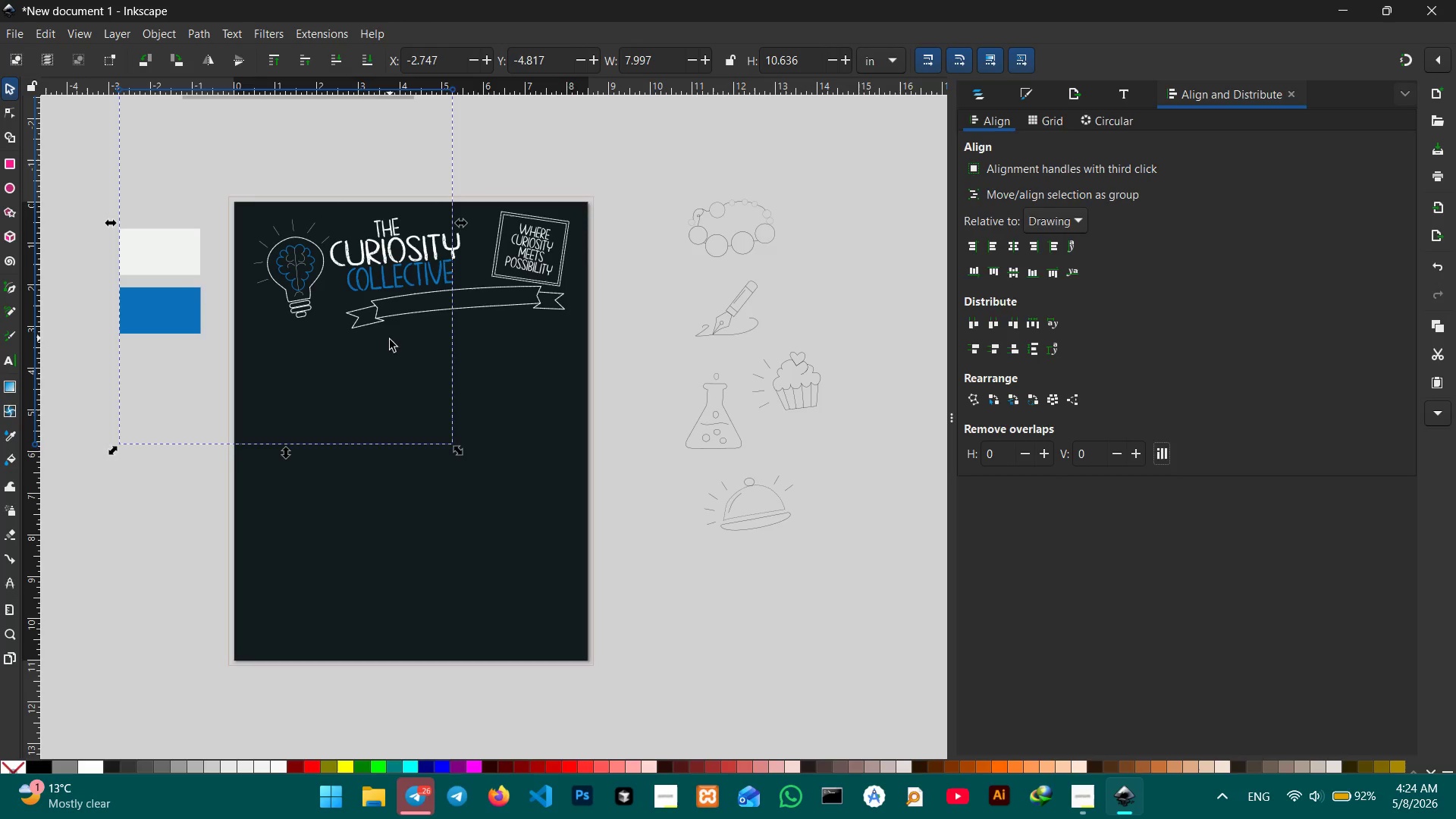 
wait(5.64)
 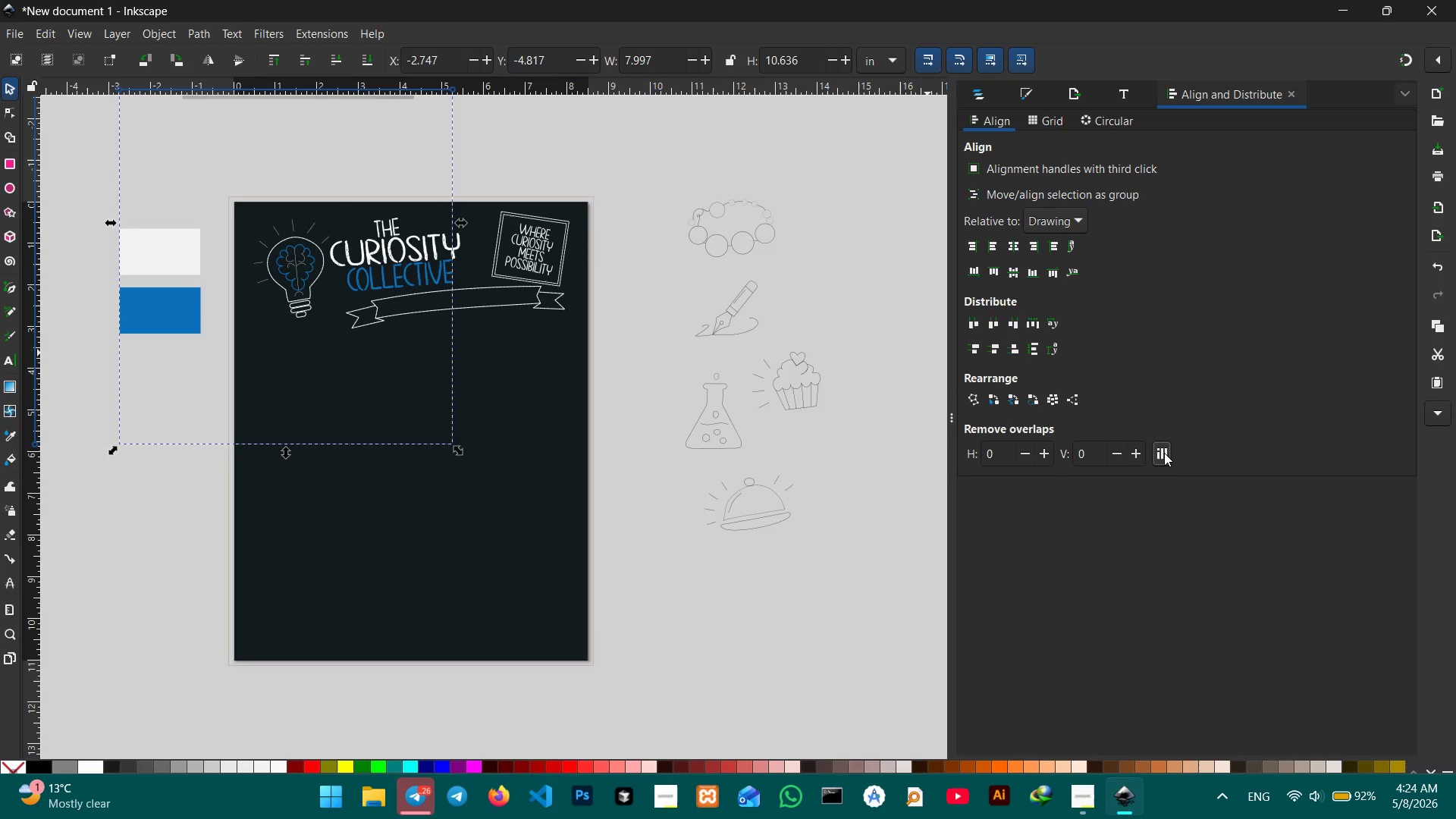 
left_click_drag(start_coordinate=[453, 363], to_coordinate=[579, 579])
 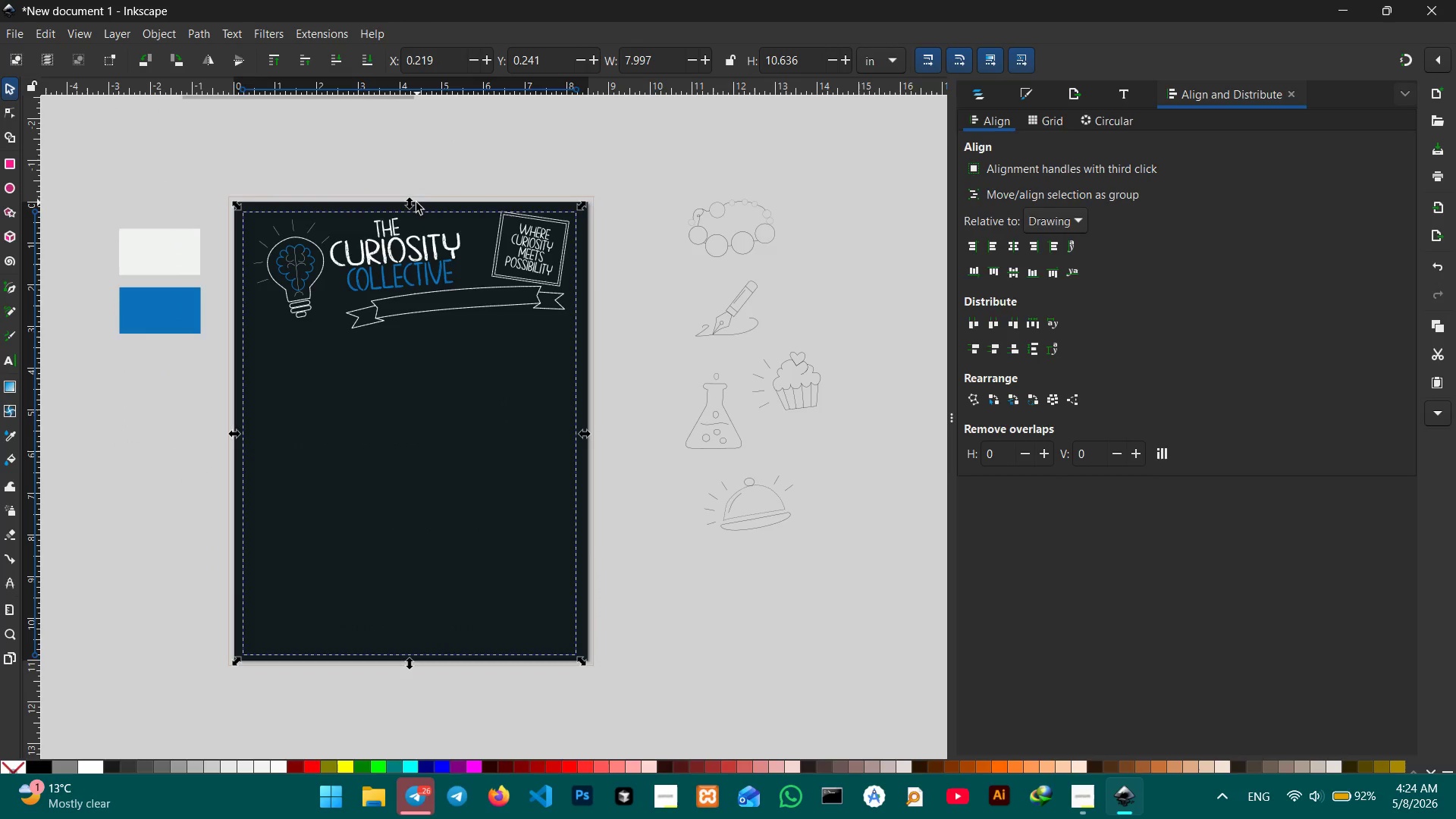 
left_click_drag(start_coordinate=[410, 204], to_coordinate=[413, 200])
 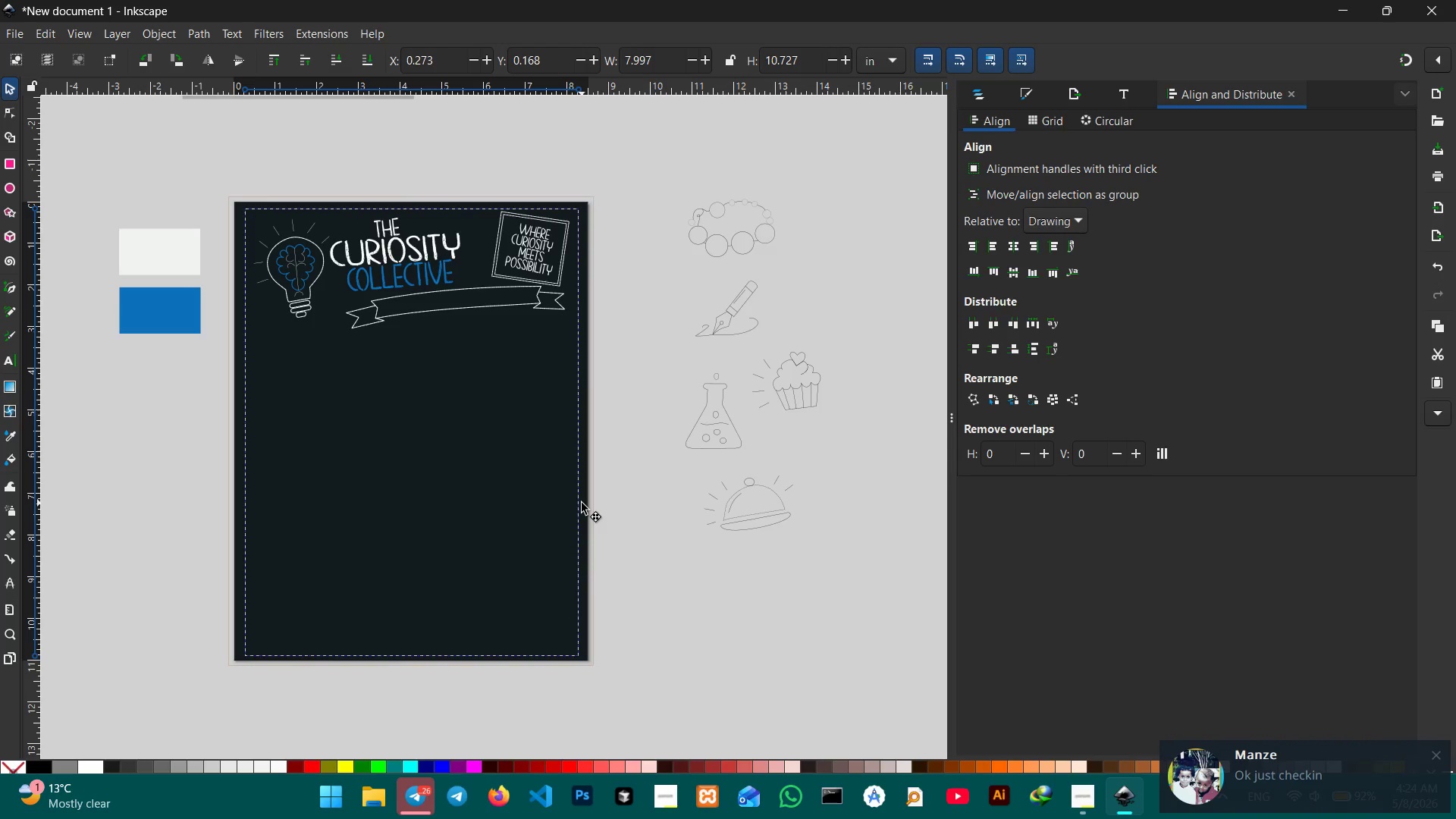 
wait(10.19)
 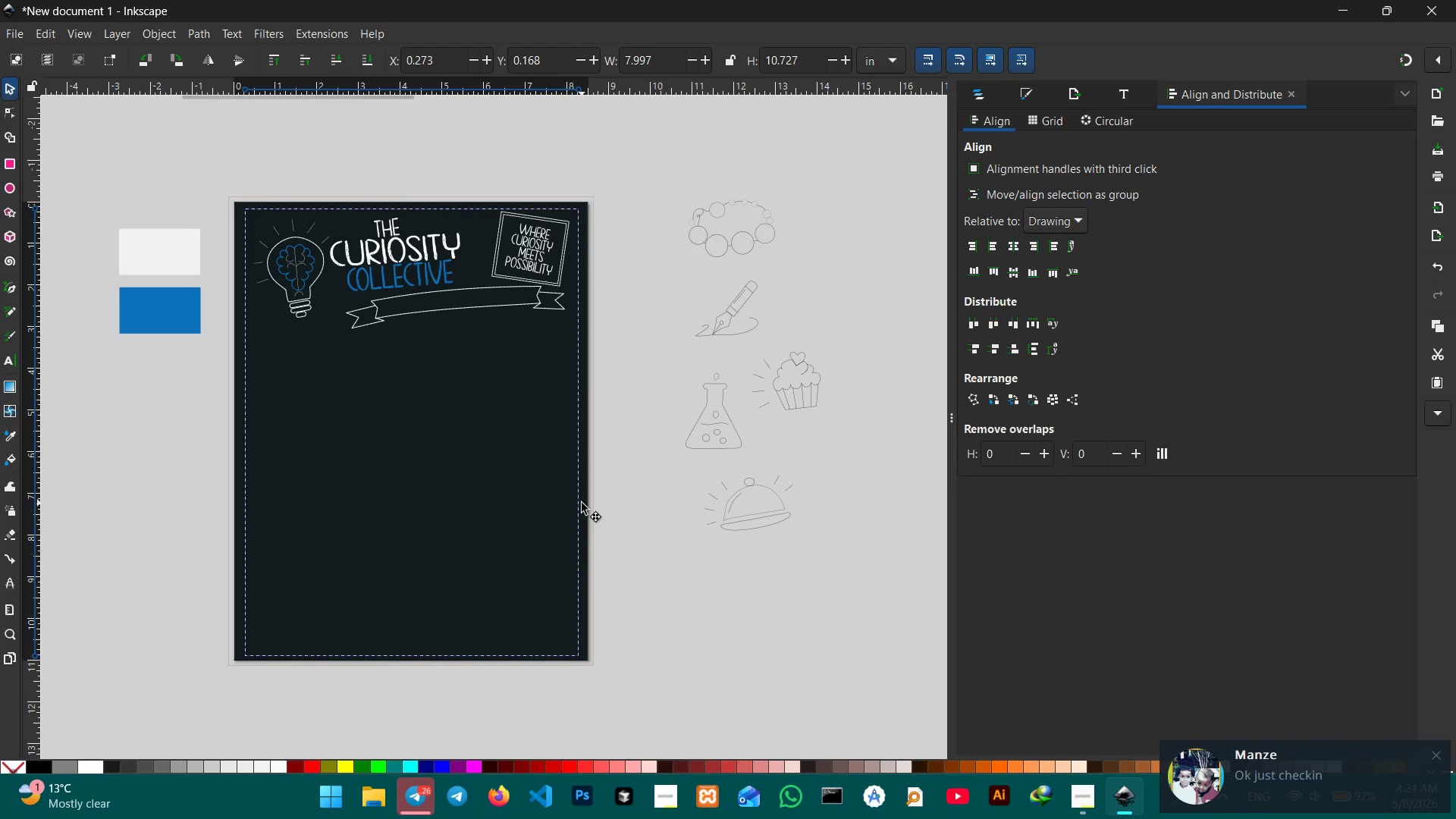 
left_click_drag(start_coordinate=[586, 438], to_coordinate=[591, 438])
 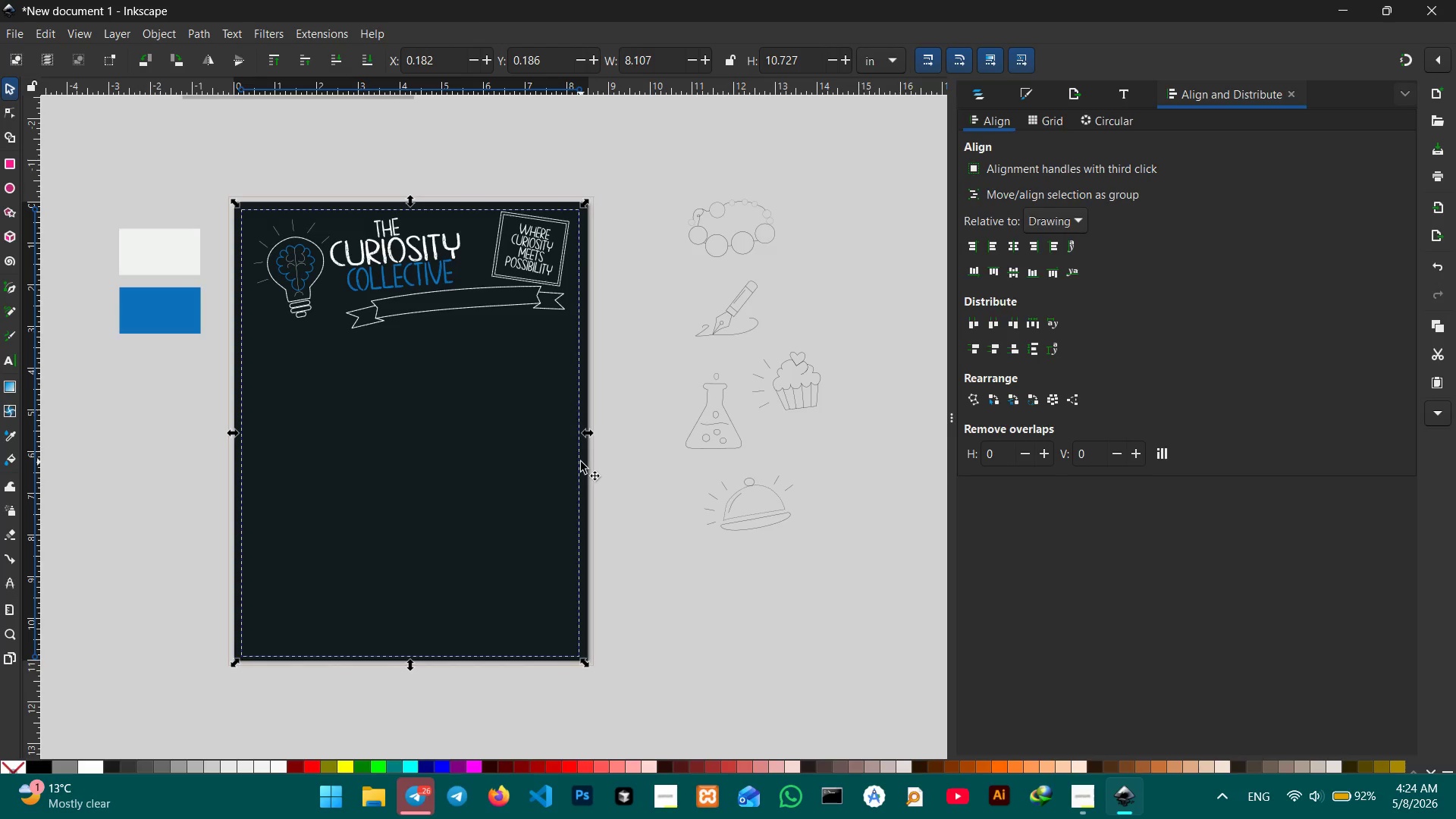 
left_click_drag(start_coordinate=[581, 462], to_coordinate=[581, 457])
 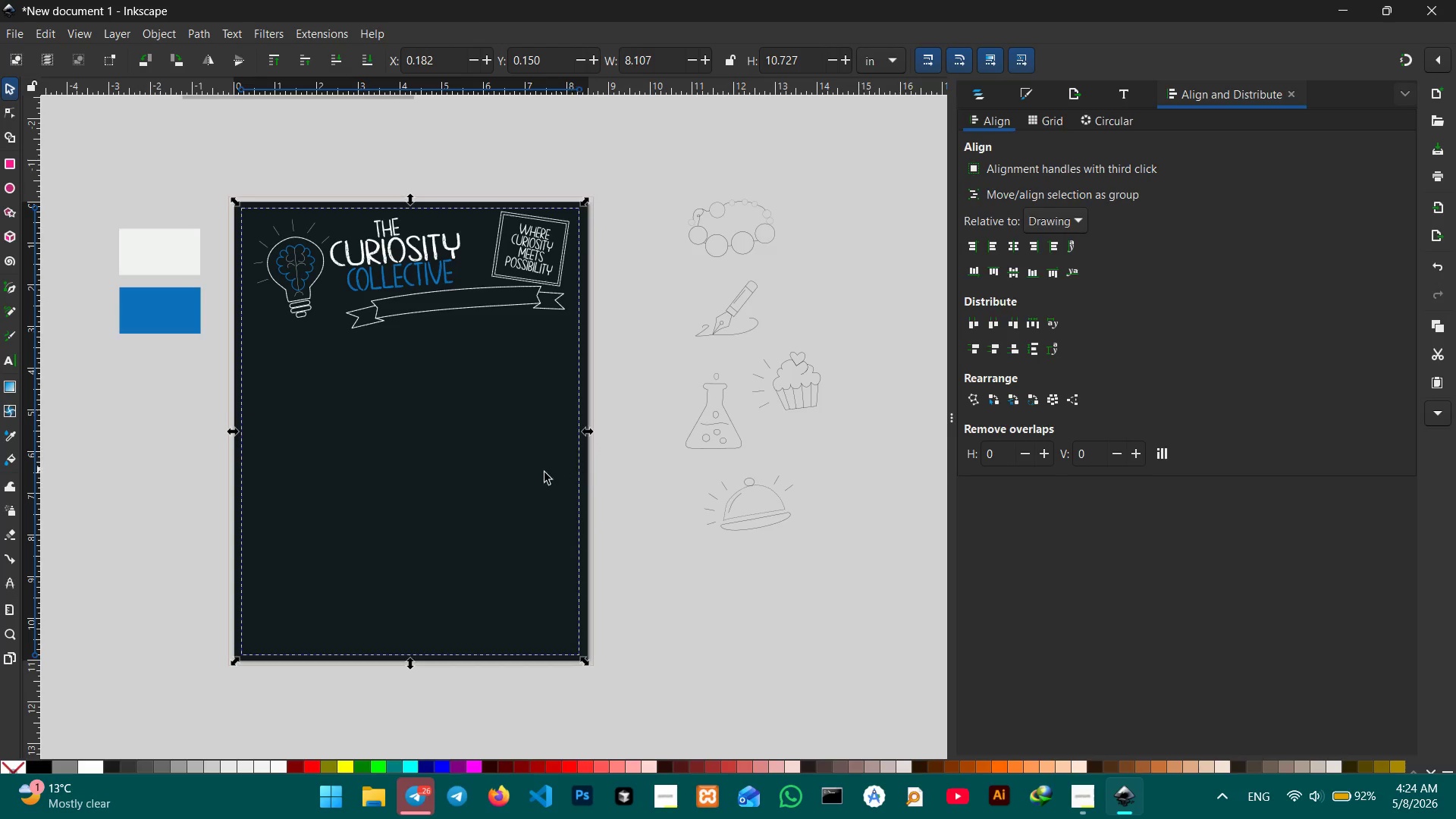 
left_click([475, 477])
 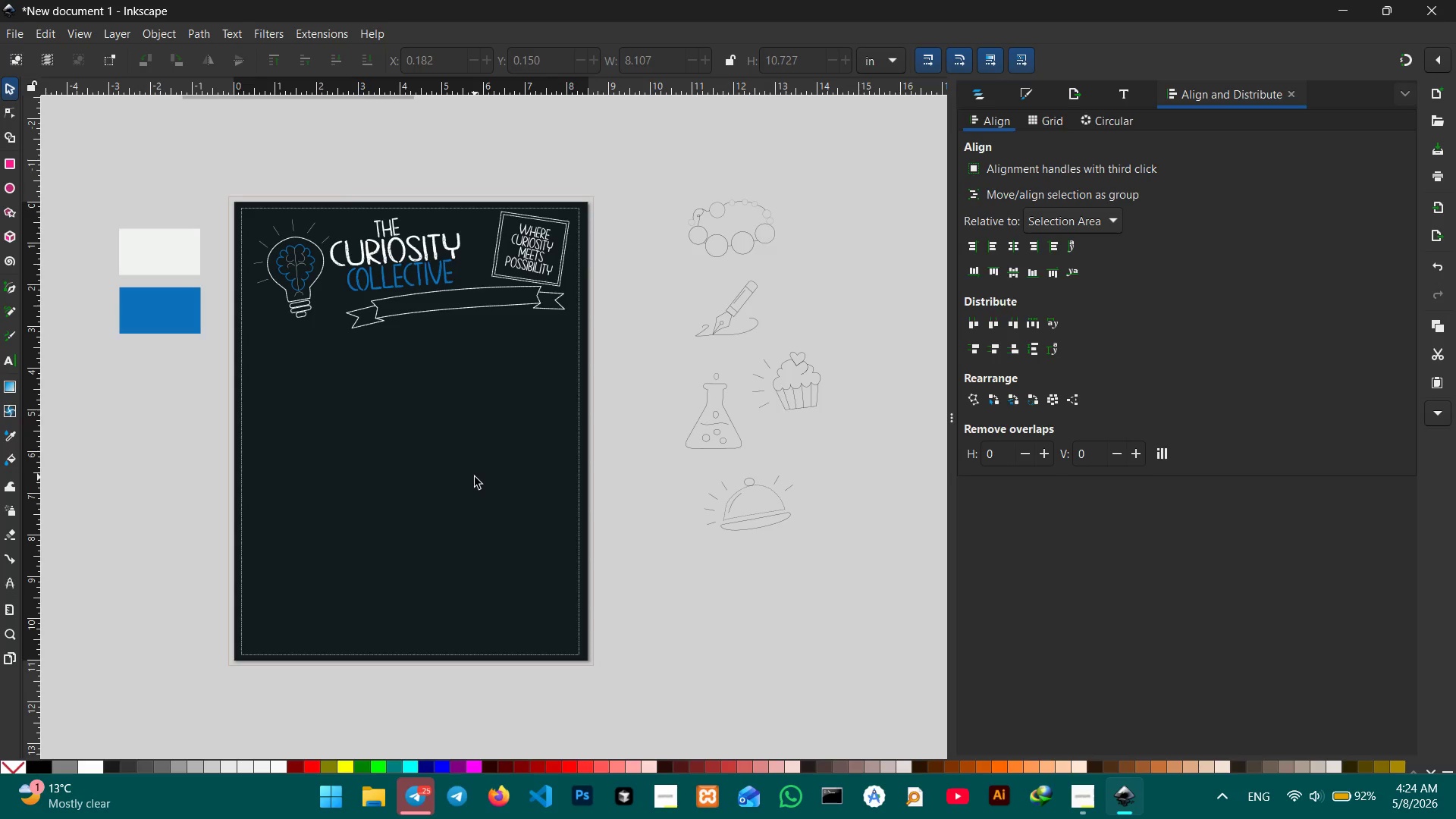 
wait(10.97)
 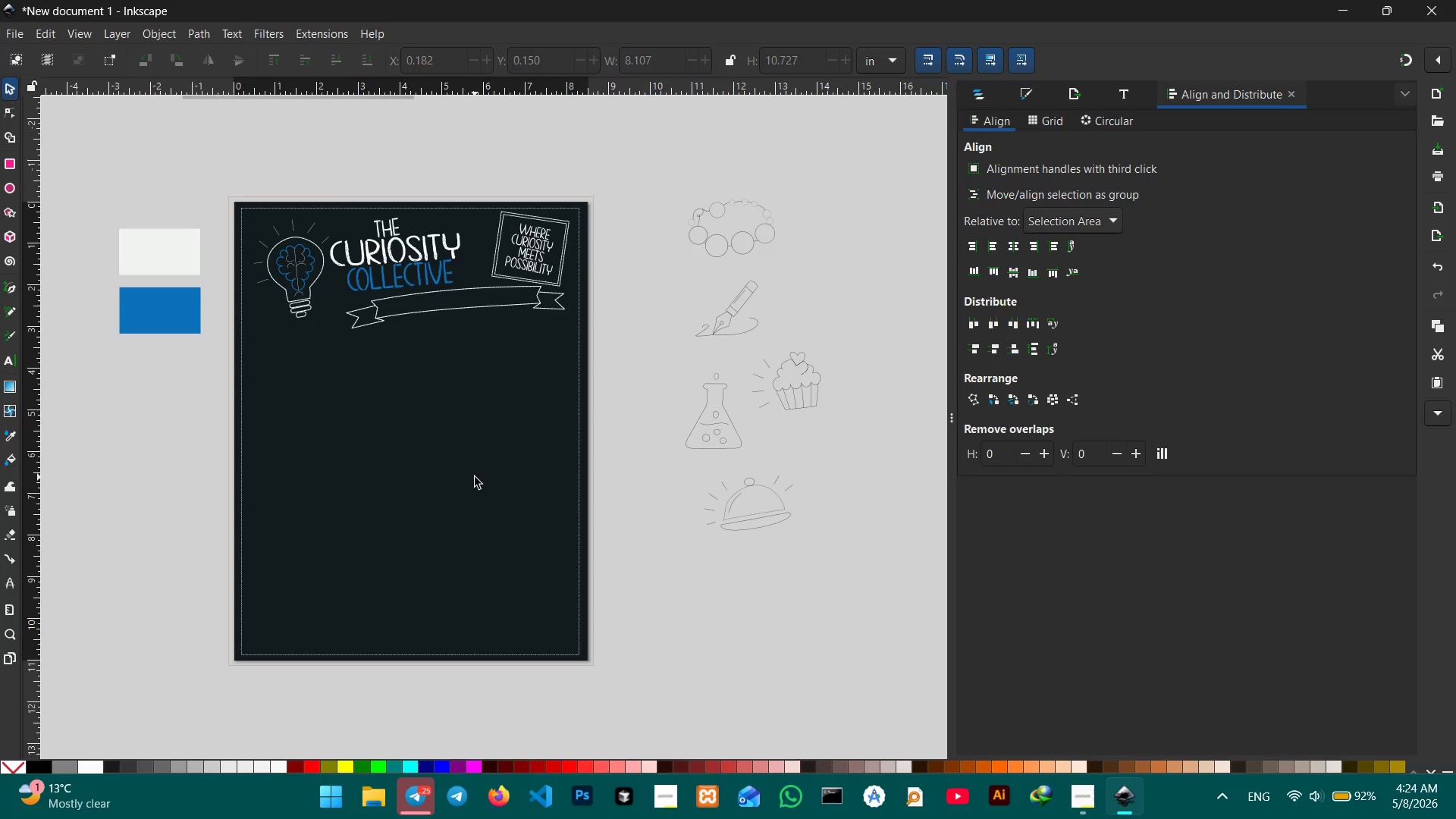 
left_click([467, 398])
 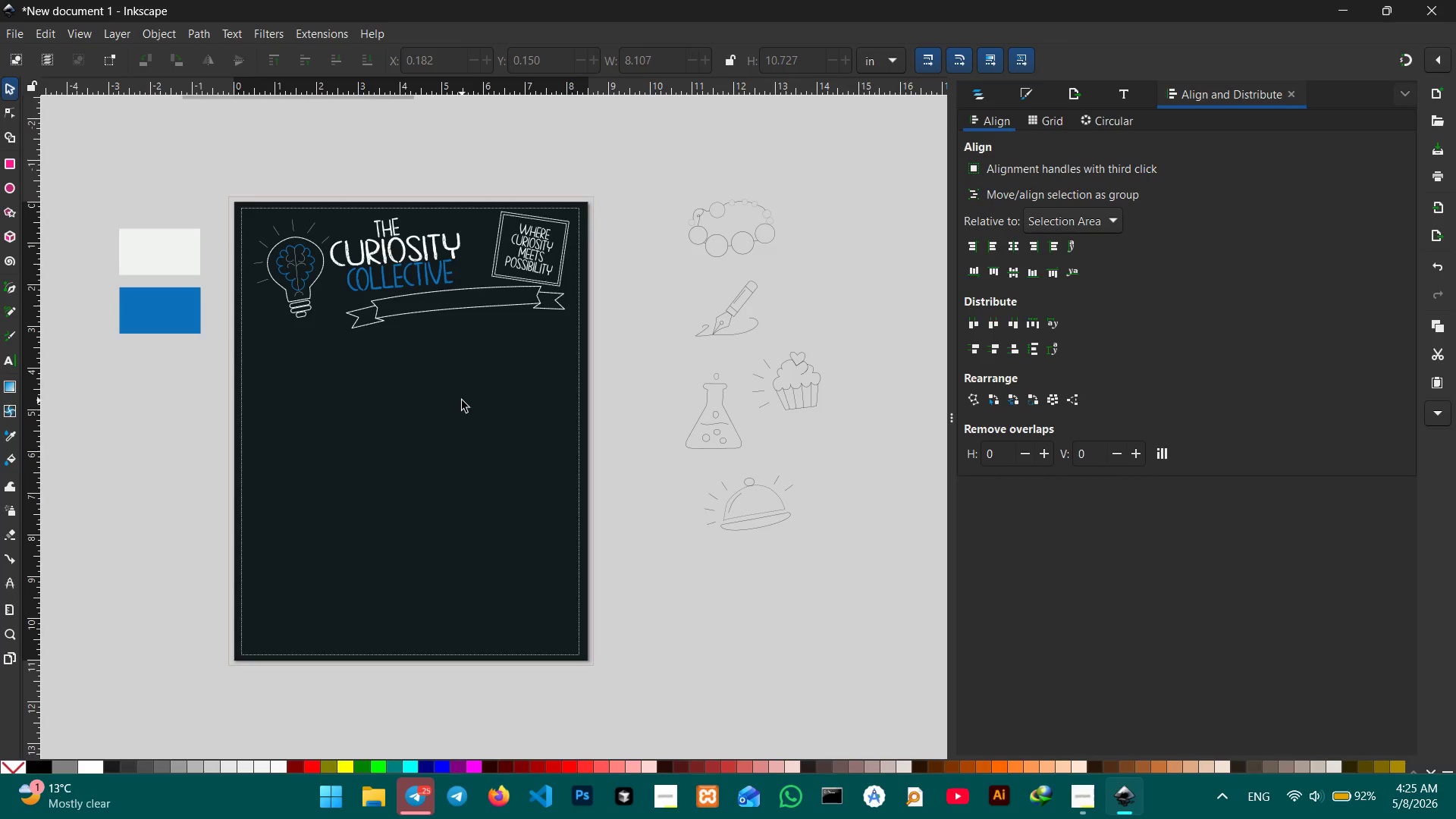 
wait(7.45)
 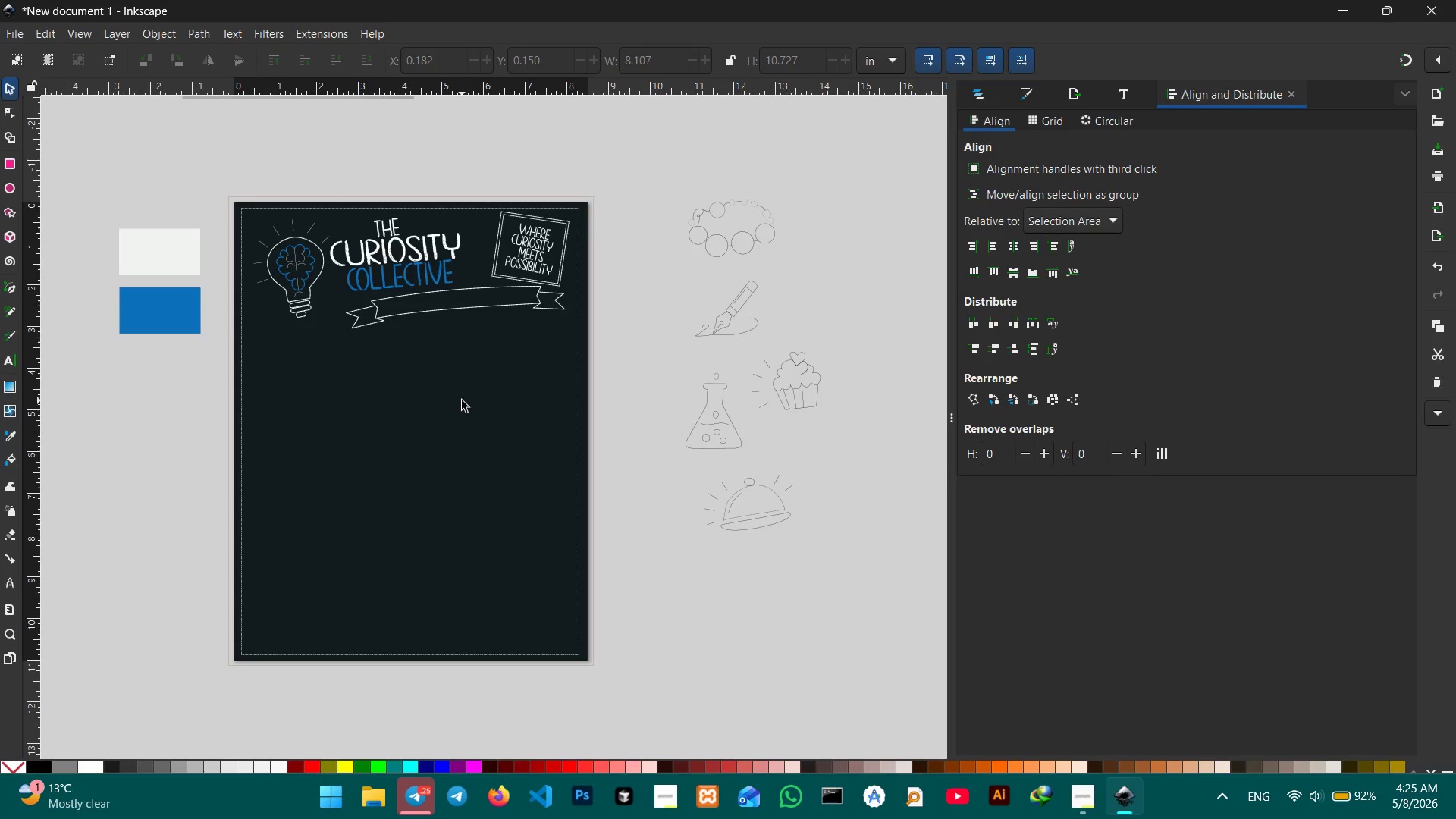 
hold_key(key=ControlLeft, duration=0.45)
scroll: coordinate [419, 408], scroll_direction: up, amount: 1.0
 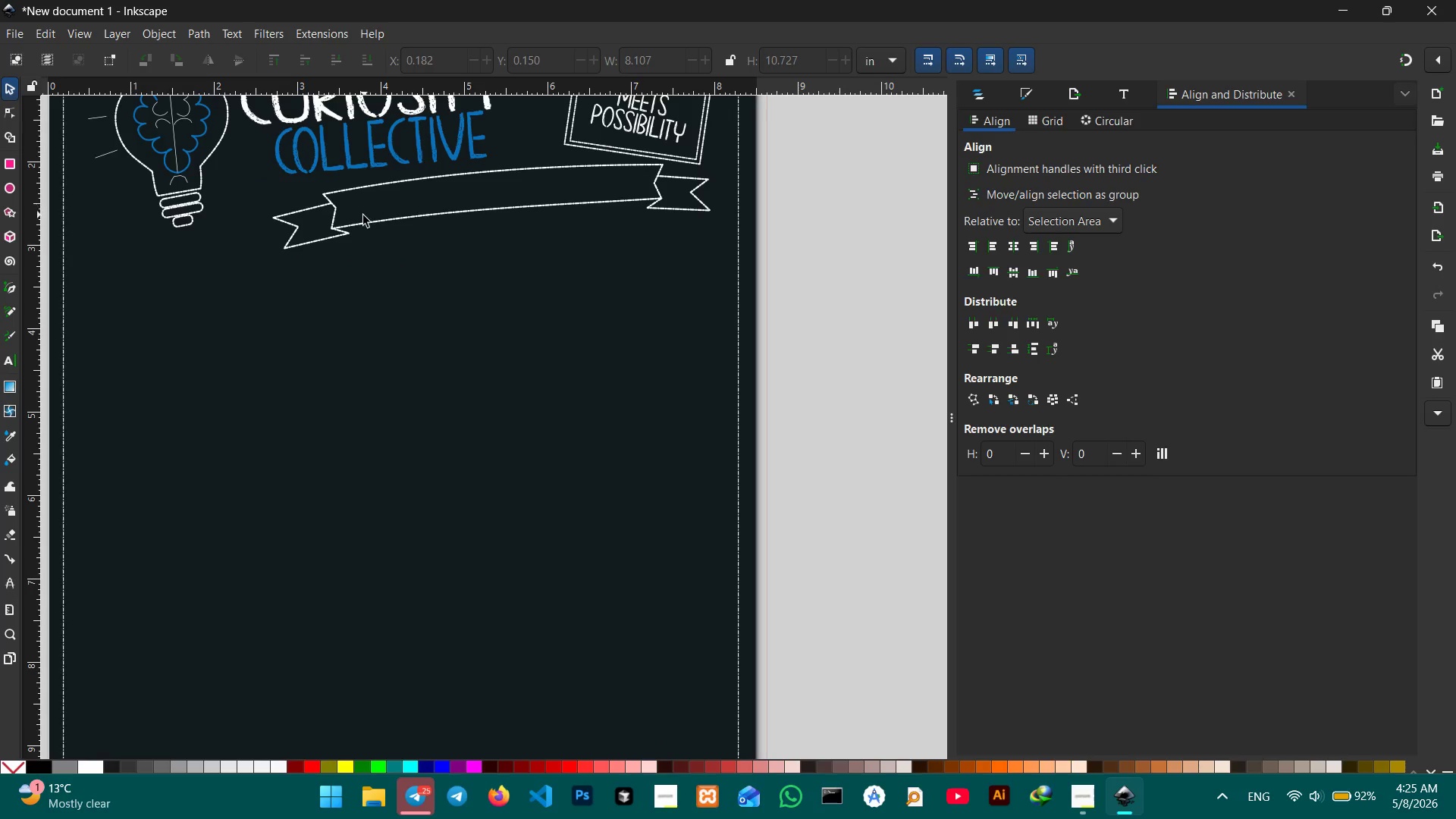 
left_click([356, 223])
 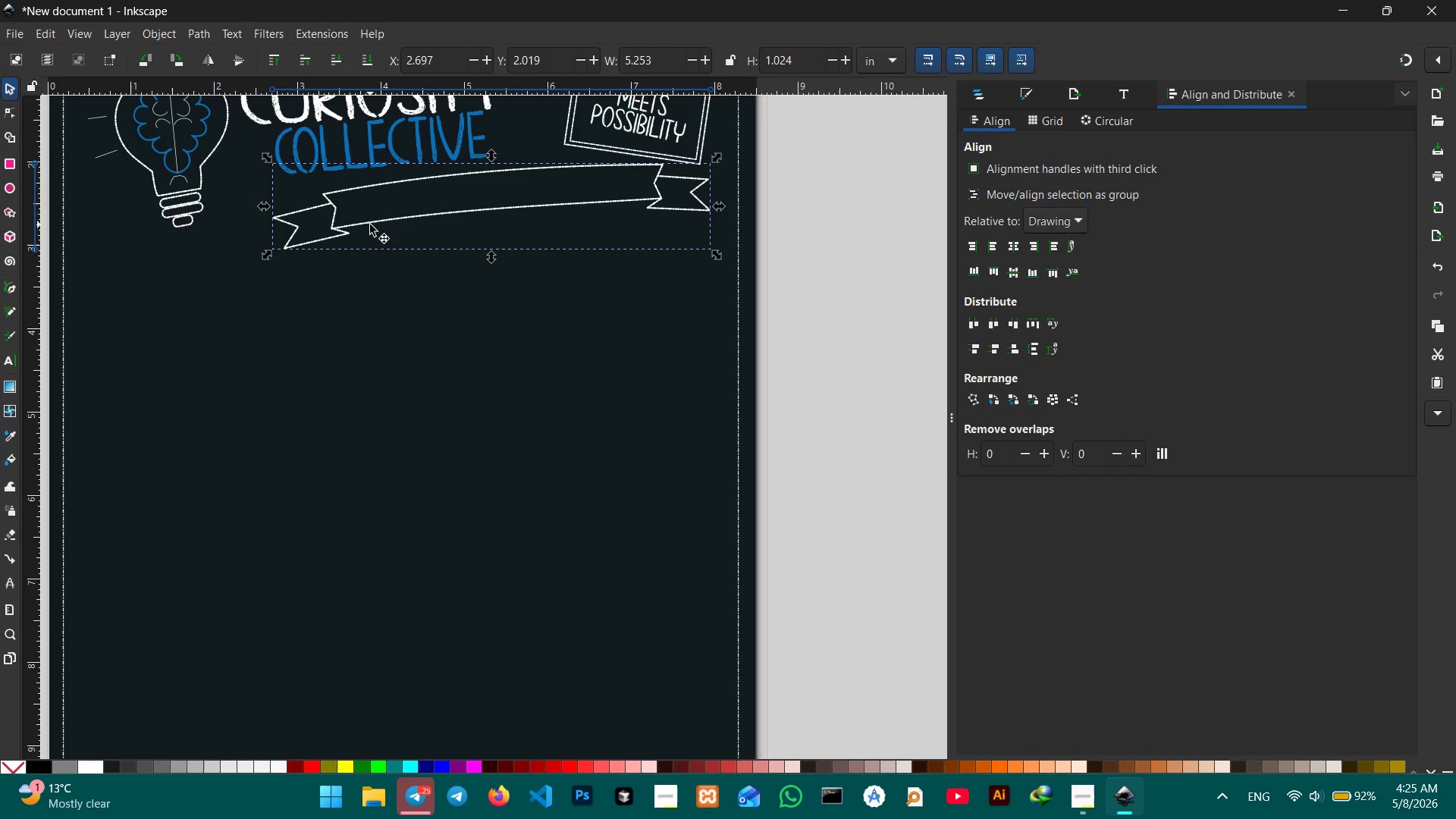 
left_click_drag(start_coordinate=[372, 222], to_coordinate=[297, 223])
 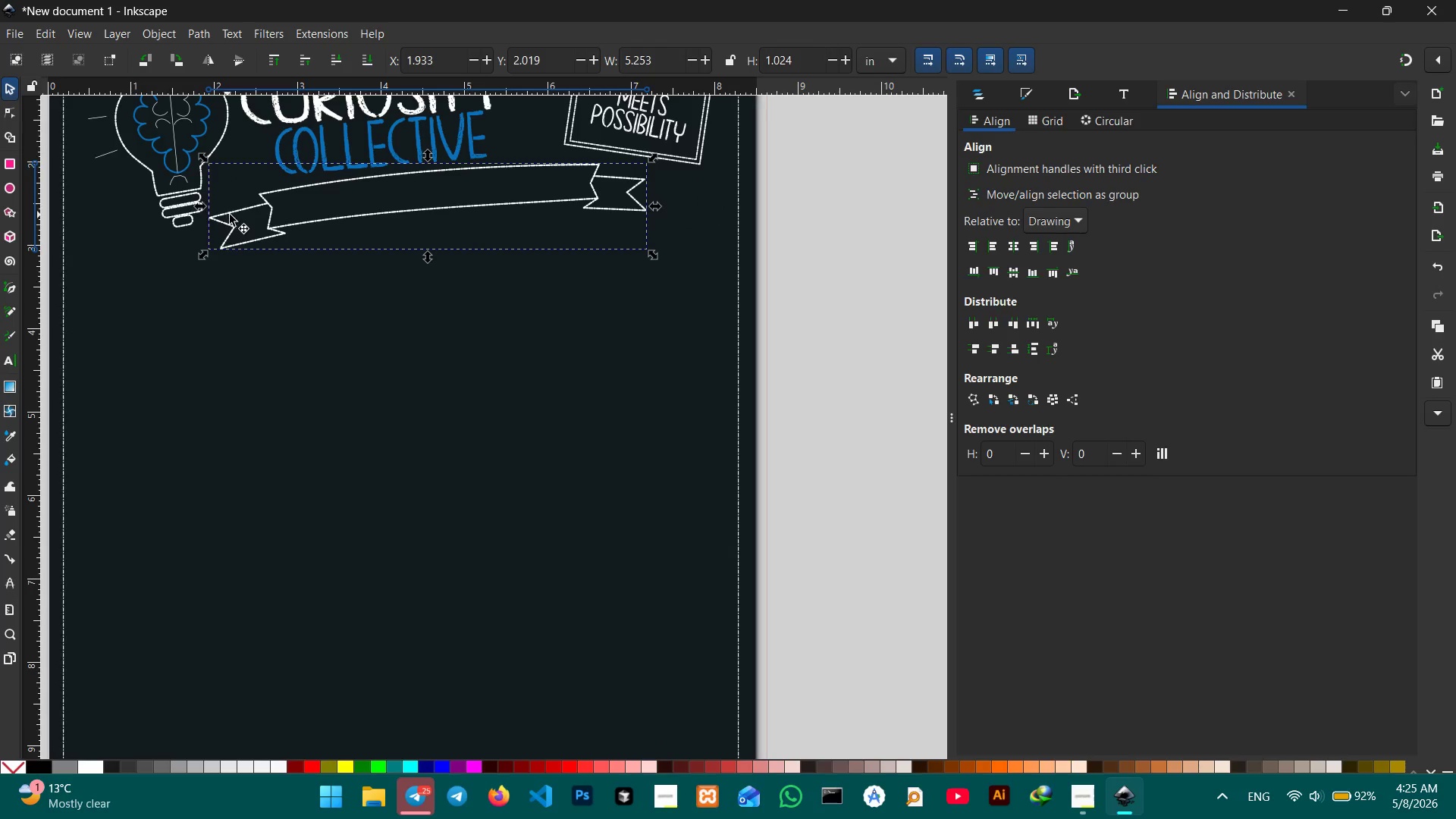 
left_click([279, 226])
 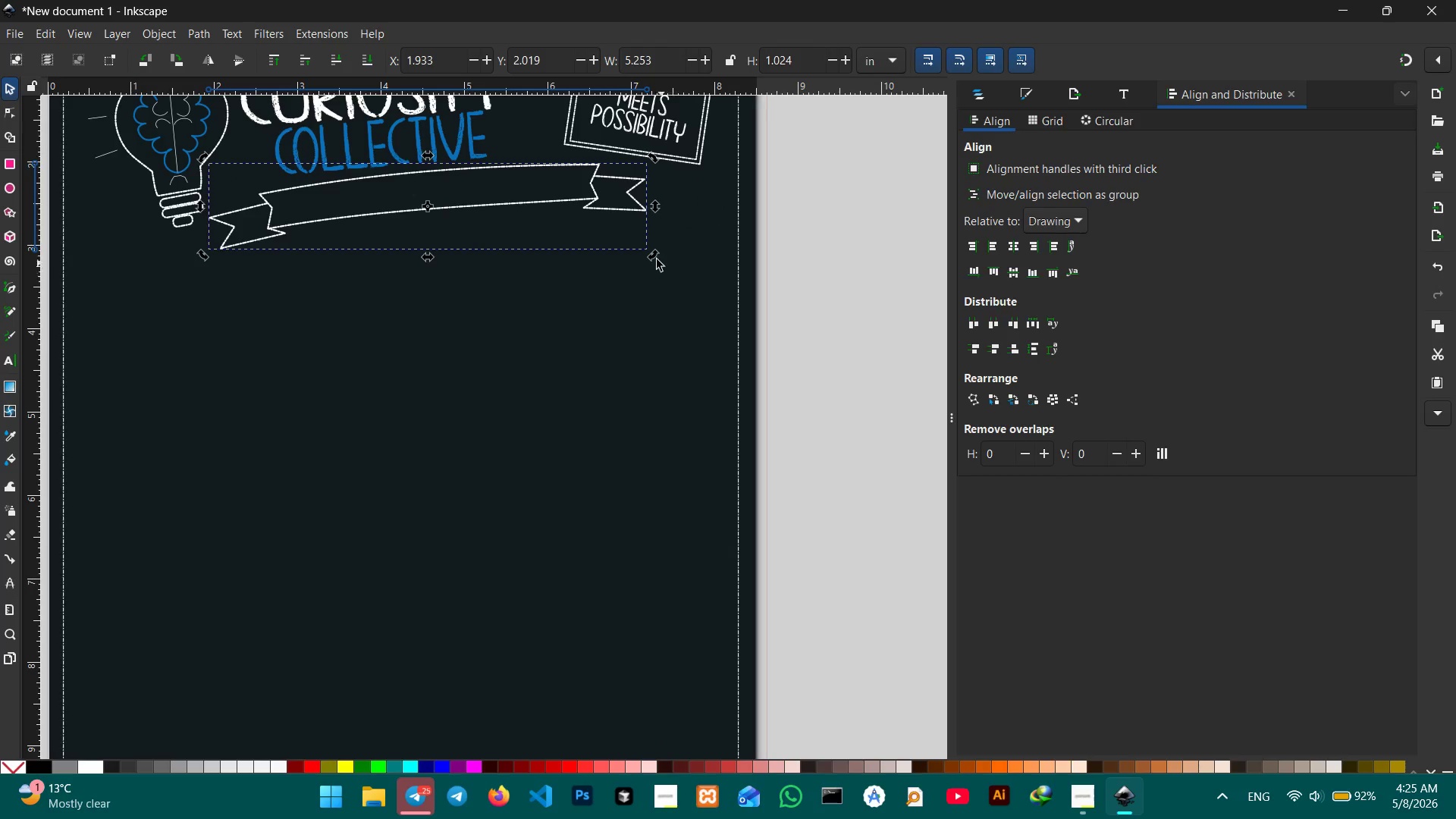 
left_click_drag(start_coordinate=[653, 254], to_coordinate=[635, 267])
 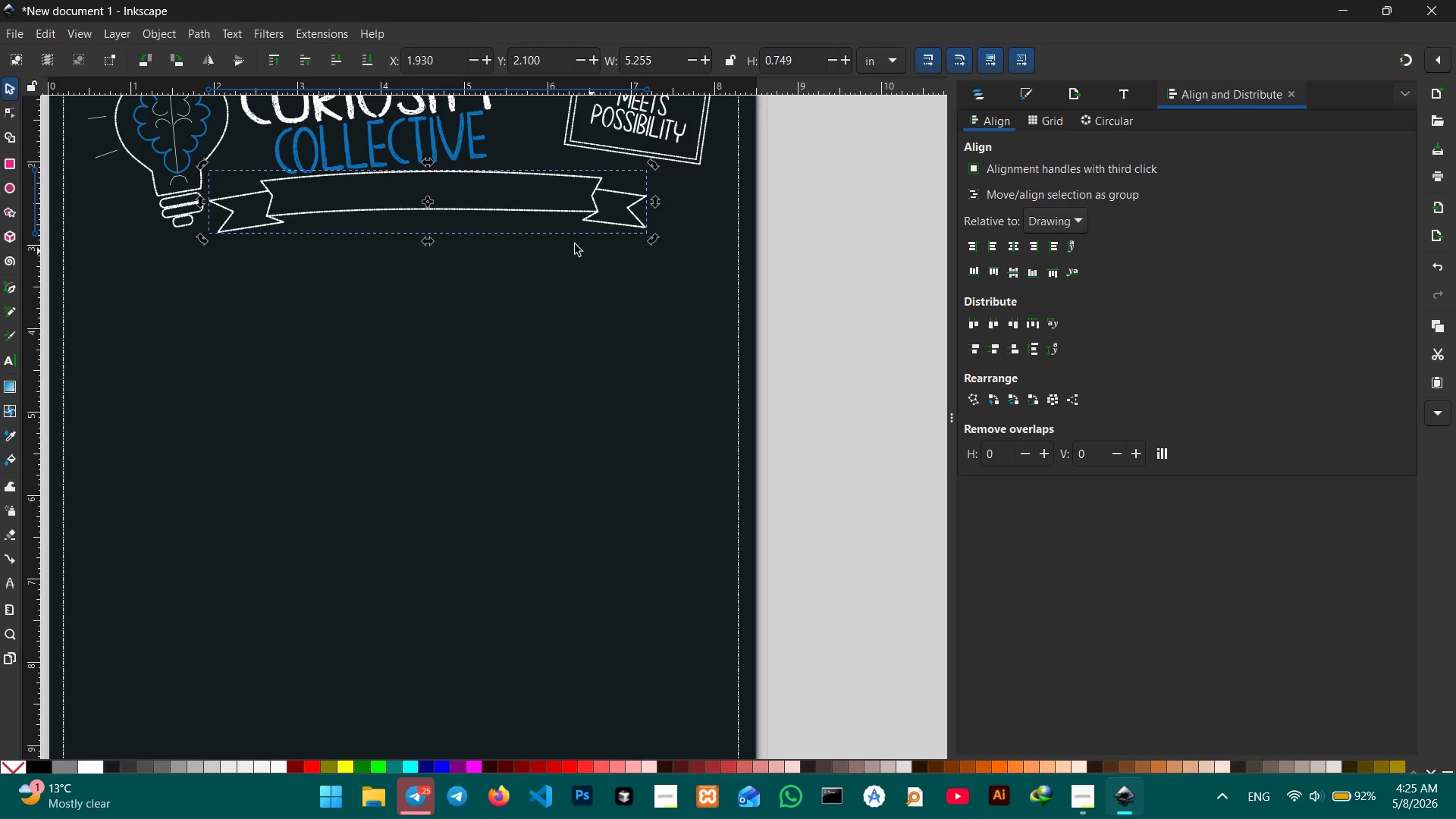 
scroll: coordinate [478, 262], scroll_direction: up, amount: 2.0
 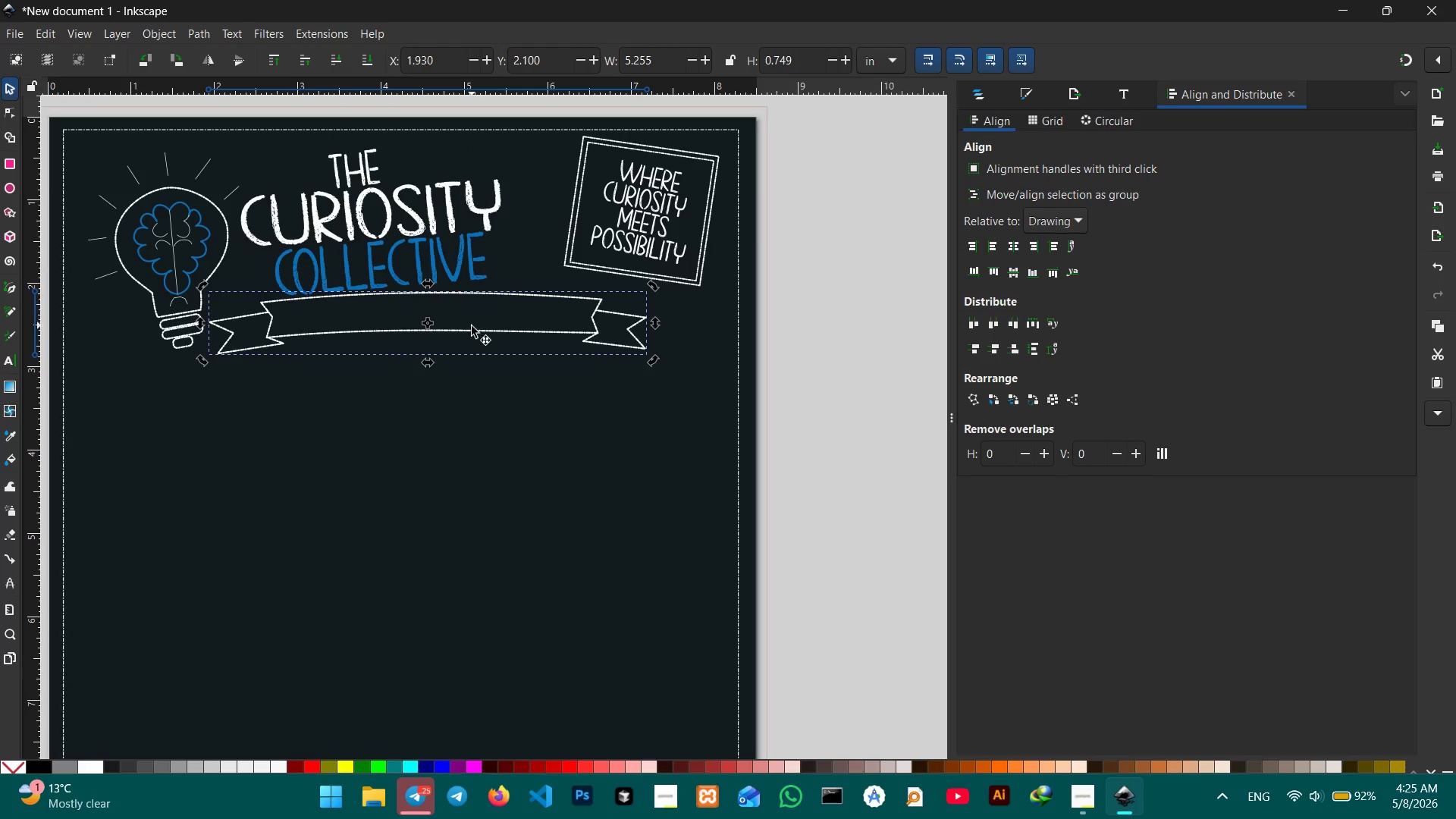 
left_click_drag(start_coordinate=[472, 330], to_coordinate=[477, 339])
 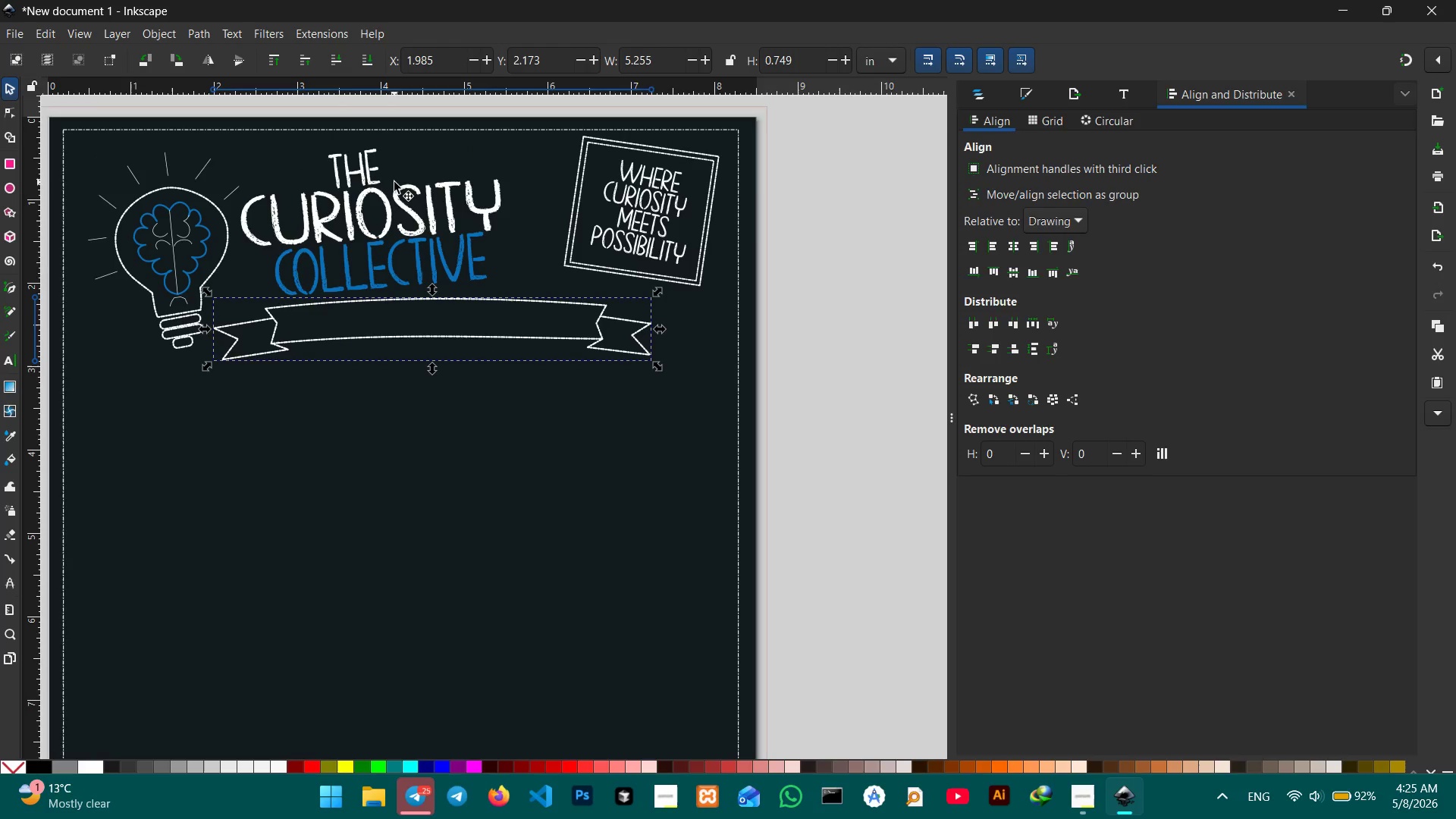 
left_click([384, 196])
 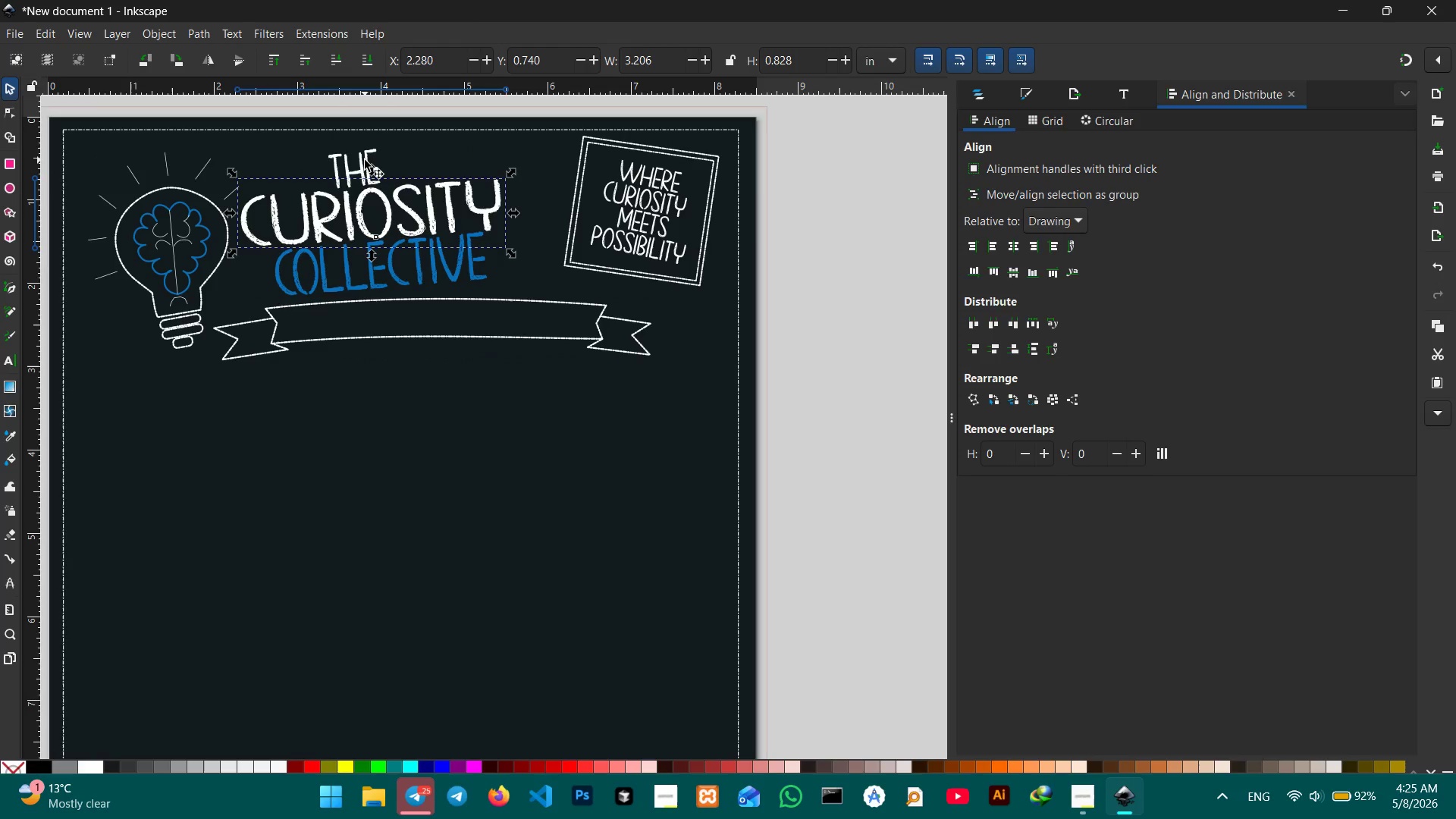 
hold_key(key=ShiftLeft, duration=1.59)
left_click([364, 158])
 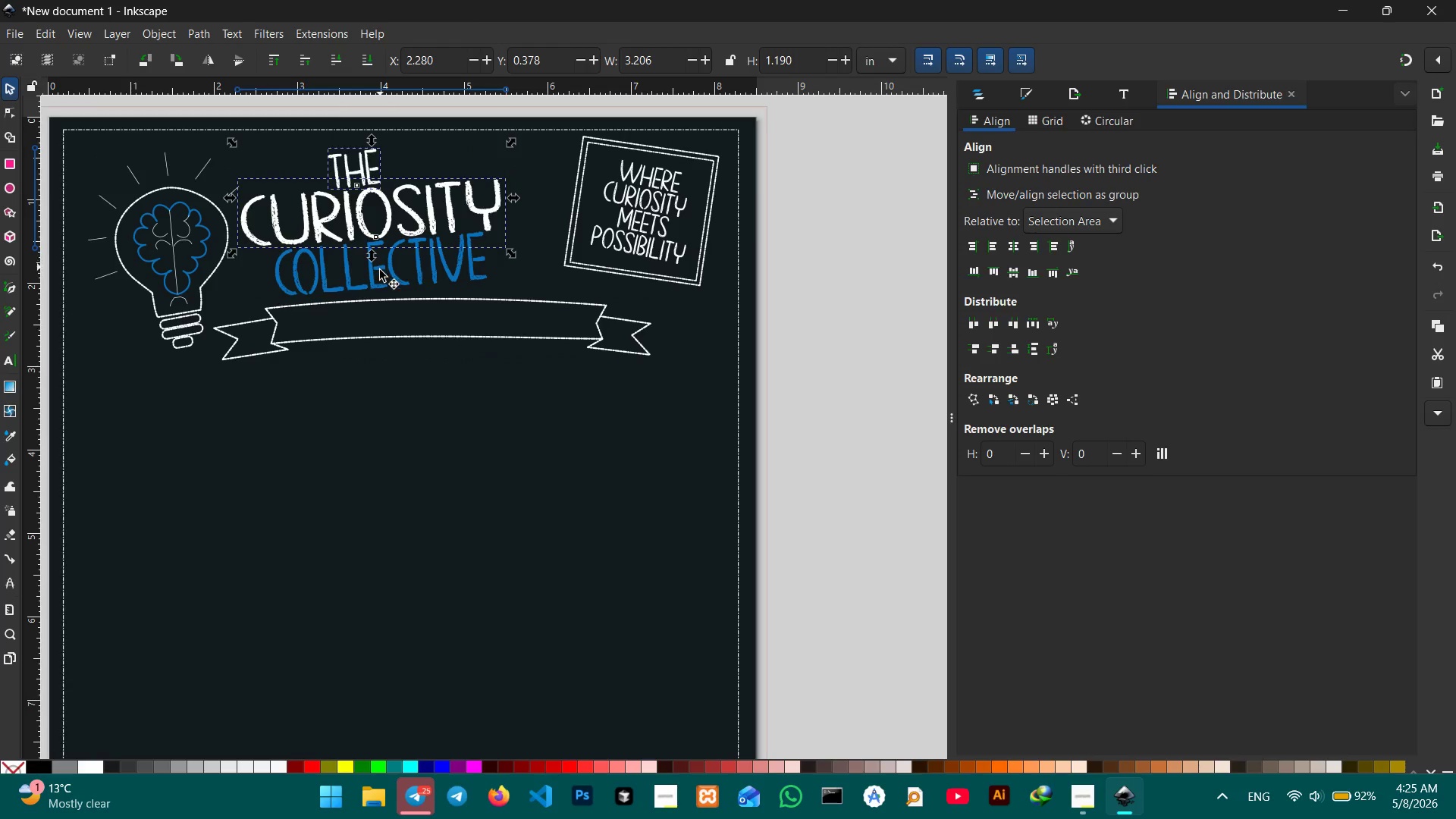 
left_click([380, 272])
 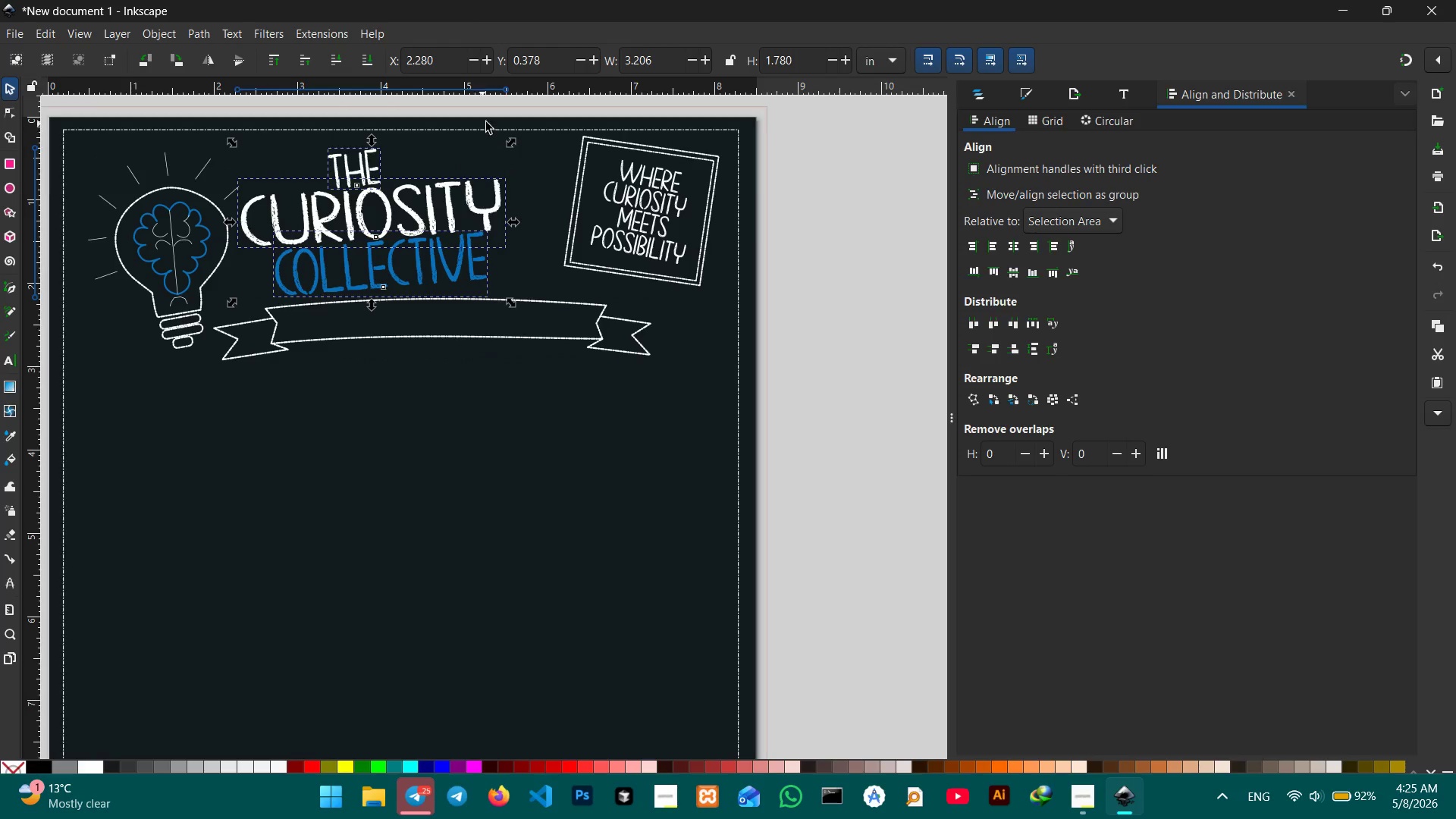 
hold_key(key=ControlLeft, duration=1.34)
left_click_drag(start_coordinate=[510, 144], to_coordinate=[486, 174])
 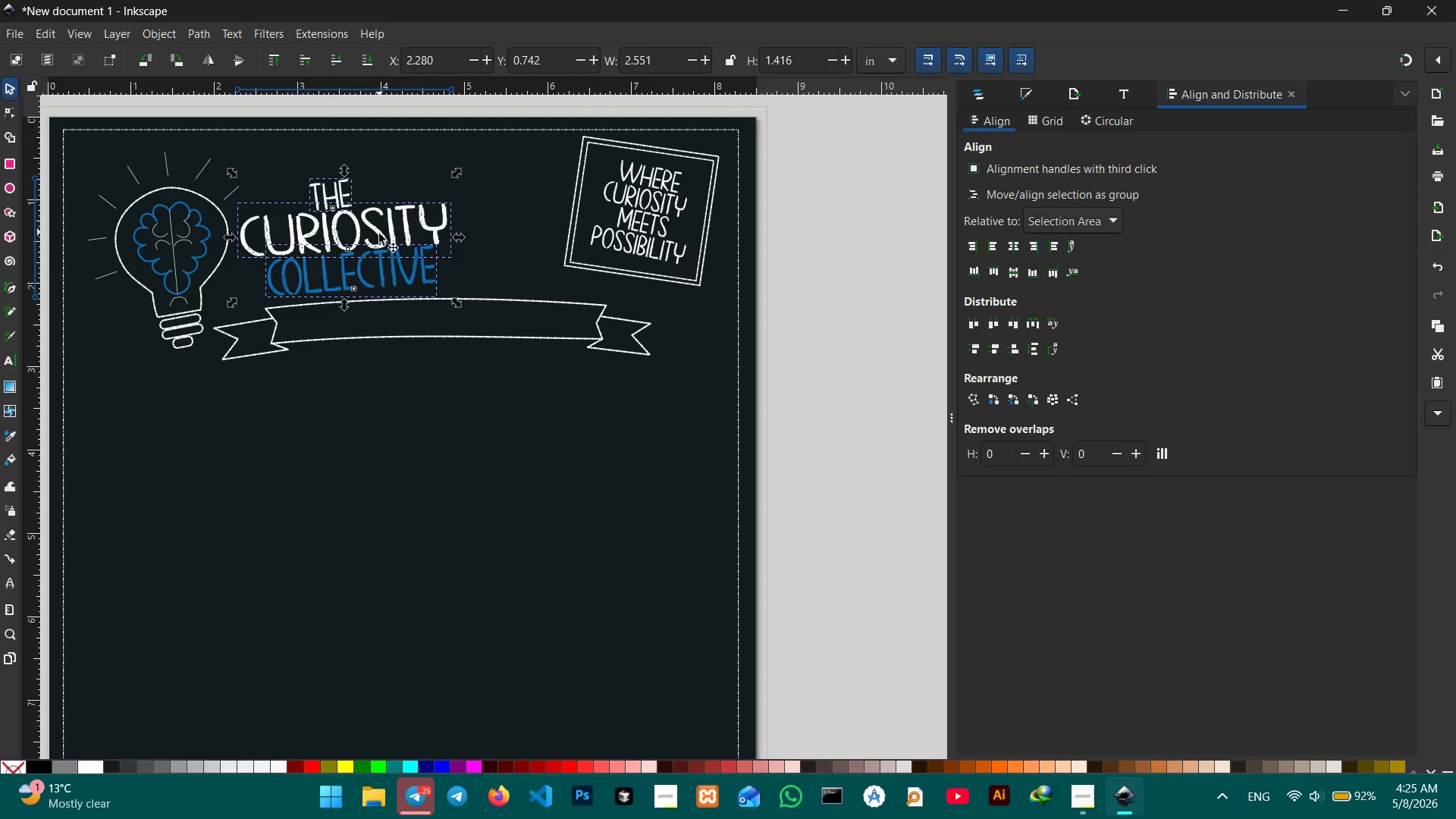 
left_click_drag(start_coordinate=[379, 234], to_coordinate=[385, 199])
 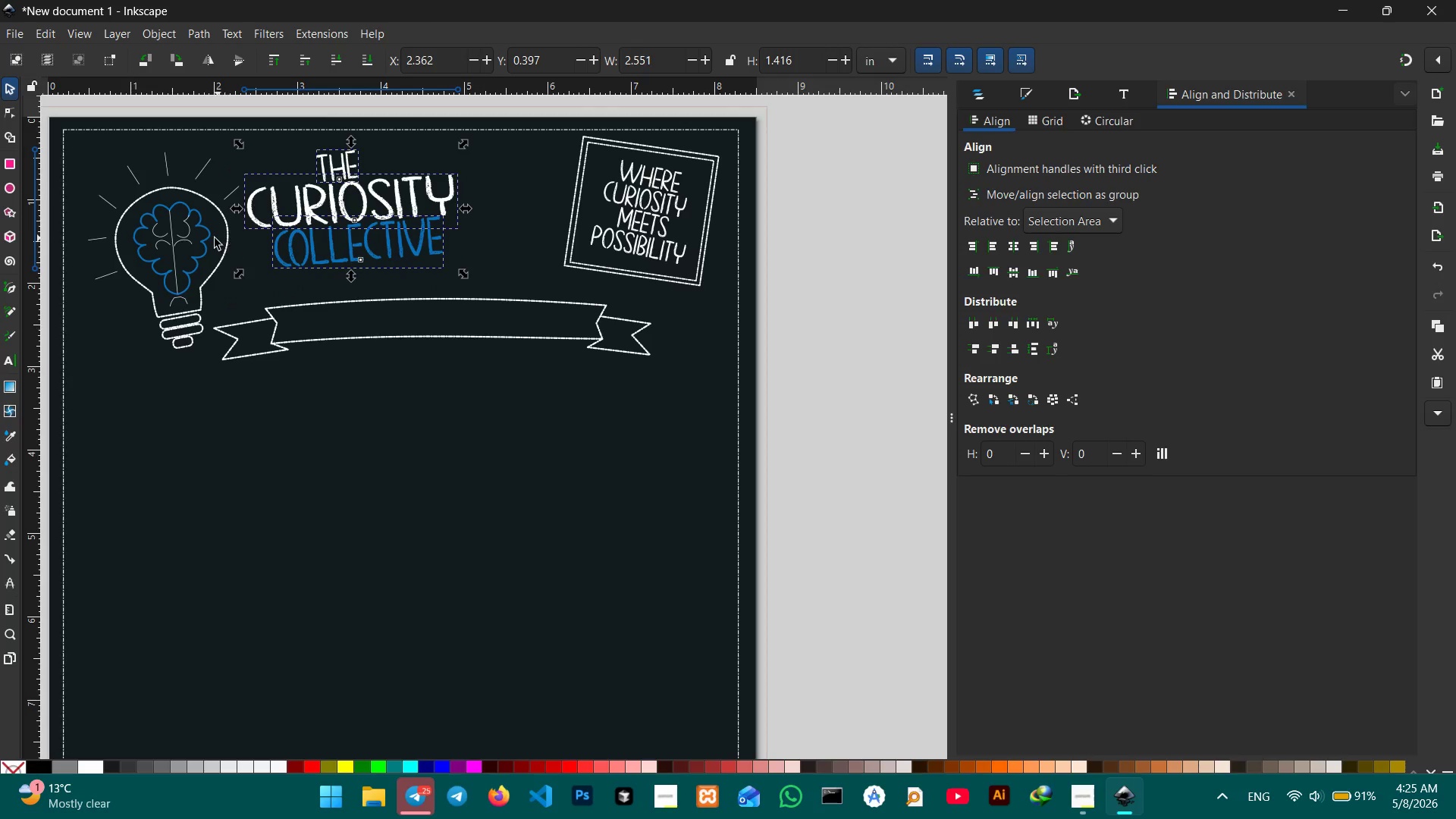 
left_click([211, 238])
 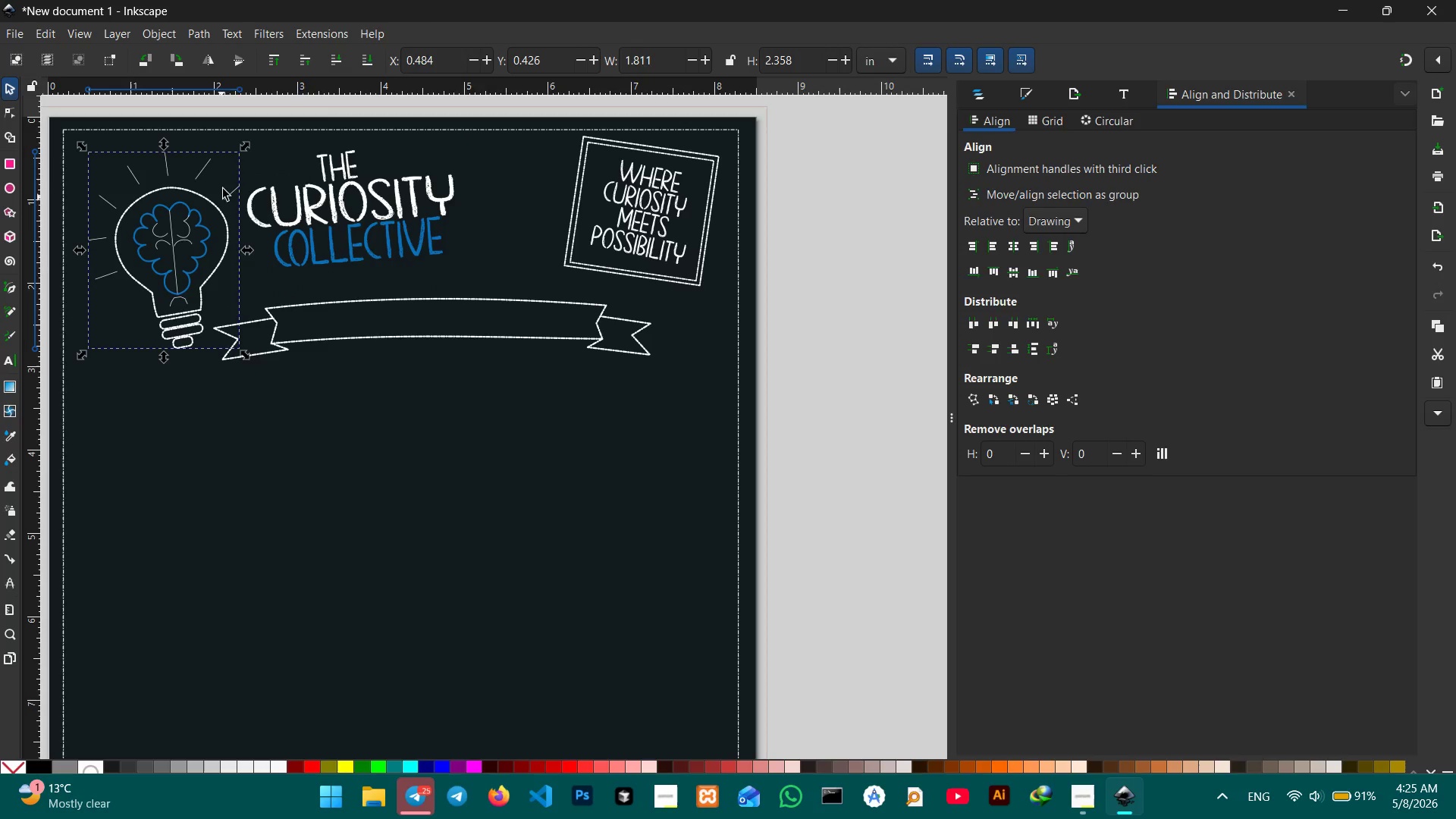 
hold_key(key=ControlLeft, duration=1.31)
left_click_drag(start_coordinate=[244, 148], to_coordinate=[241, 185])
 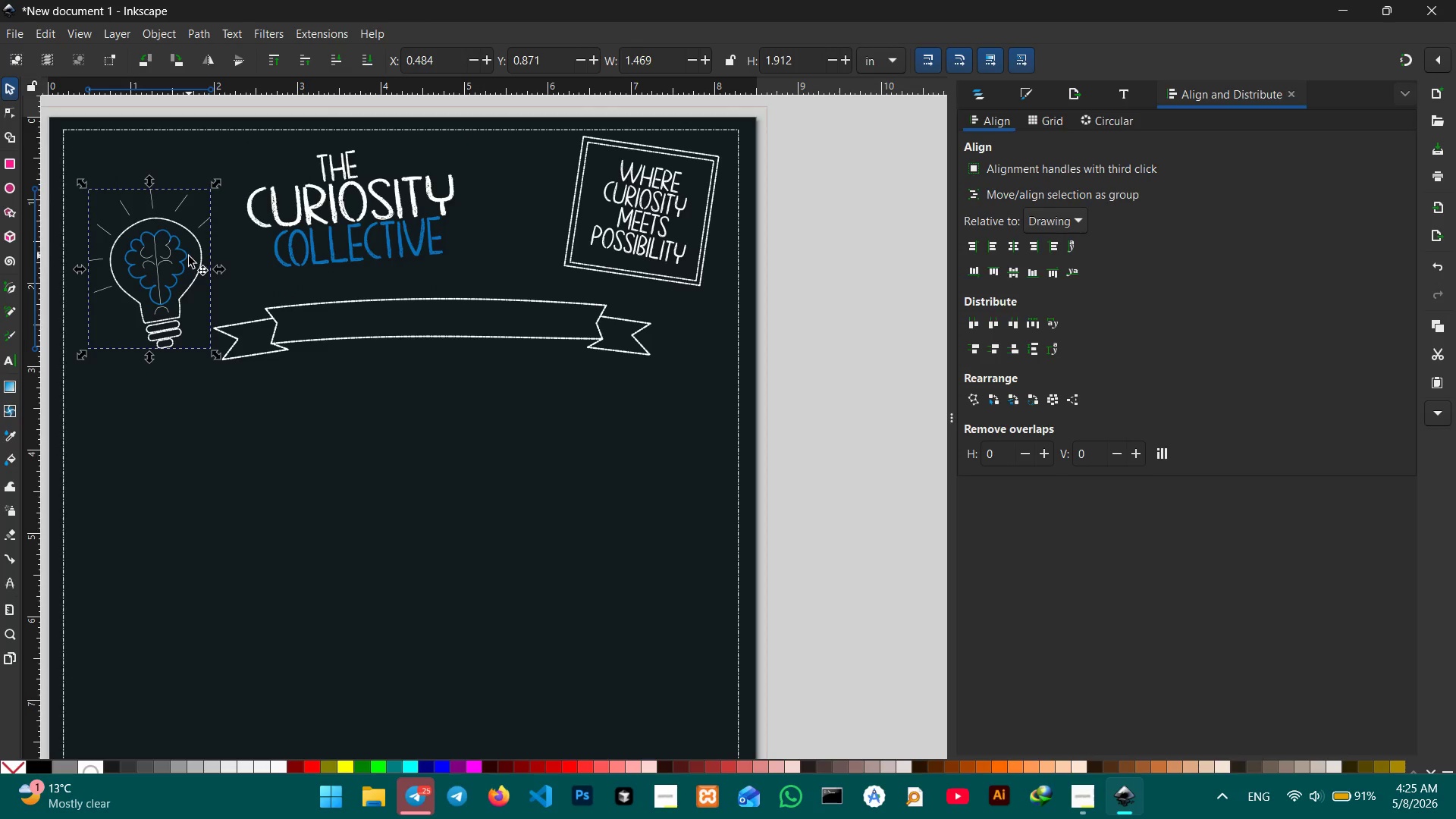 
left_click_drag(start_coordinate=[189, 256], to_coordinate=[182, 217])
 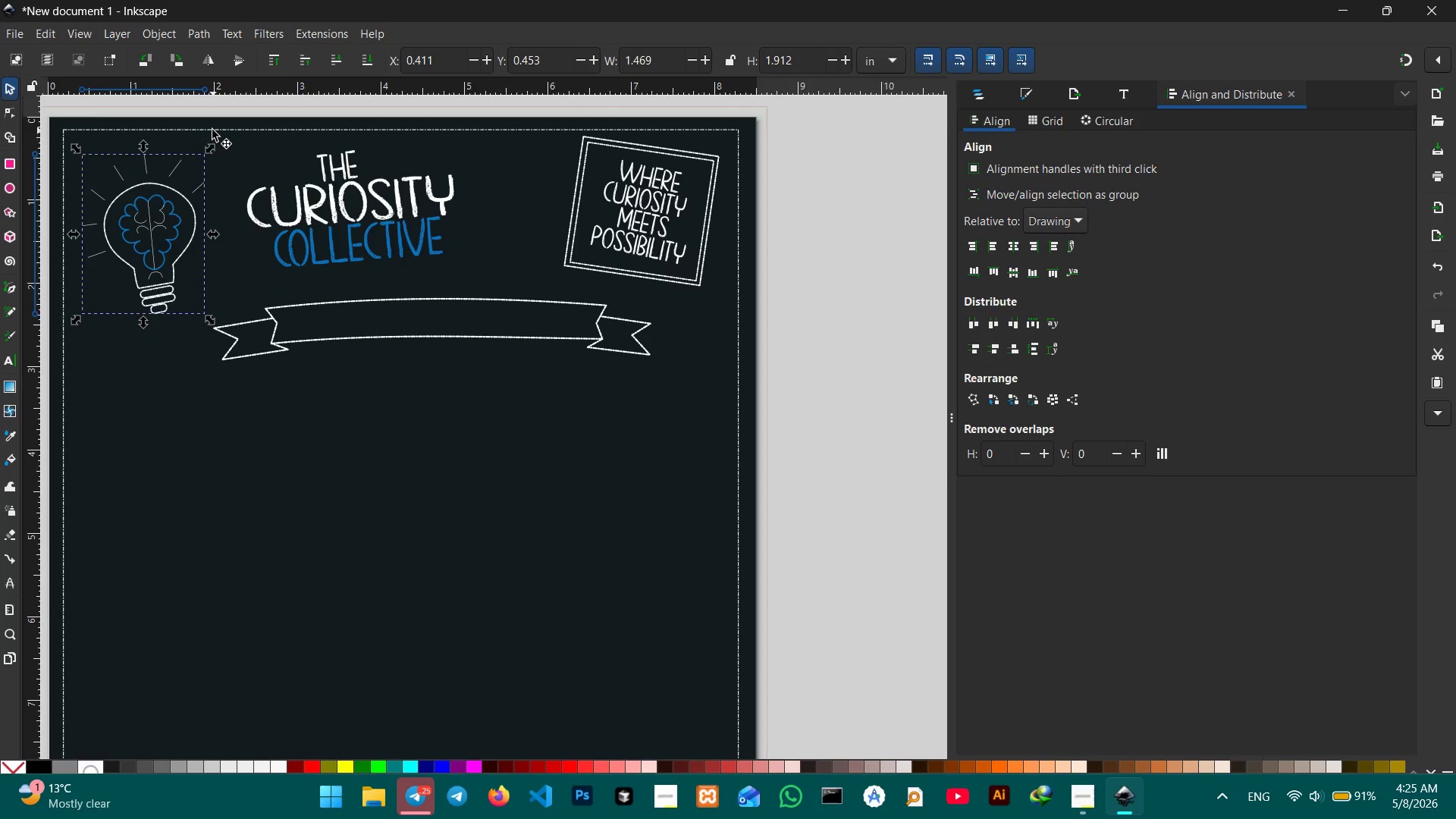 
hold_key(key=ControlLeft, duration=1.05)
left_click_drag(start_coordinate=[212, 153], to_coordinate=[191, 180])
 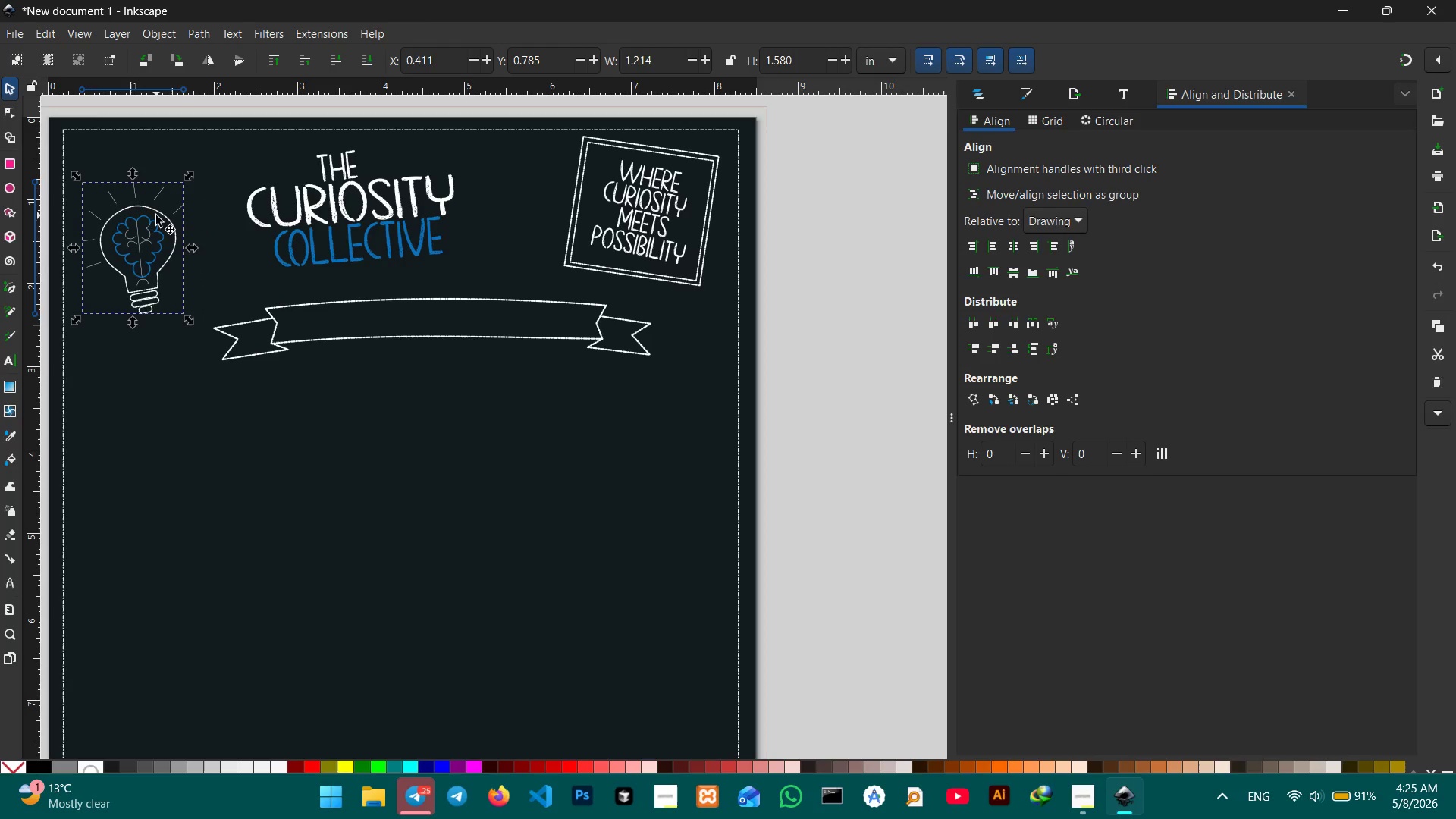 
left_click_drag(start_coordinate=[156, 214], to_coordinate=[157, 173])
 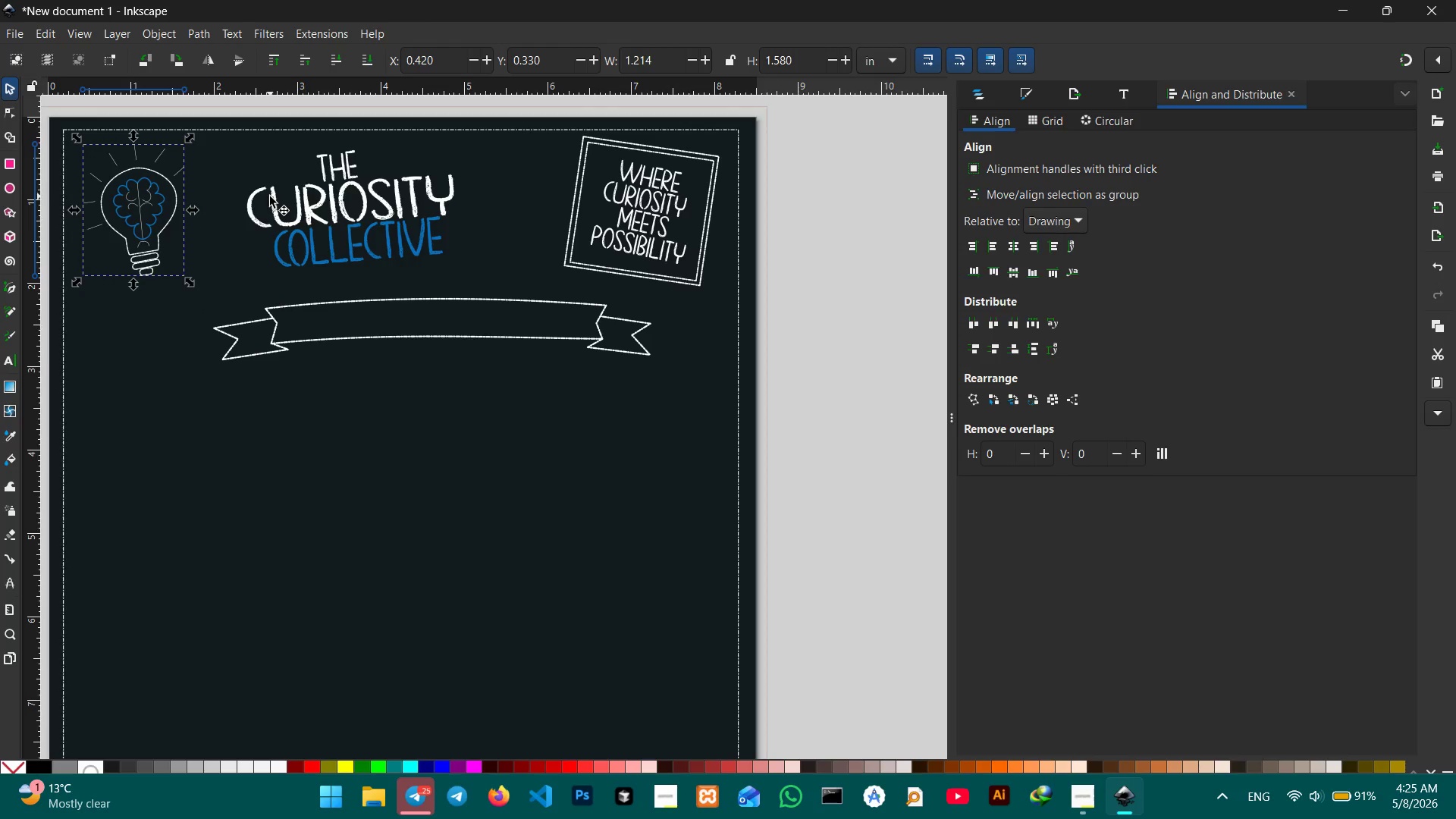 
left_click([270, 196])
 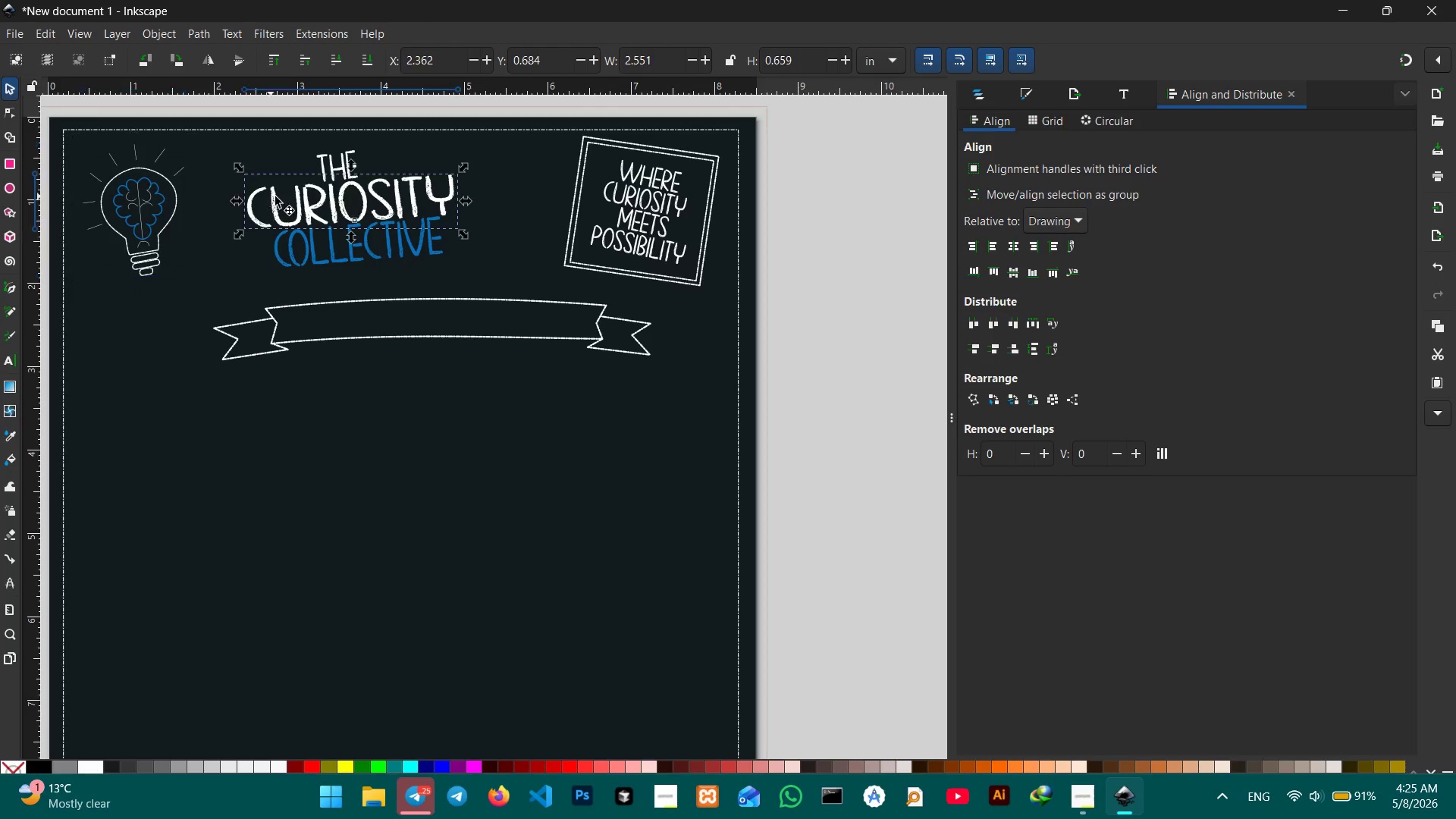 
hold_key(key=ControlLeft, duration=1.5)
left_click([347, 160])
 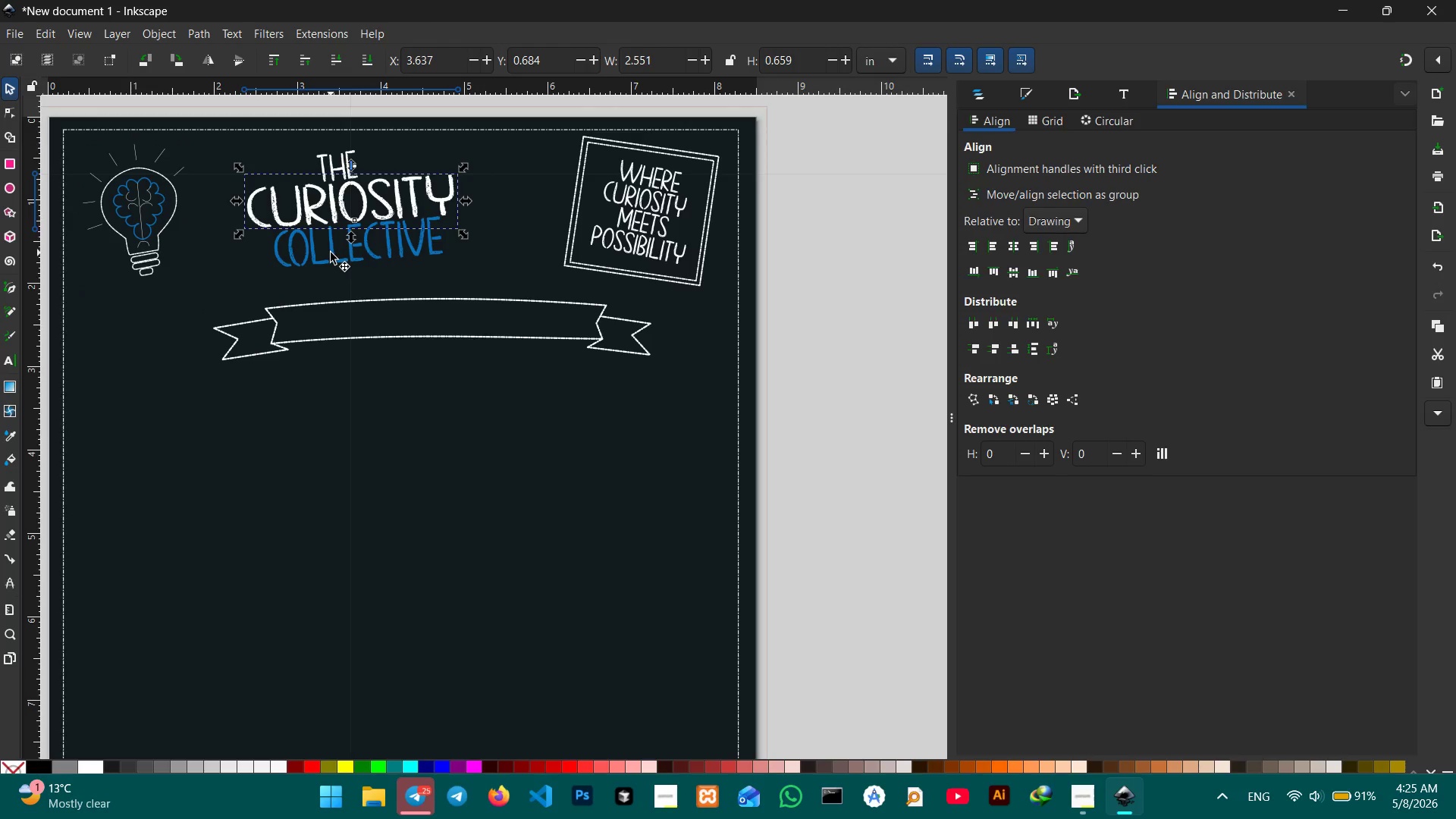 
hold_key(key=ShiftLeft, duration=3.7)
left_click([331, 253])
 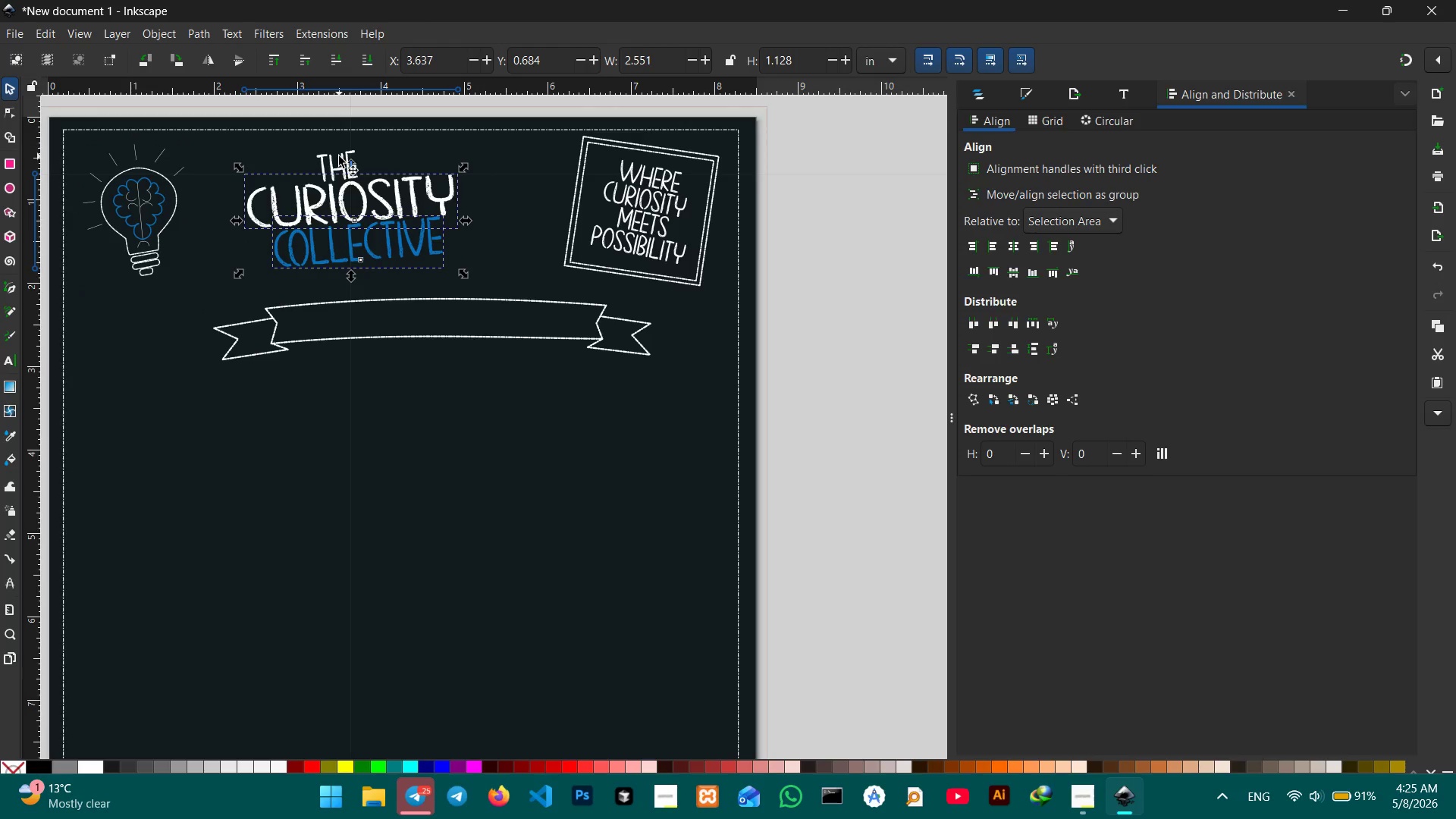 
left_click([339, 156])
 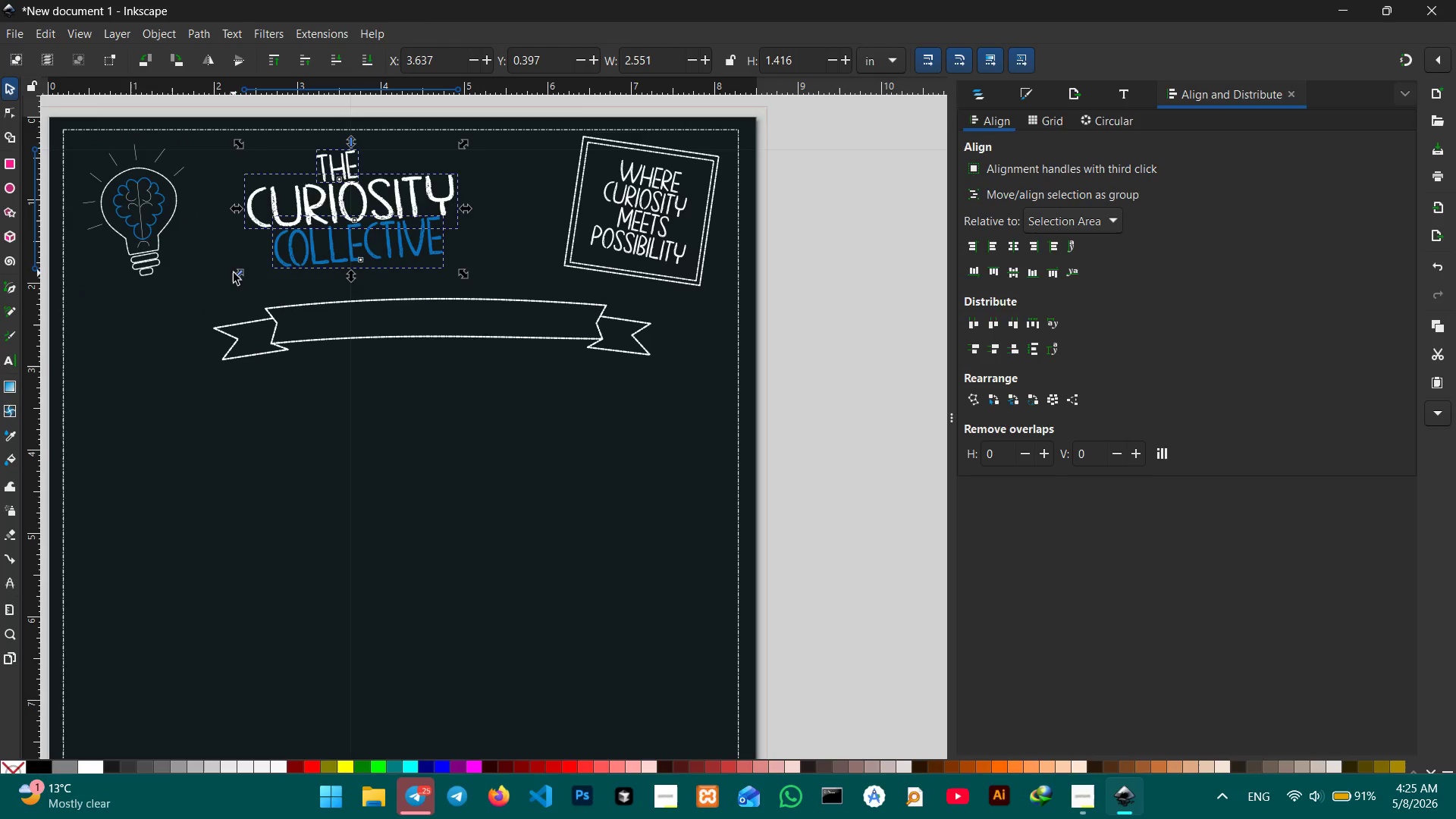 
left_click_drag(start_coordinate=[235, 274], to_coordinate=[222, 298])
 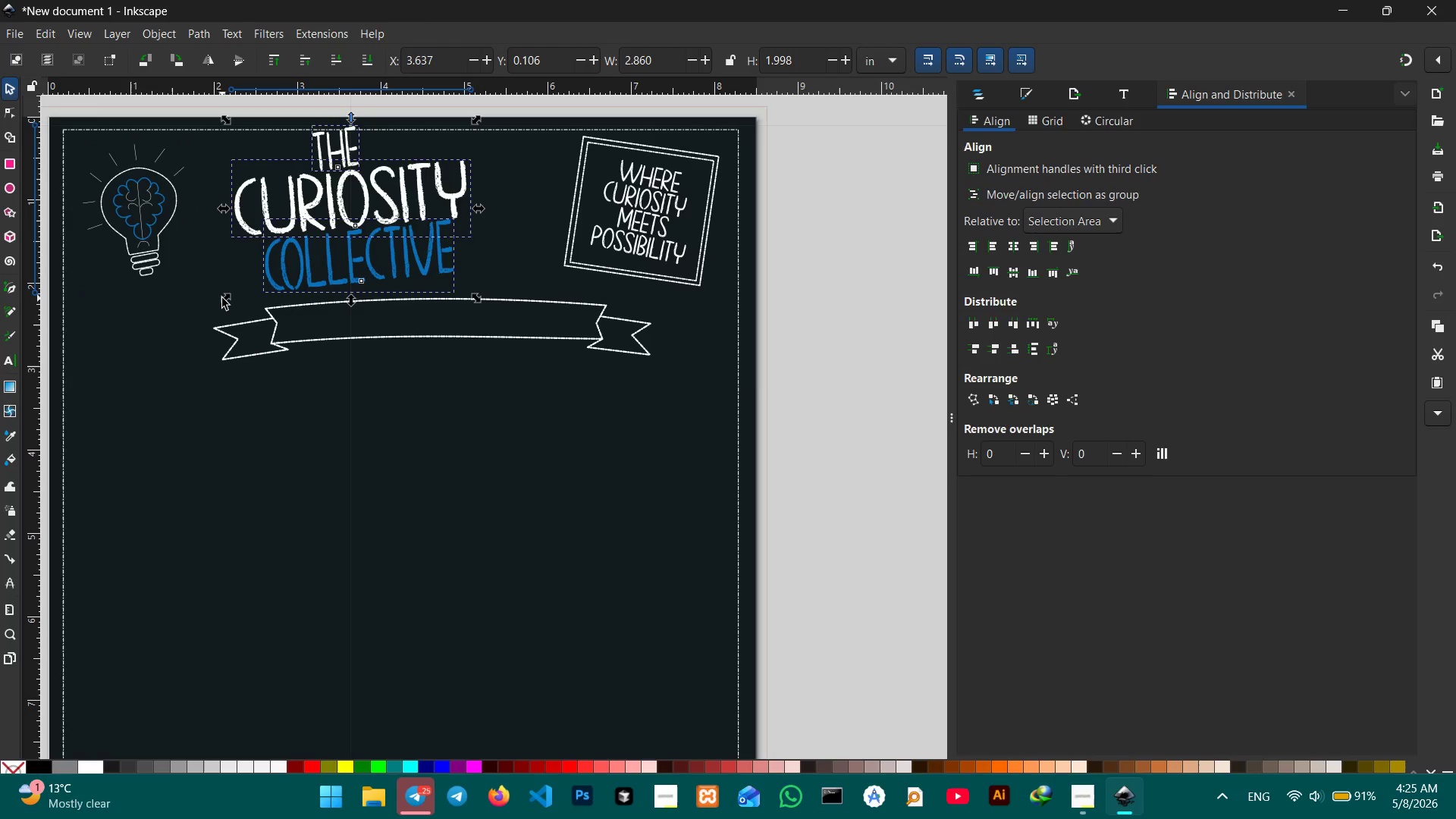 
key(Control+Z)
 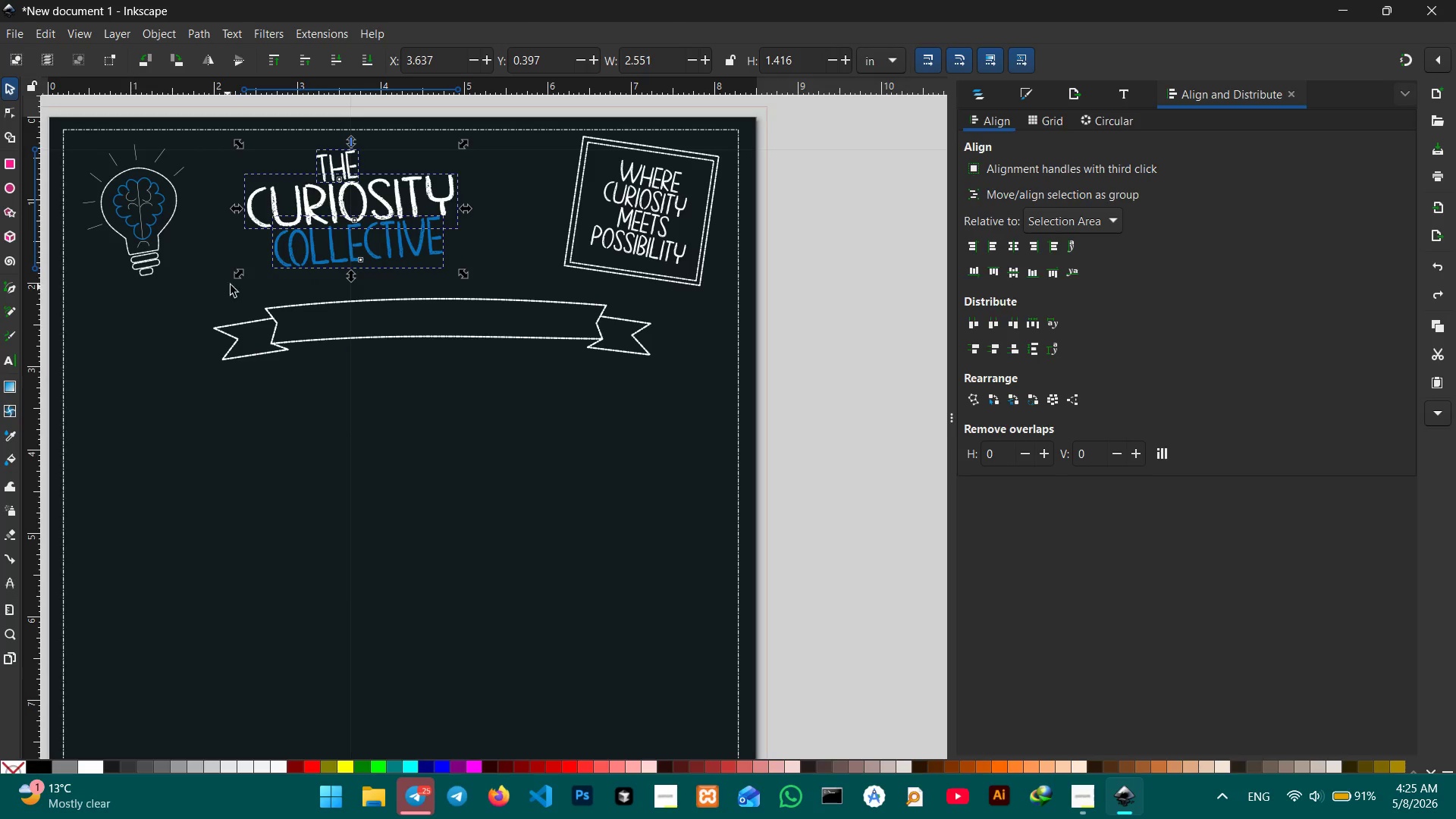 
hold_key(key=ControlLeft, duration=1.55)
left_click_drag(start_coordinate=[242, 279], to_coordinate=[211, 309])
 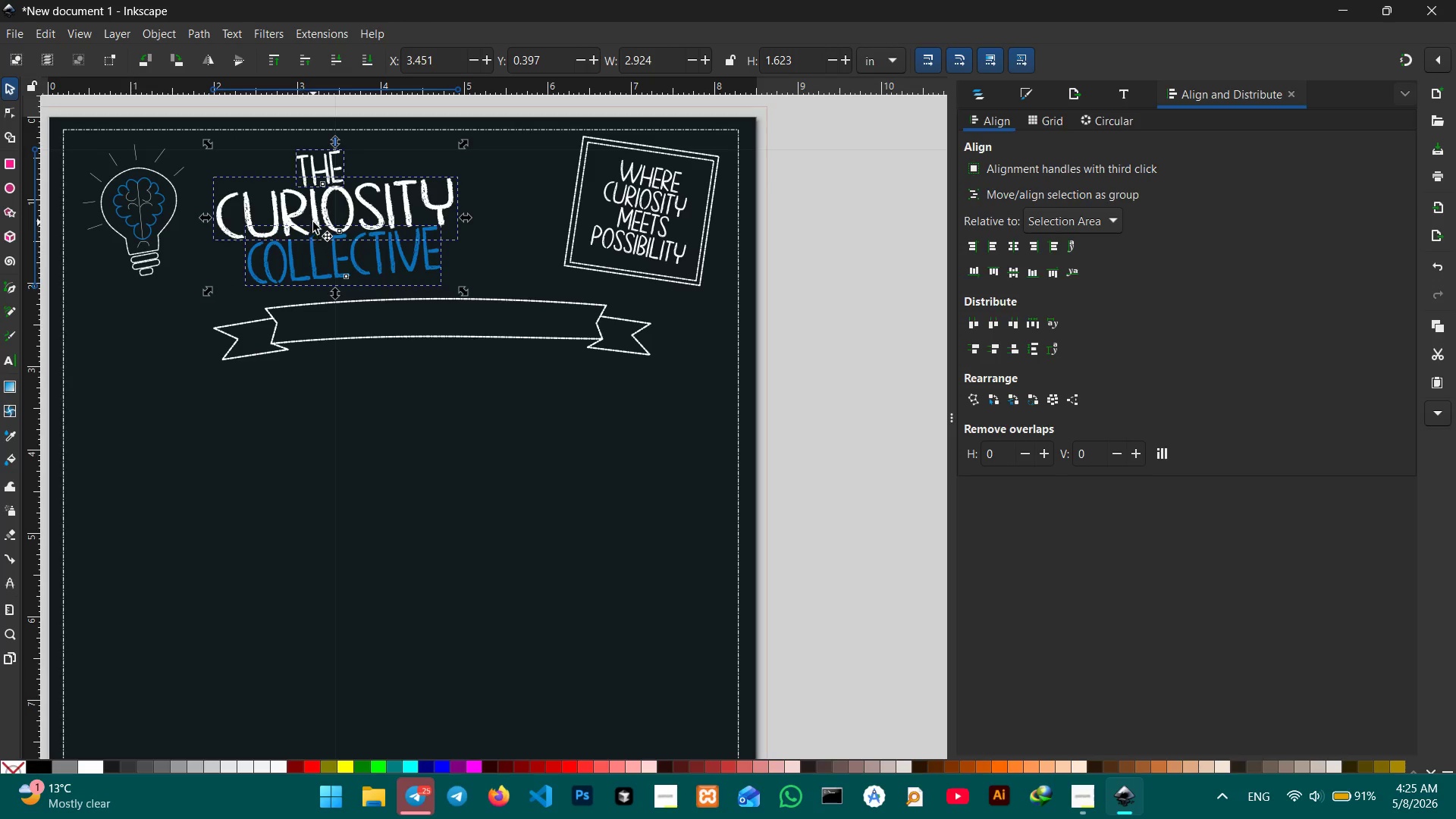 
left_click_drag(start_coordinate=[313, 222], to_coordinate=[309, 213])
 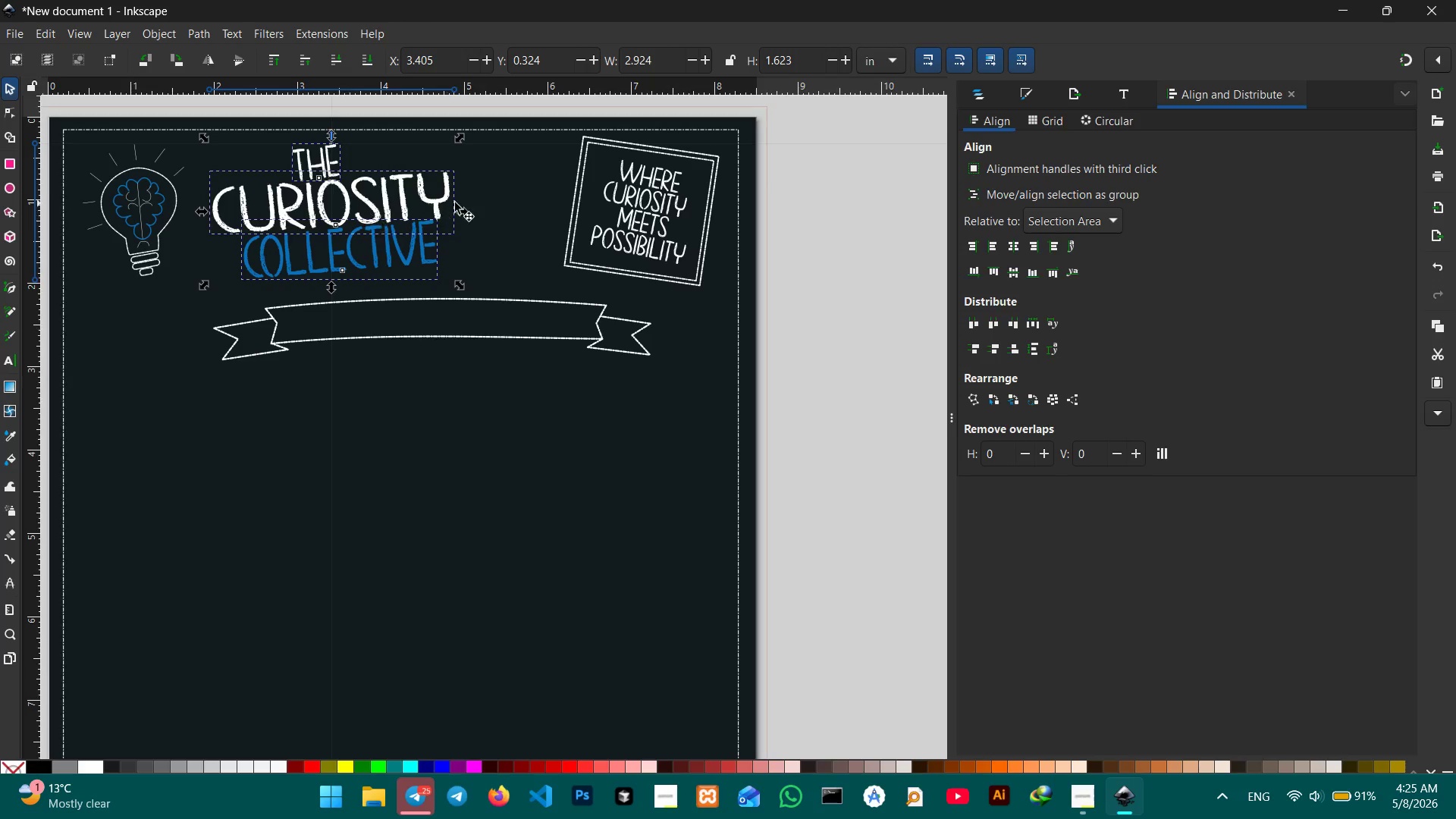 
hold_key(key=ControlLeft, duration=1.36)
left_click_drag(start_coordinate=[466, 210], to_coordinate=[494, 212])
 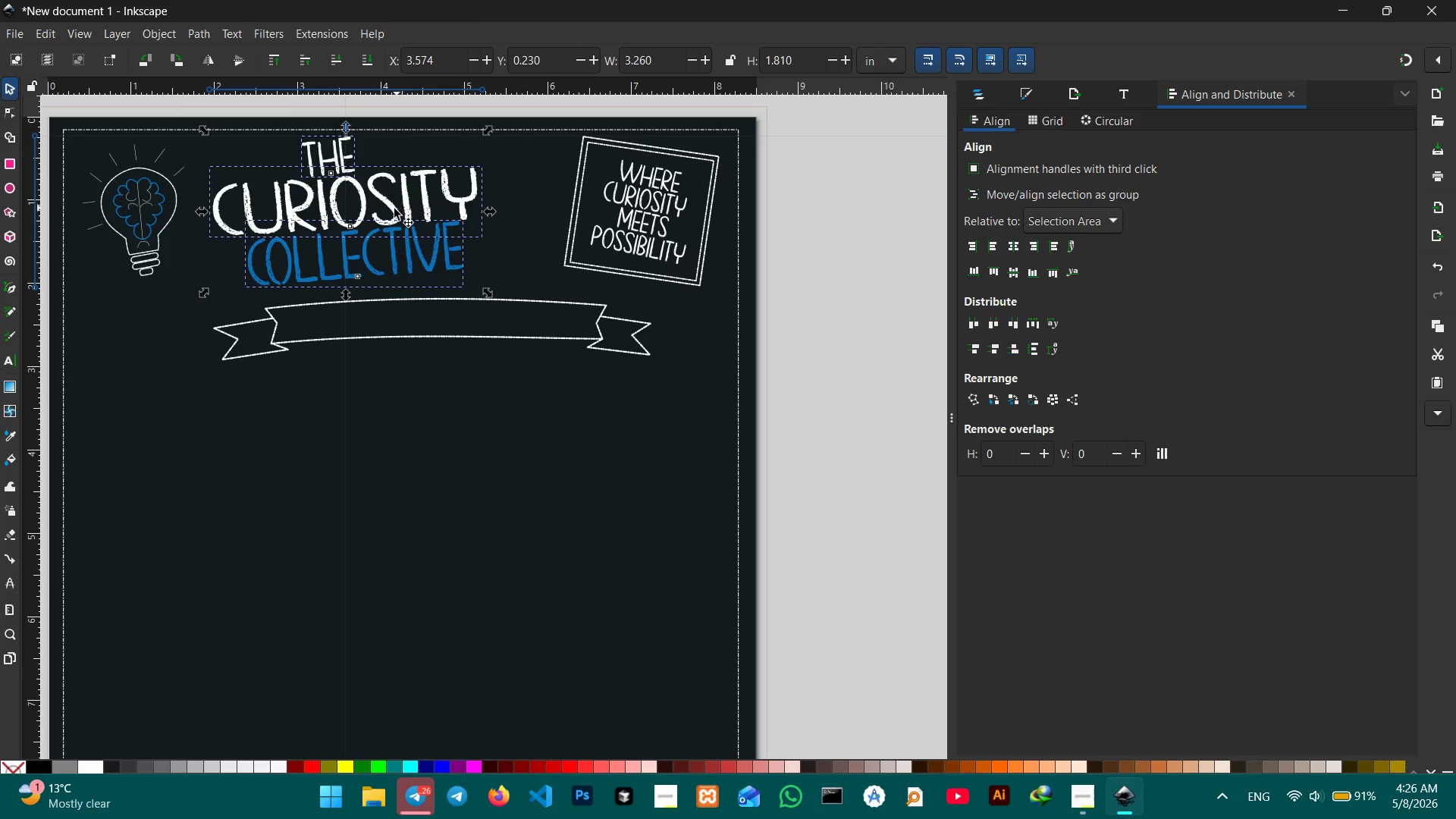 
left_click_drag(start_coordinate=[394, 209], to_coordinate=[395, 219])
 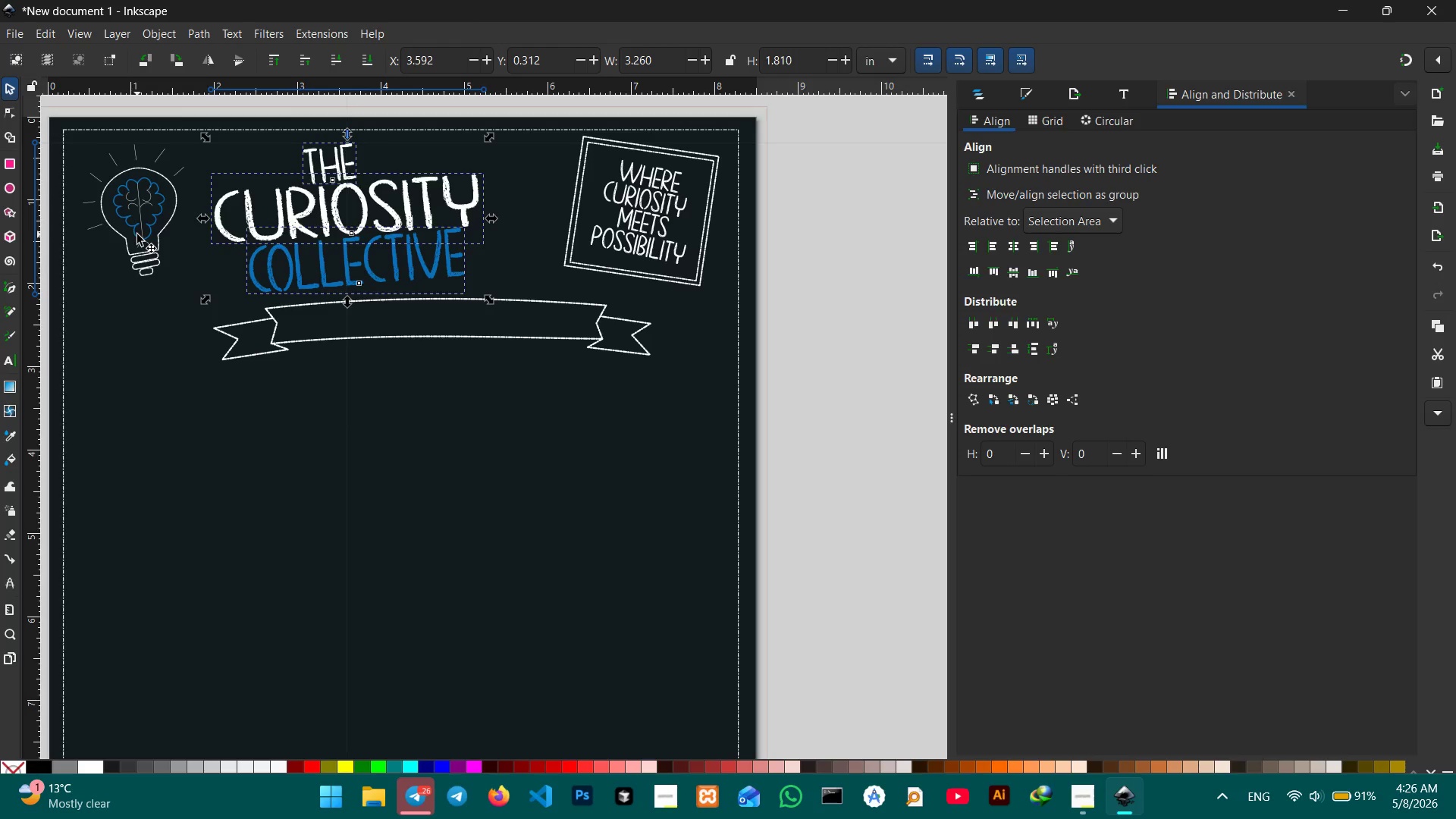 
left_click([137, 234])
 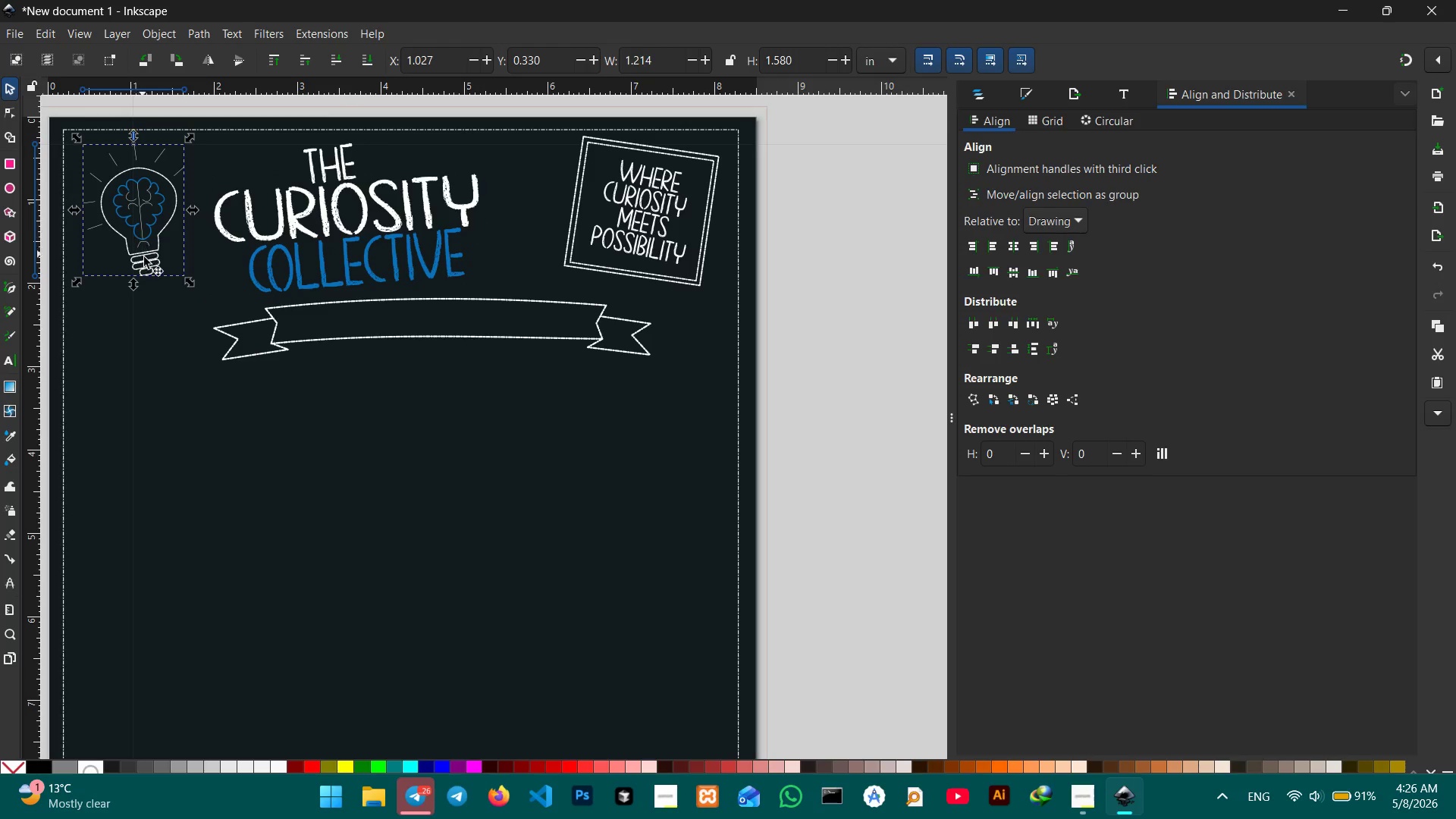 
hold_key(key=ControlLeft, duration=4.55)
left_click_drag(start_coordinate=[193, 285], to_coordinate=[213, 320])
 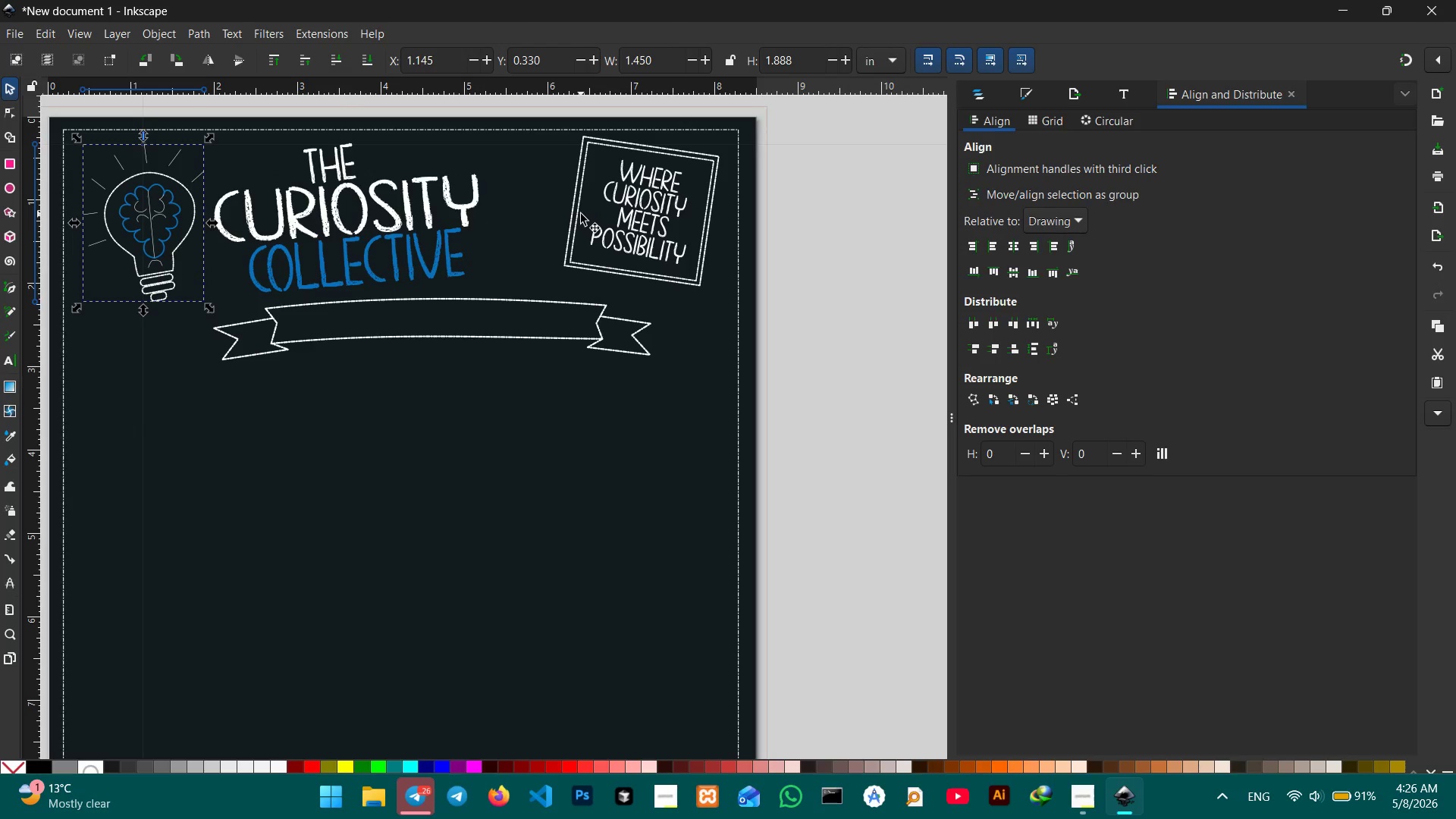 
left_click_drag(start_coordinate=[560, 198], to_coordinate=[641, 275])
 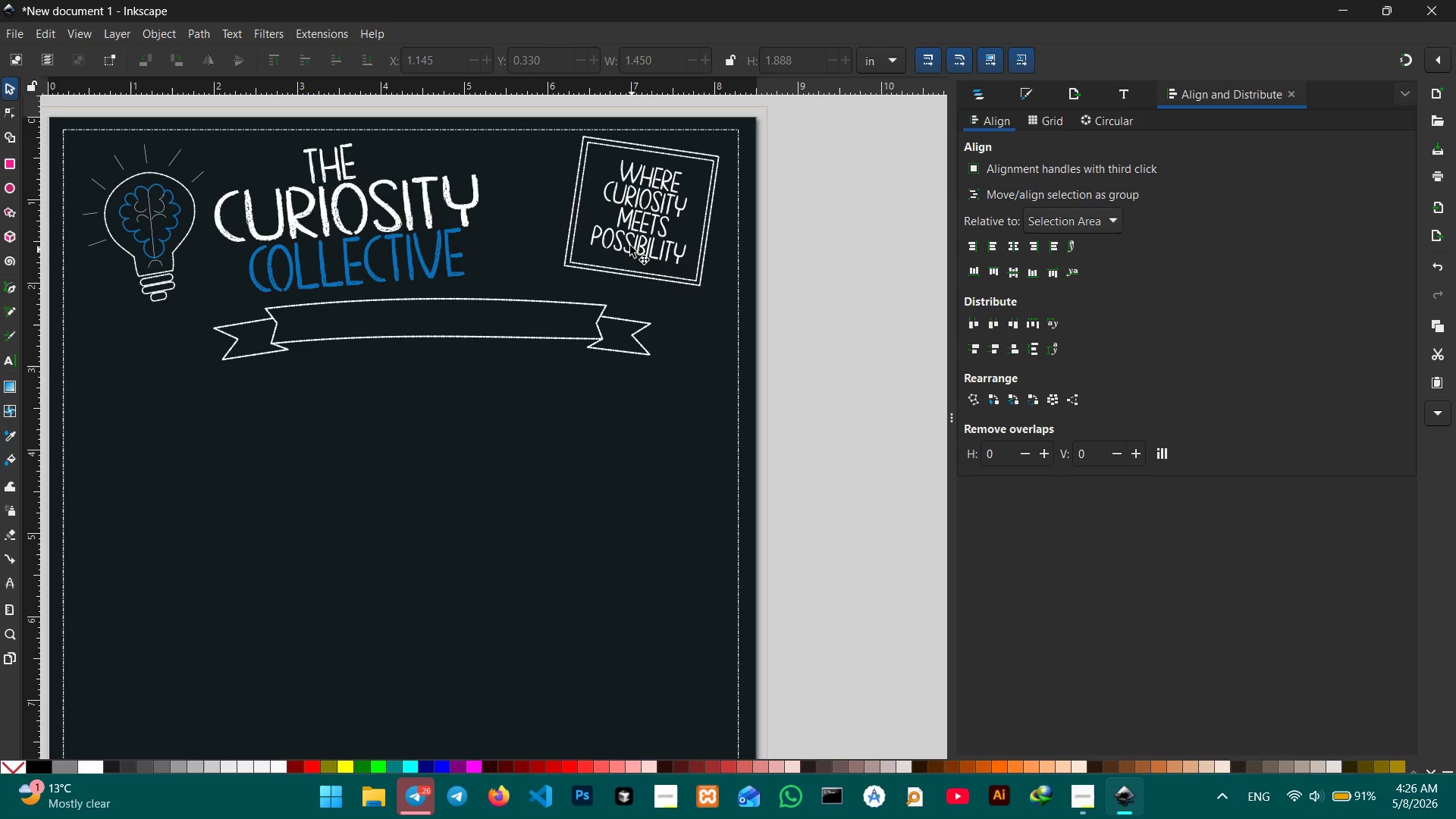 
left_click([629, 241])
 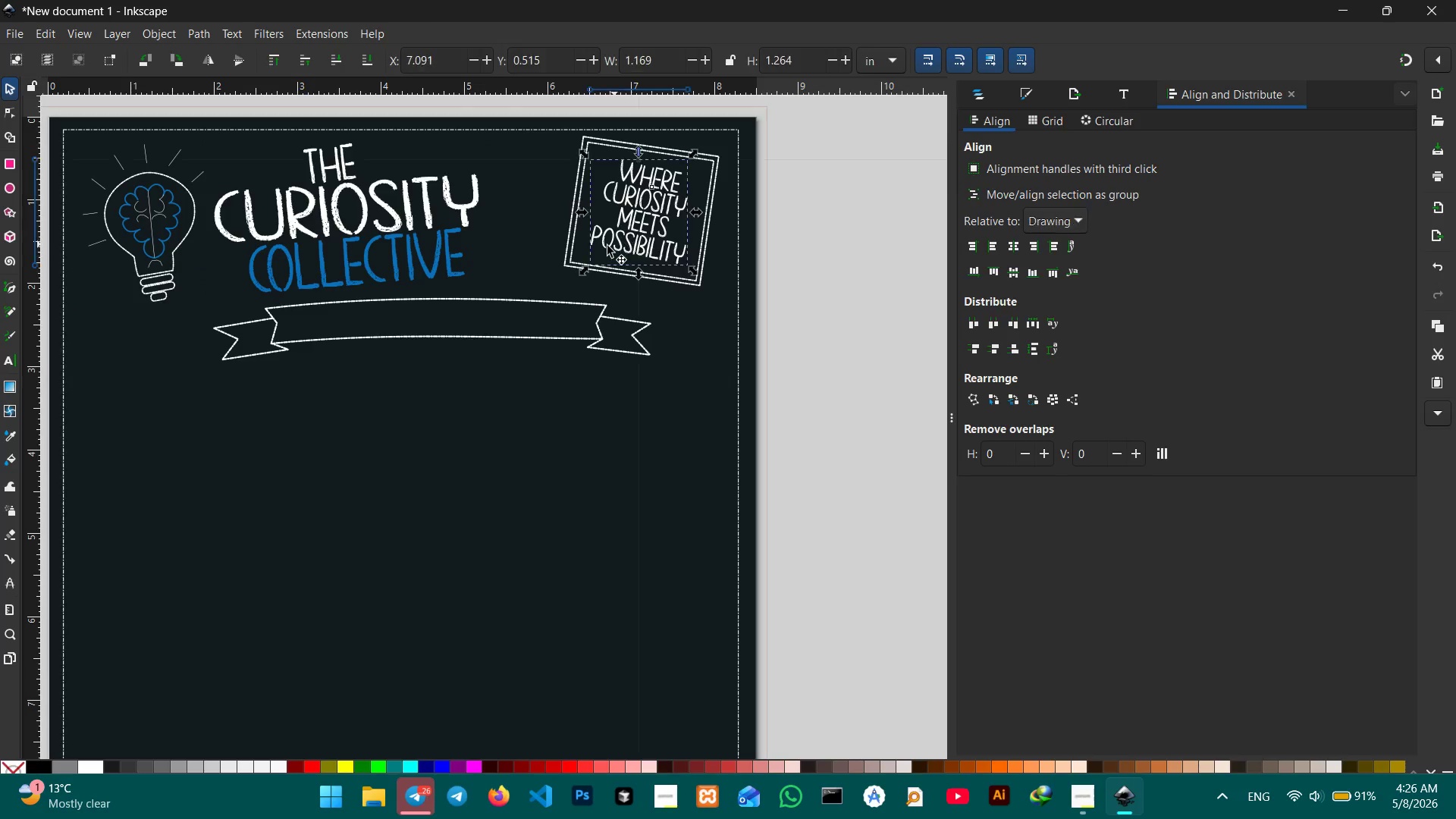 
hold_key(key=ShiftLeft, duration=4.44)
left_click([574, 254])
 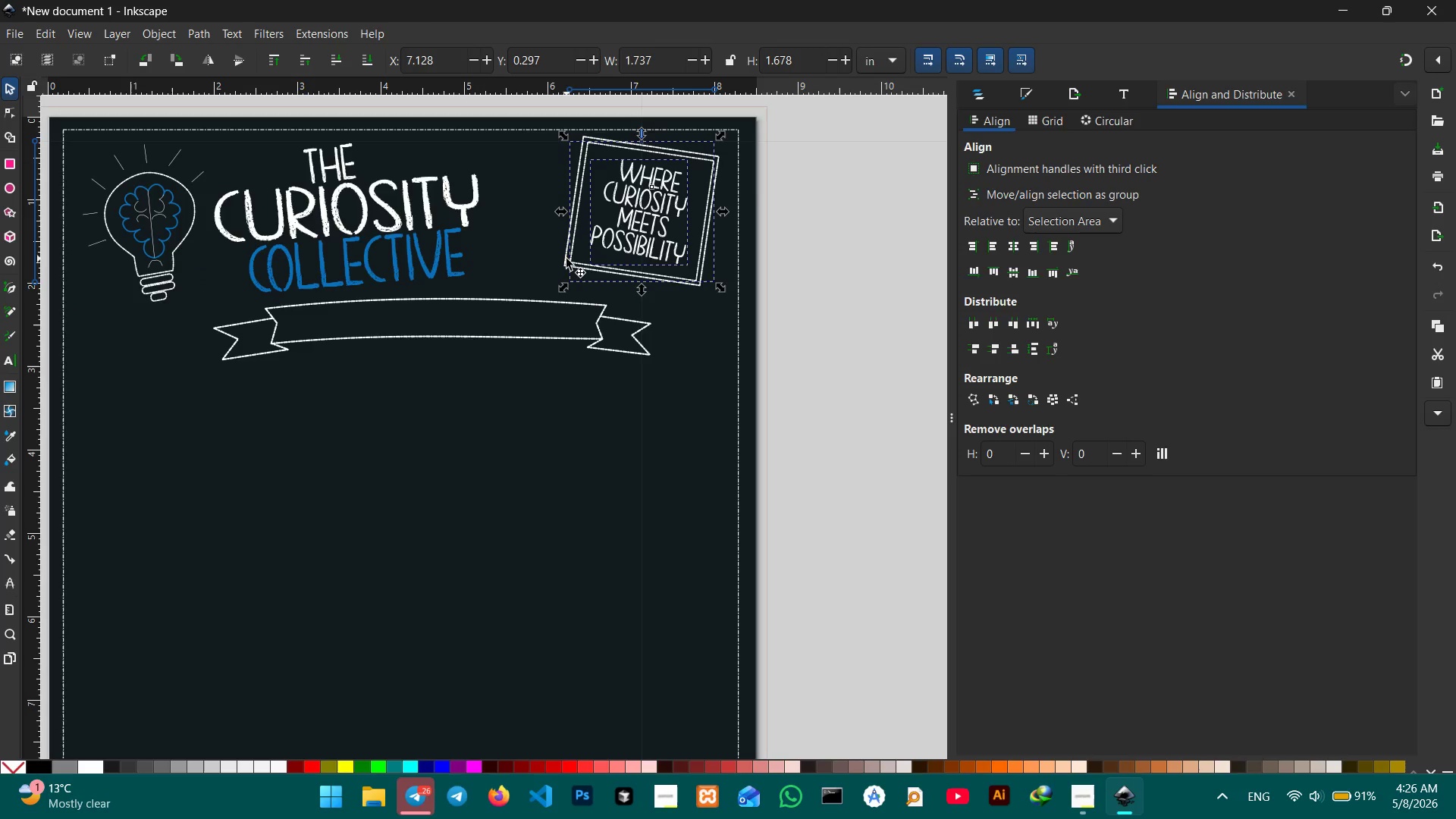 
left_click([566, 259])
 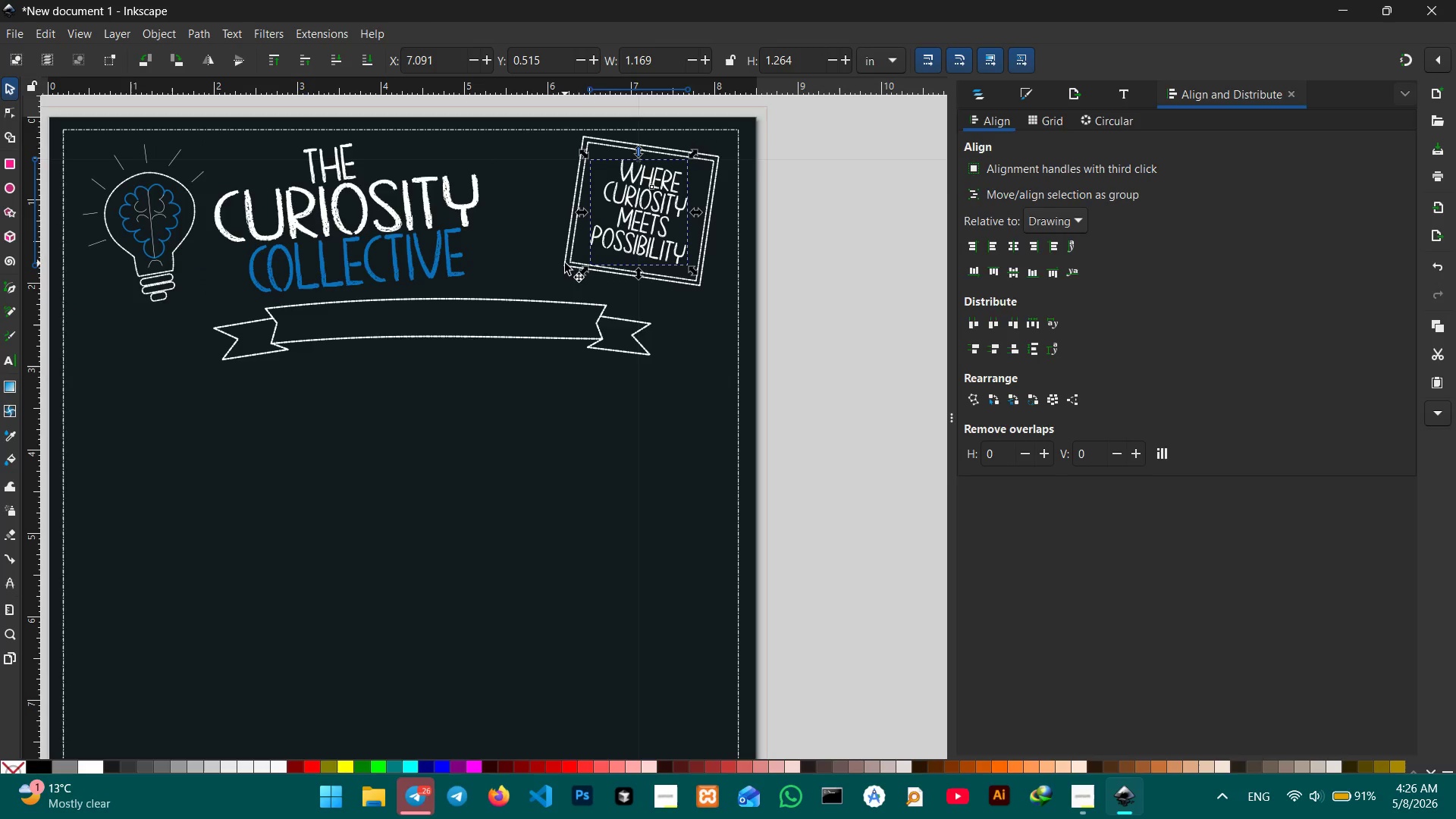 
left_click([563, 264])
 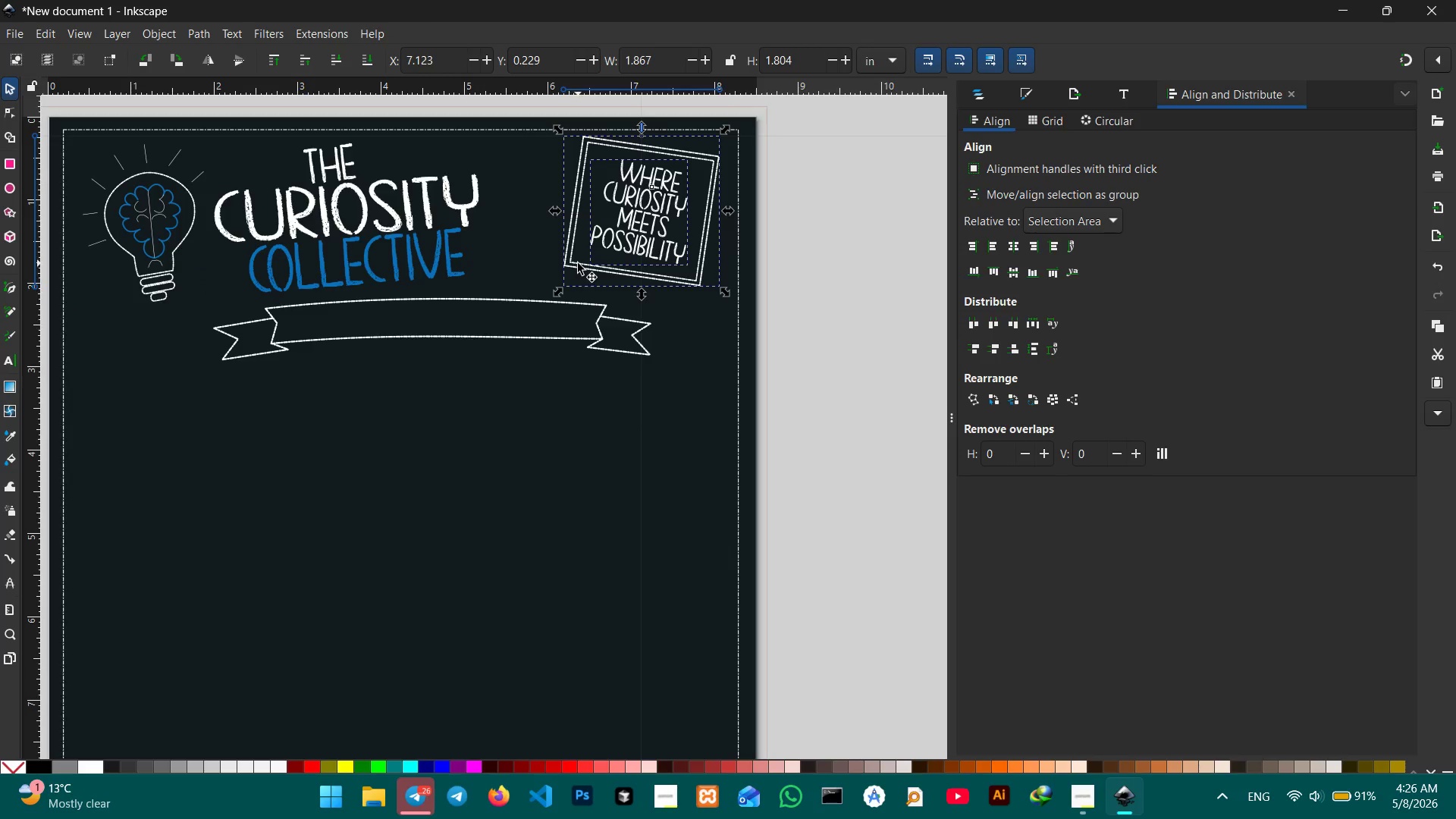 
left_click([578, 263])
 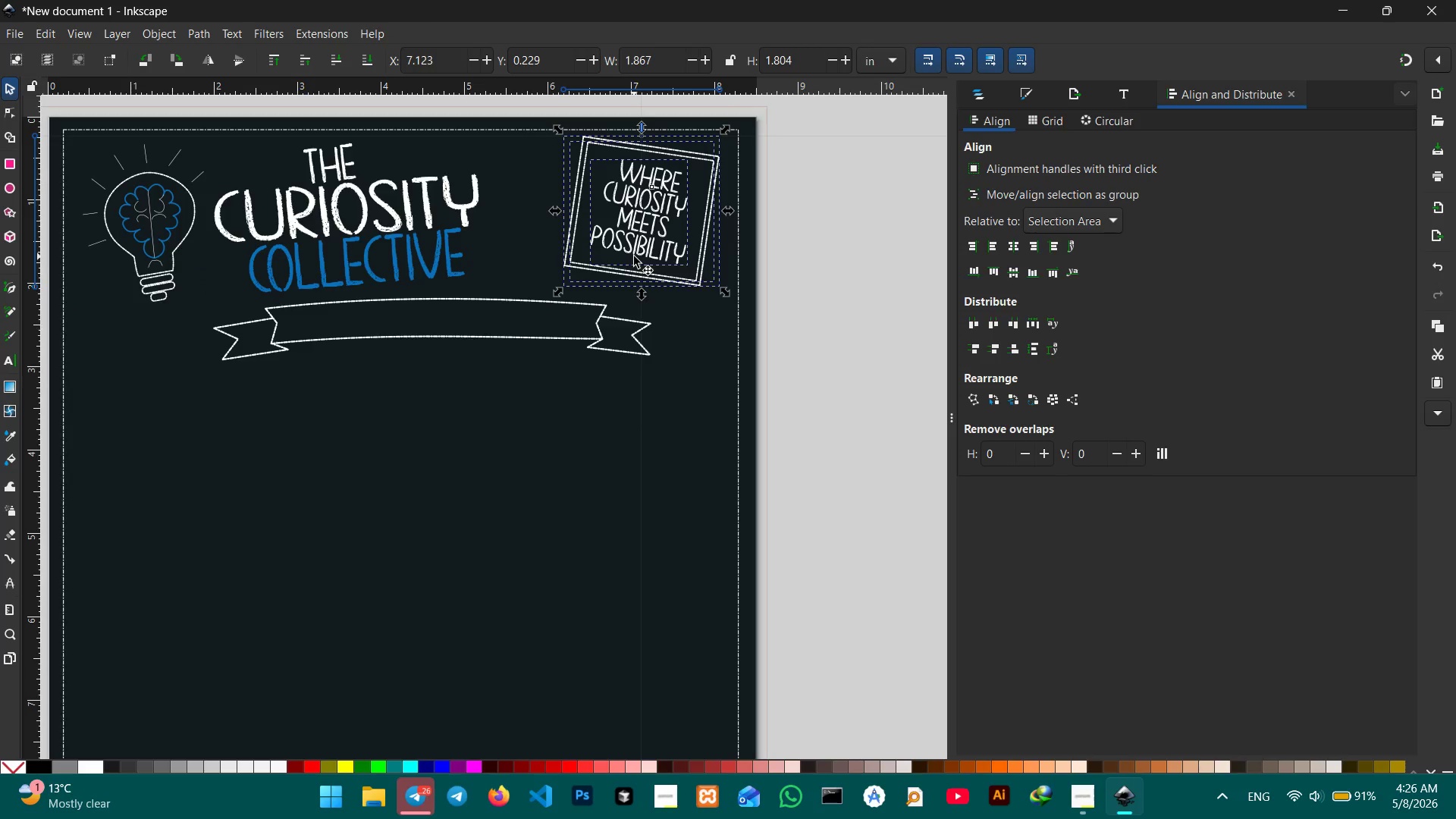 
left_click_drag(start_coordinate=[635, 252], to_coordinate=[620, 258])
 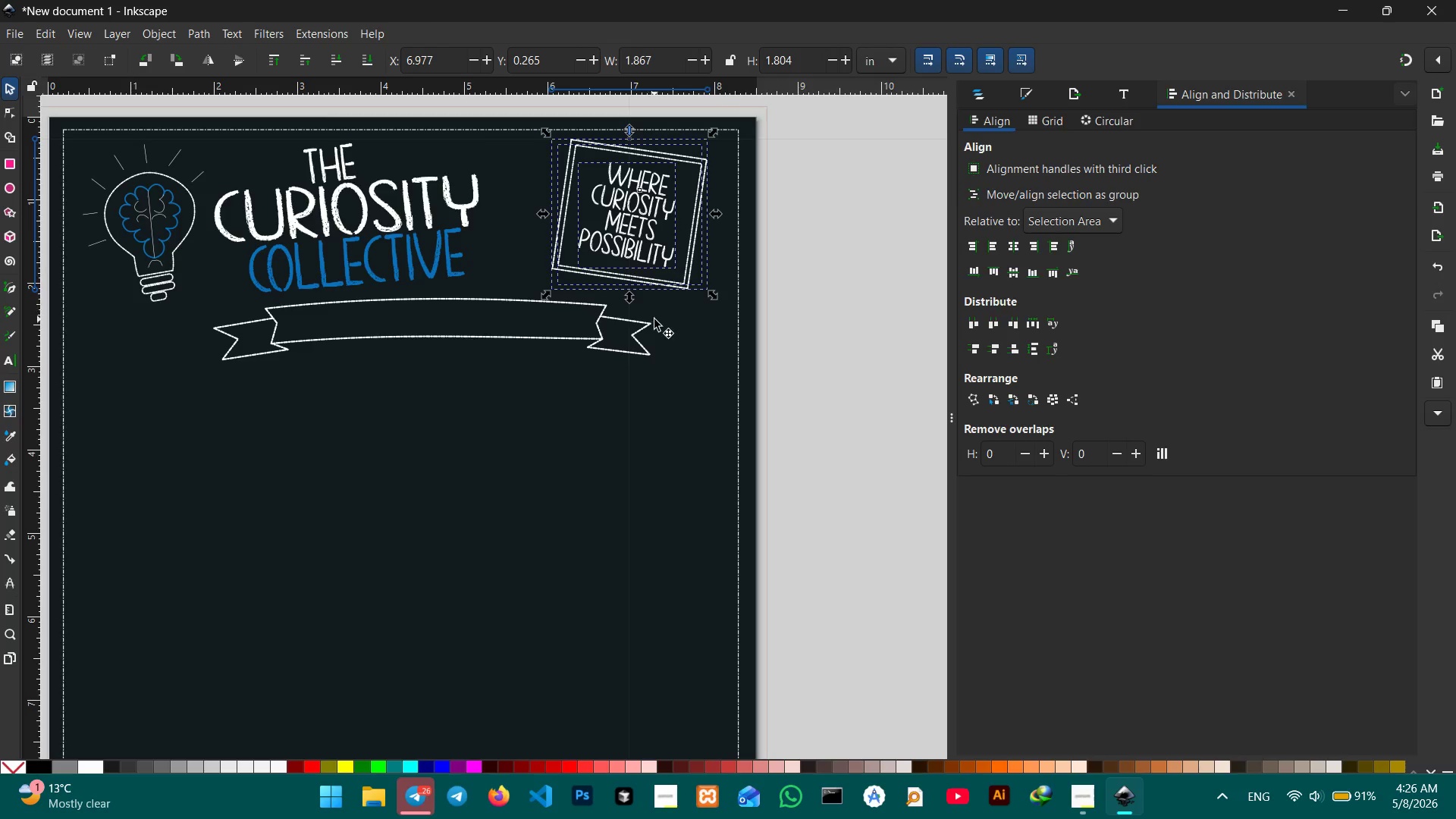 
left_click([654, 319])
 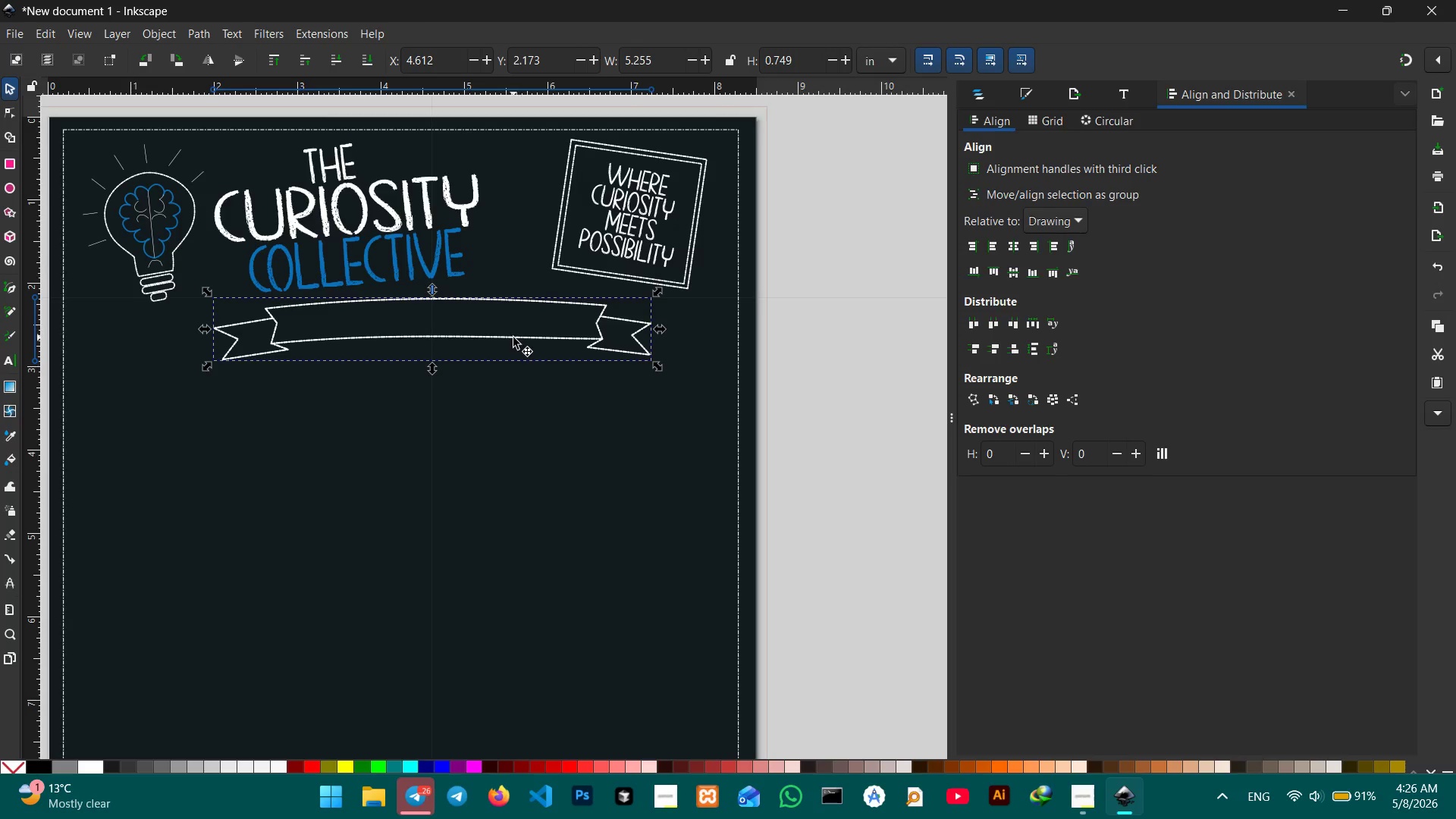 
left_click_drag(start_coordinate=[513, 337], to_coordinate=[503, 338])
 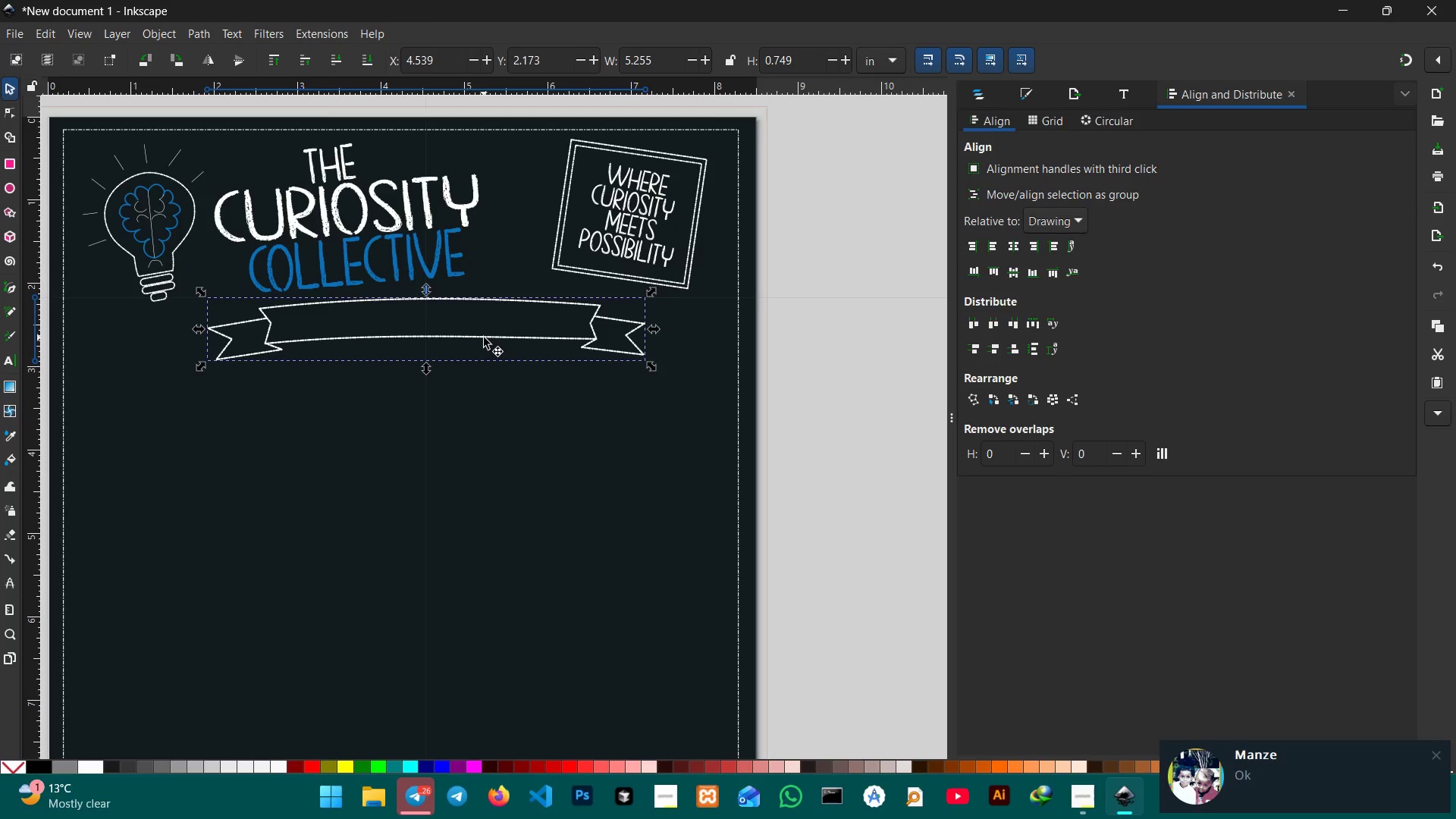 
wait(21.78)
 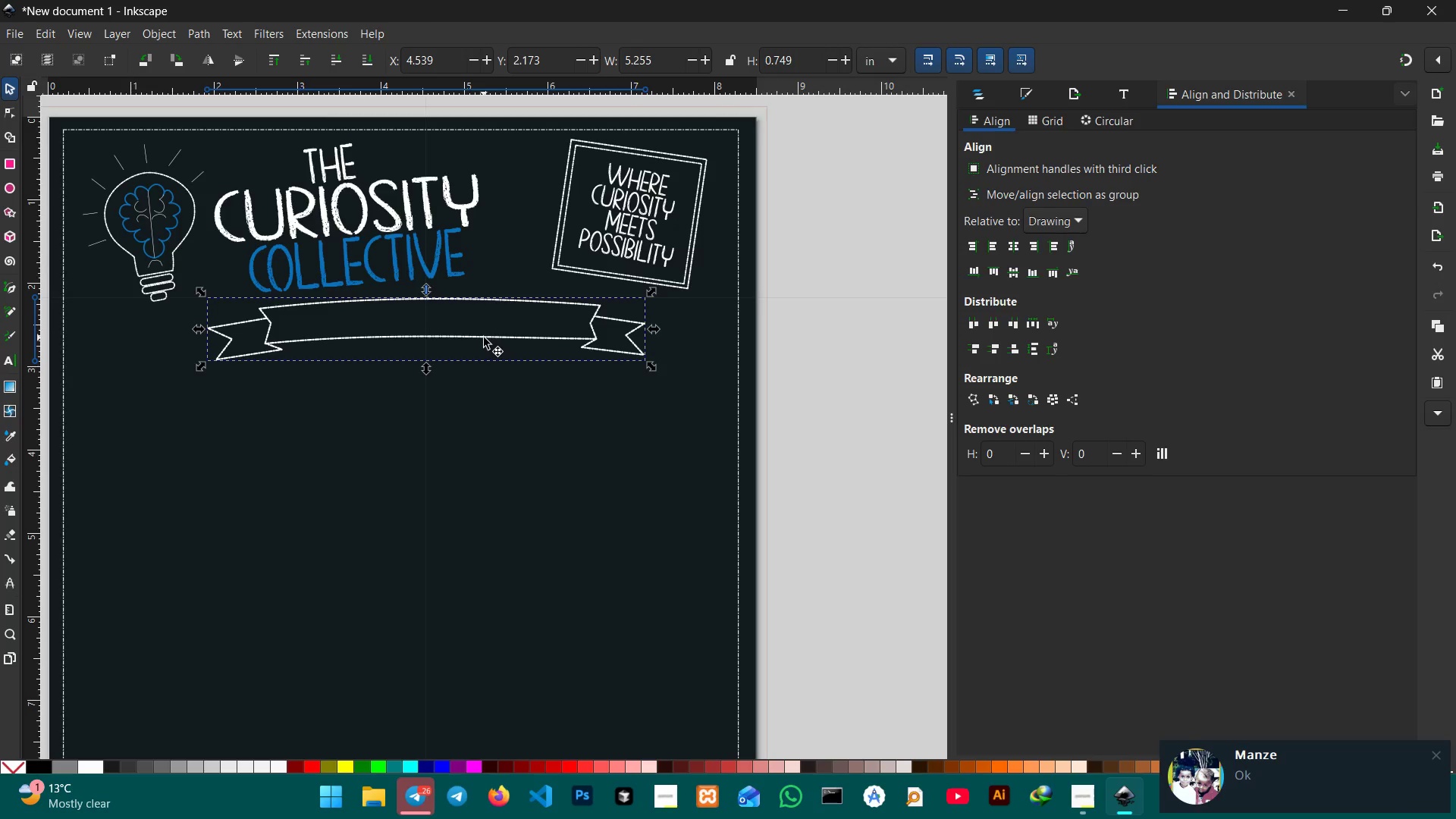 
left_click([8, 355])
 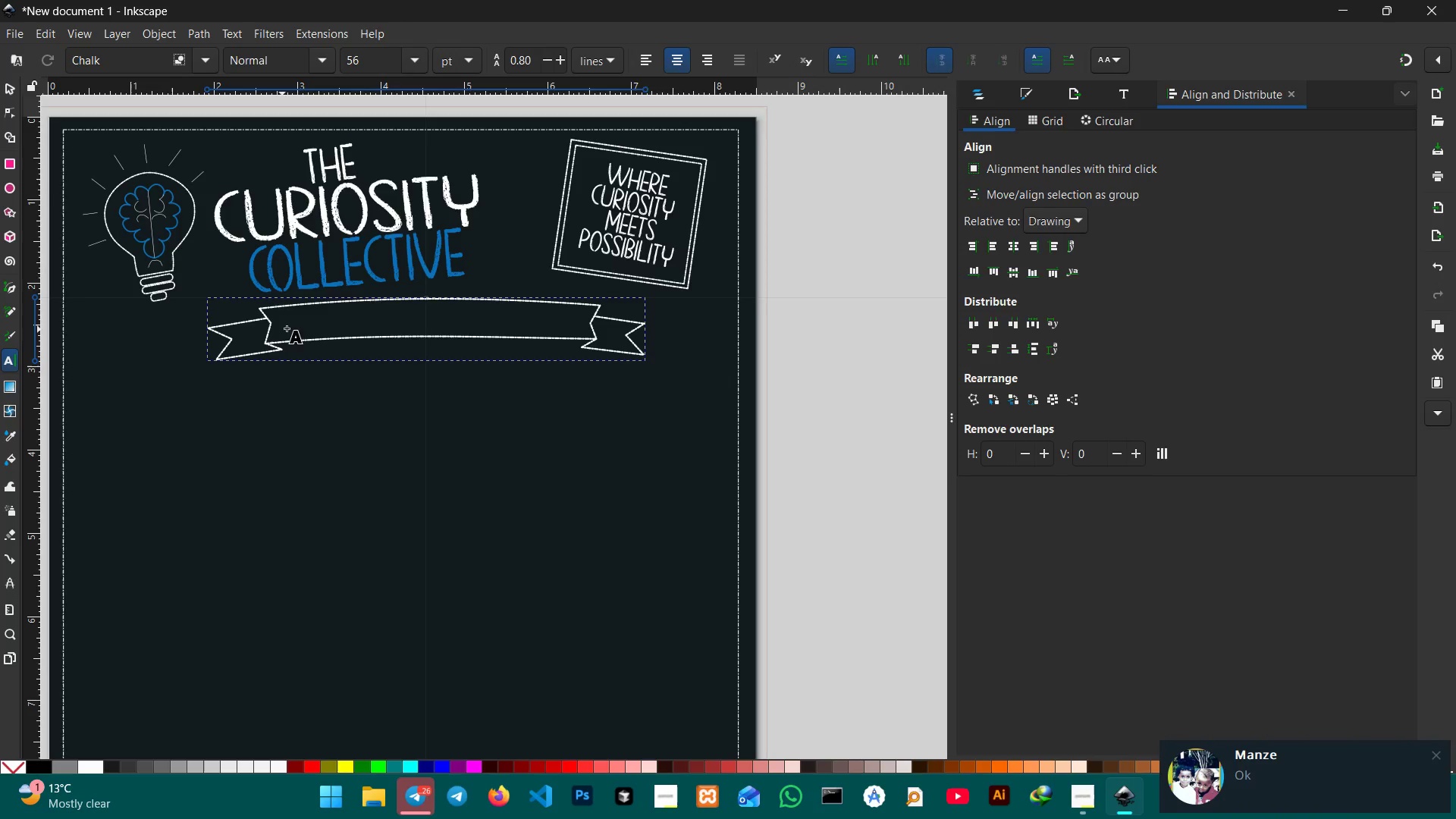 
left_click([309, 322])
 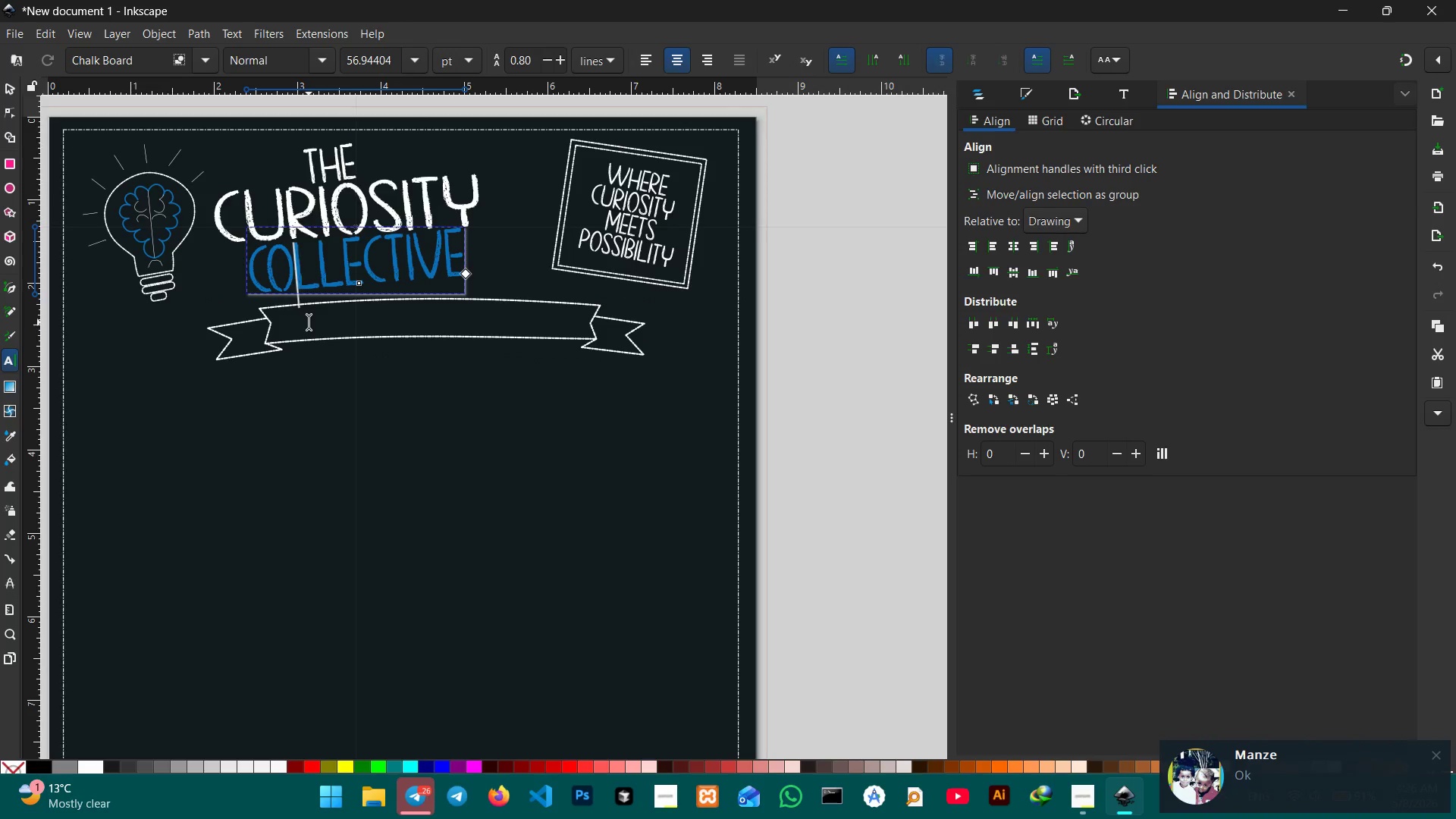 
type(learn)
 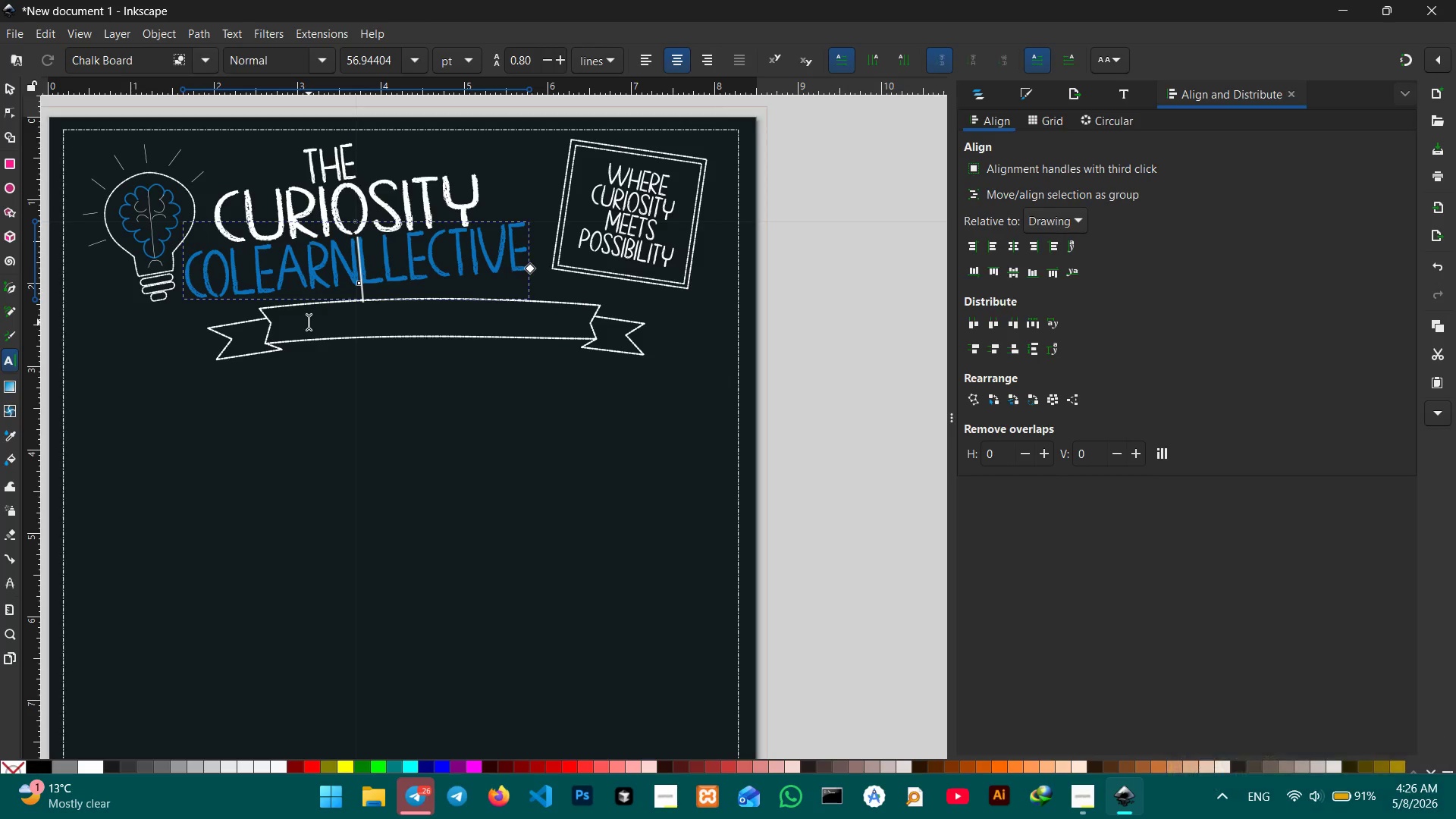 
key(Control+Z)
 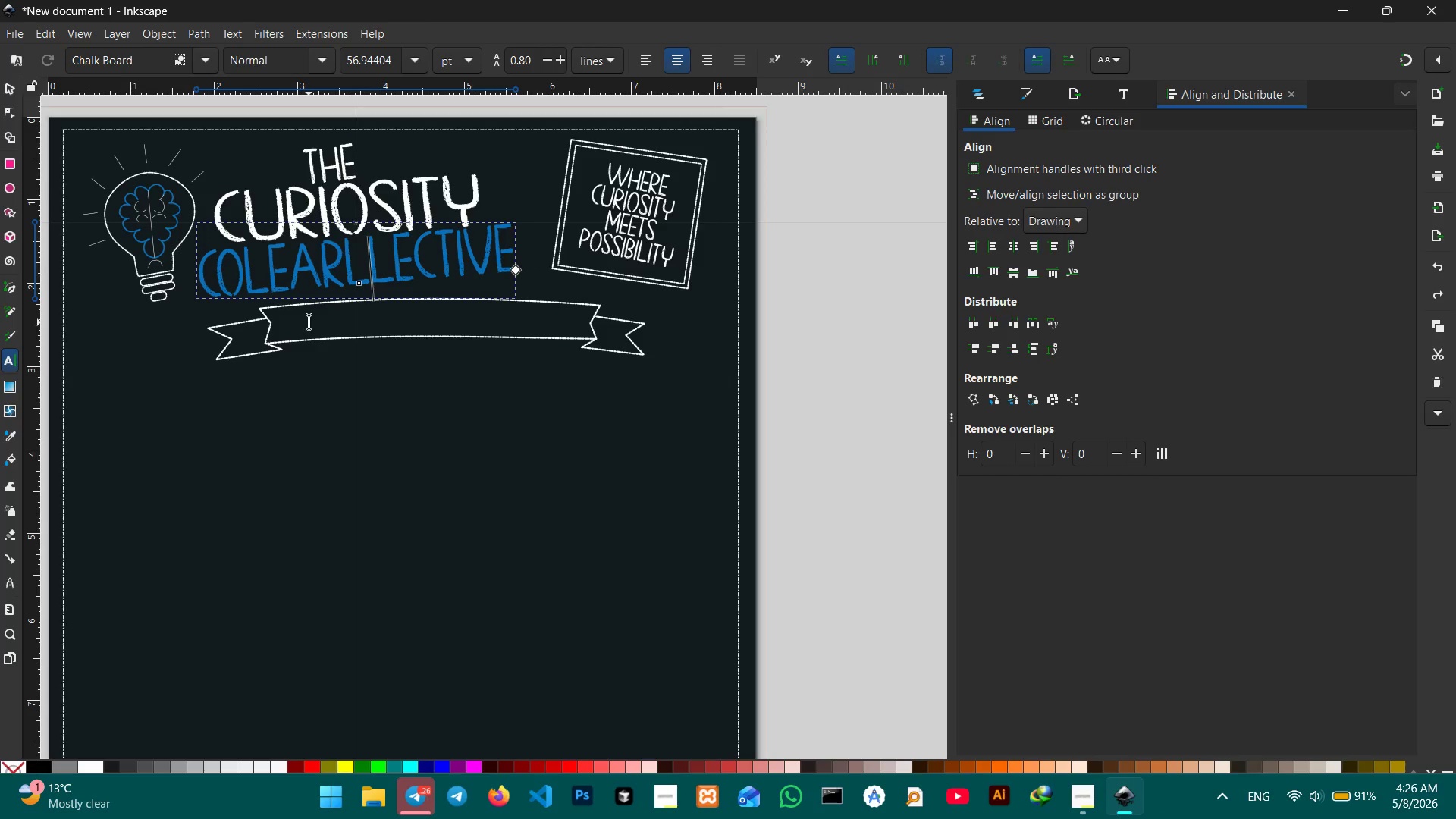 
key(Control+Z)
 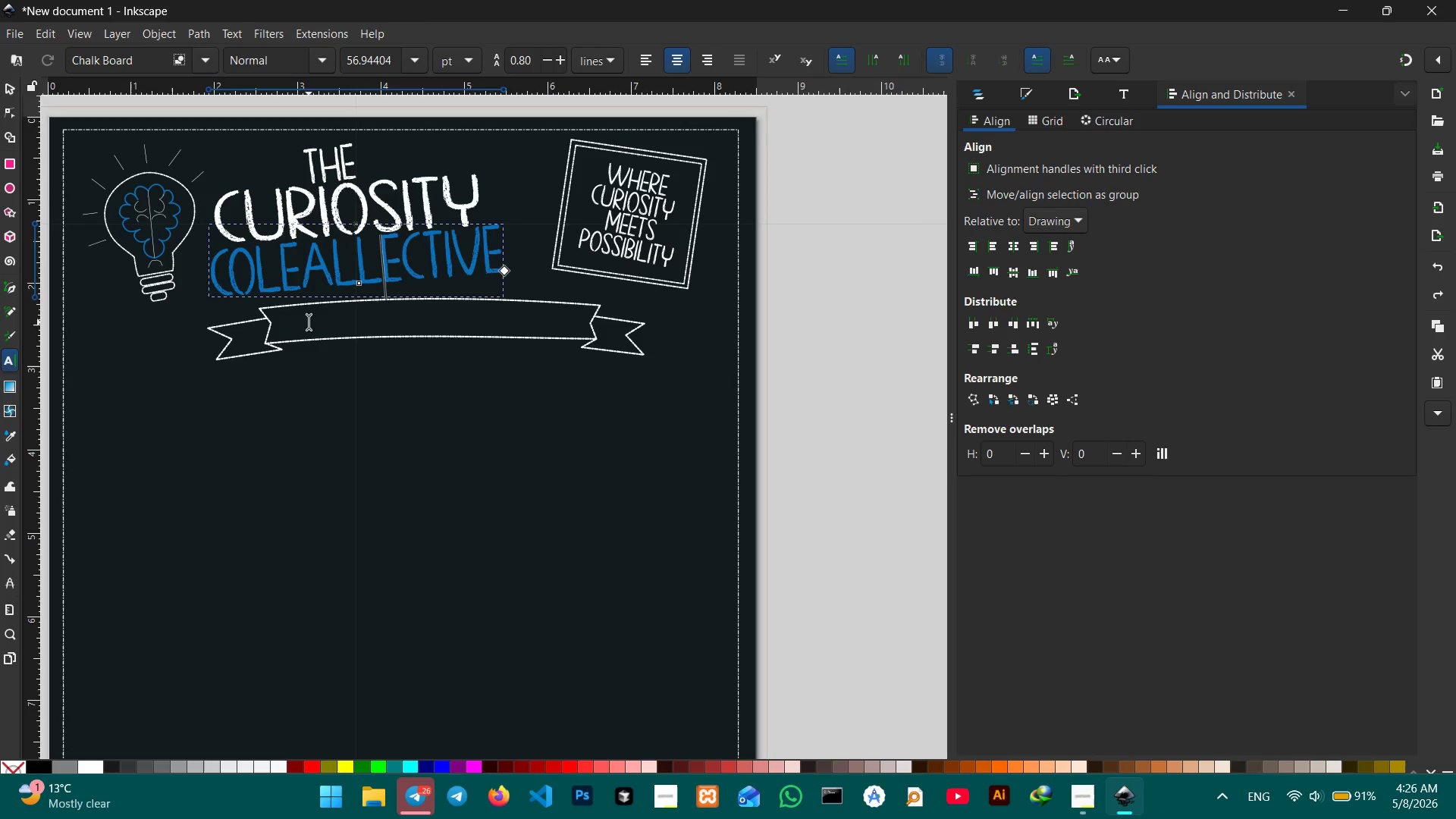 
key(Control+Z)
 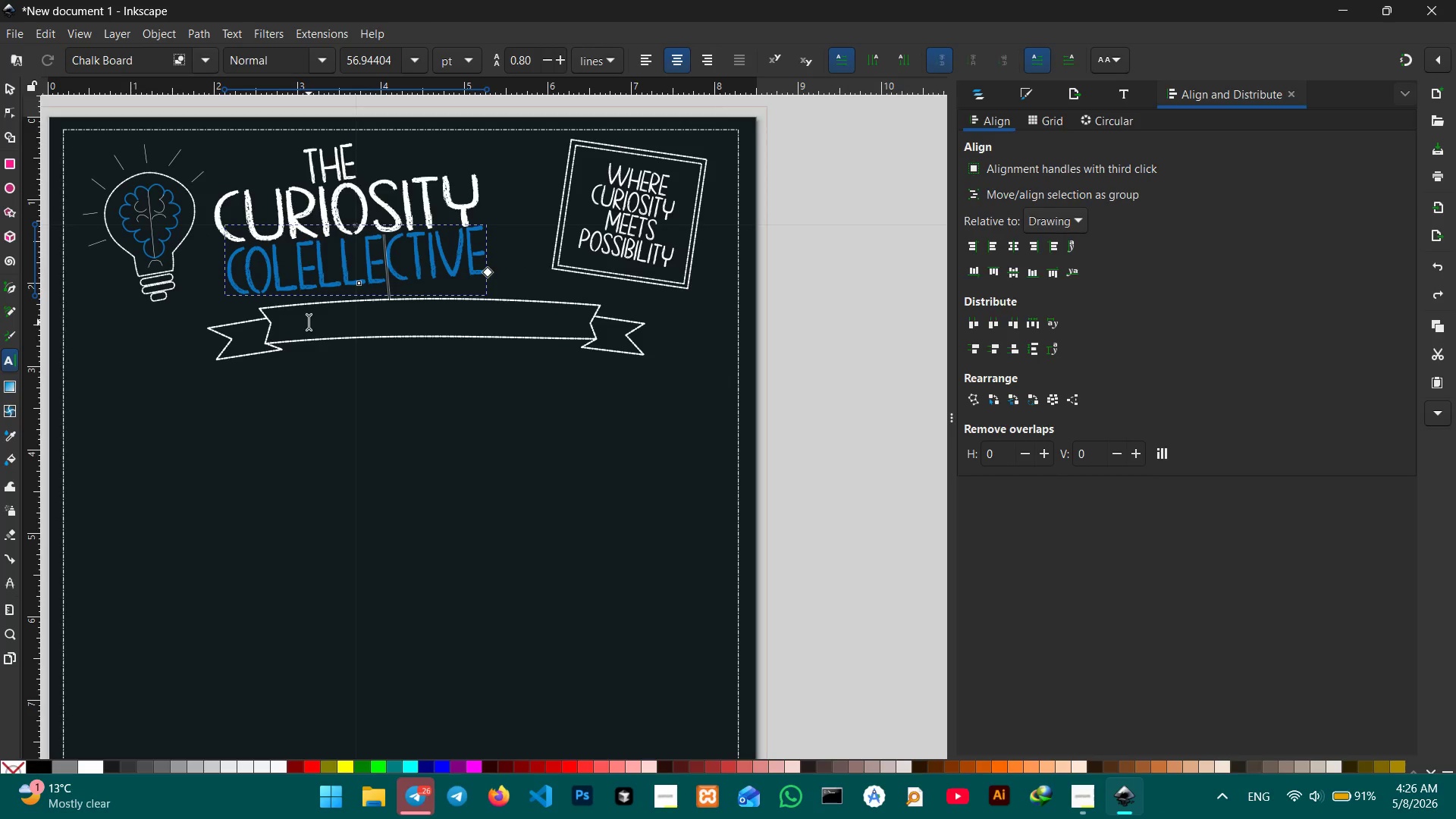 
key(Control+Z)
 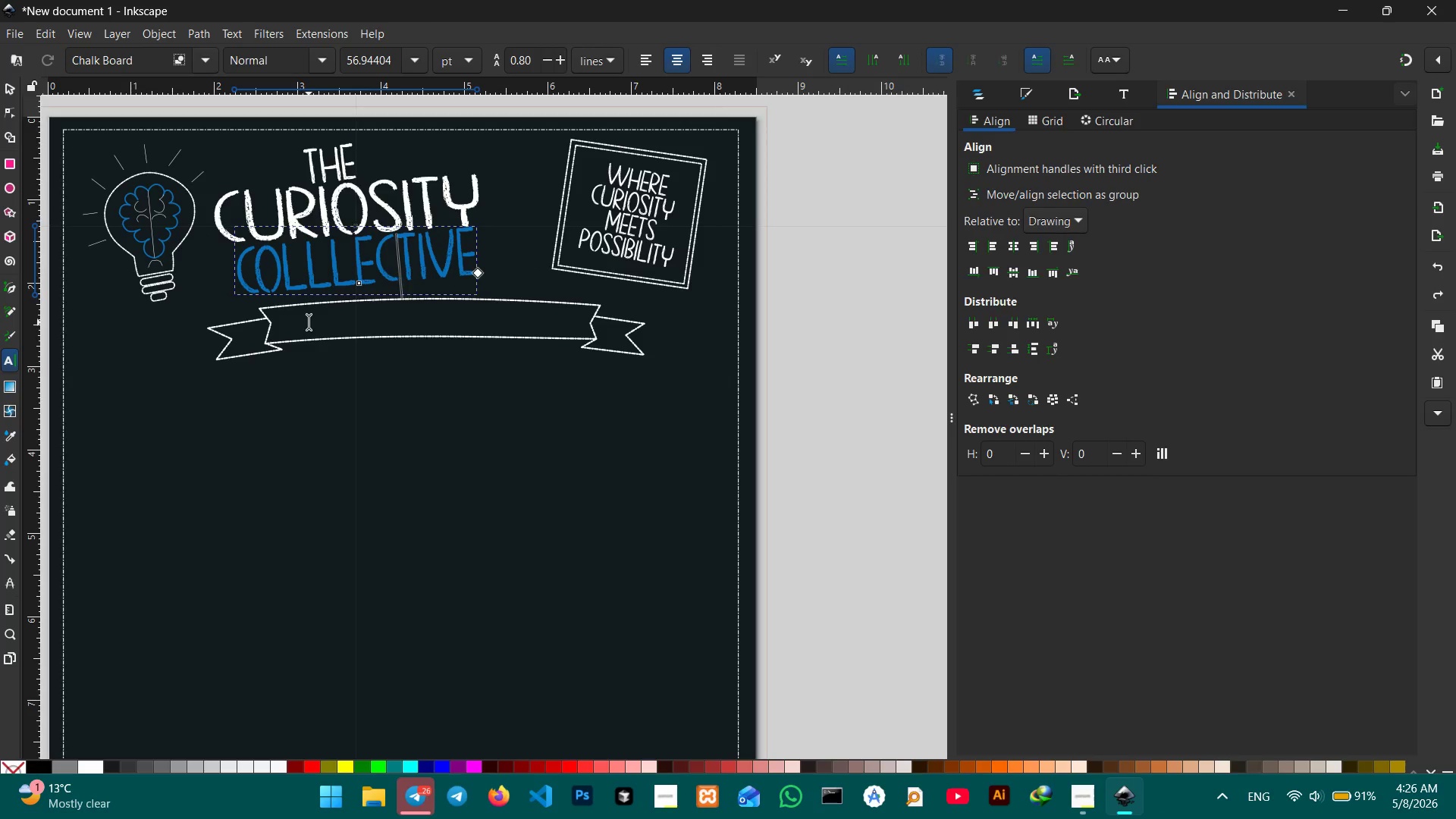 
key(Control+Z)
 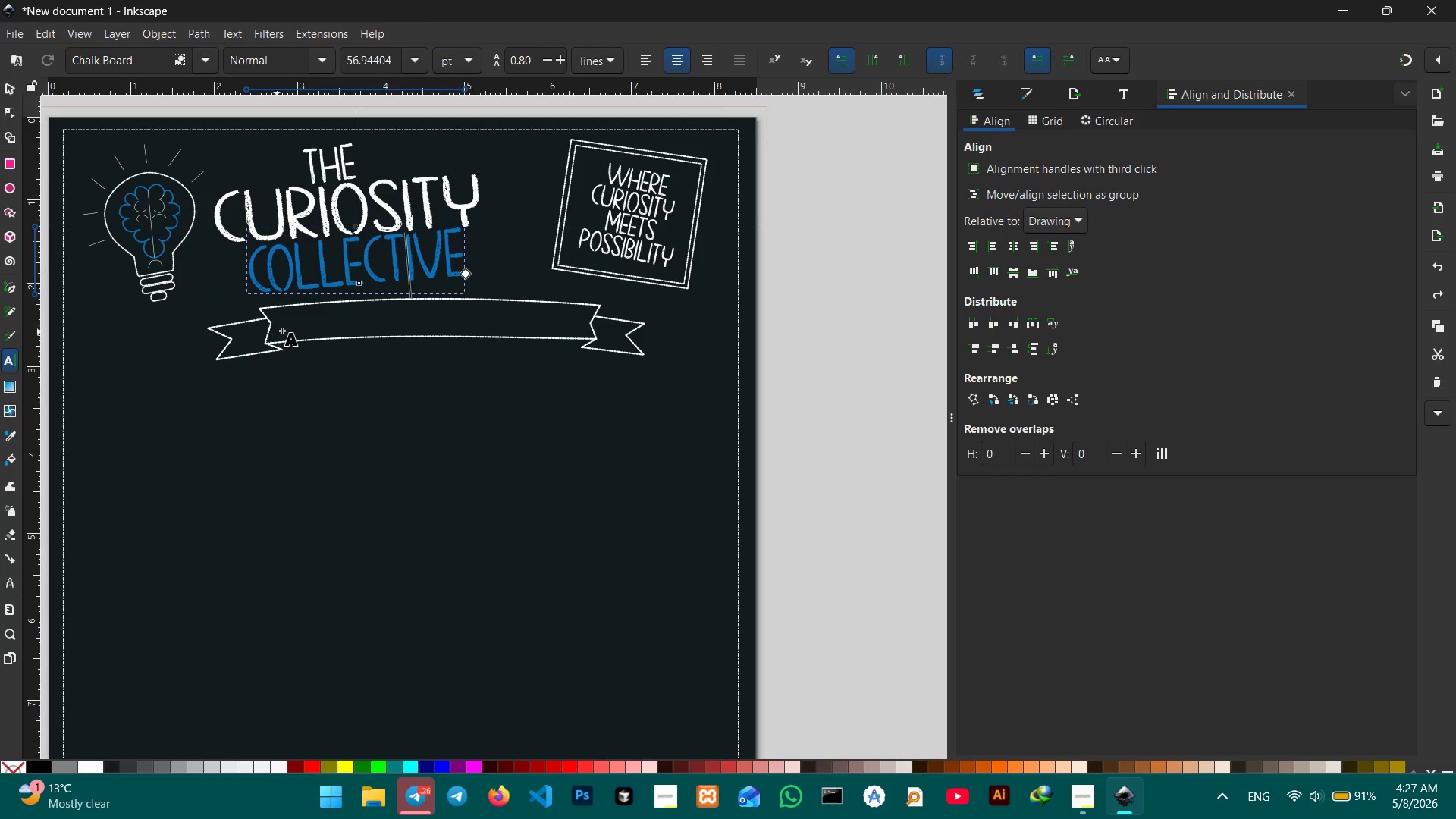 
left_click([293, 322])
 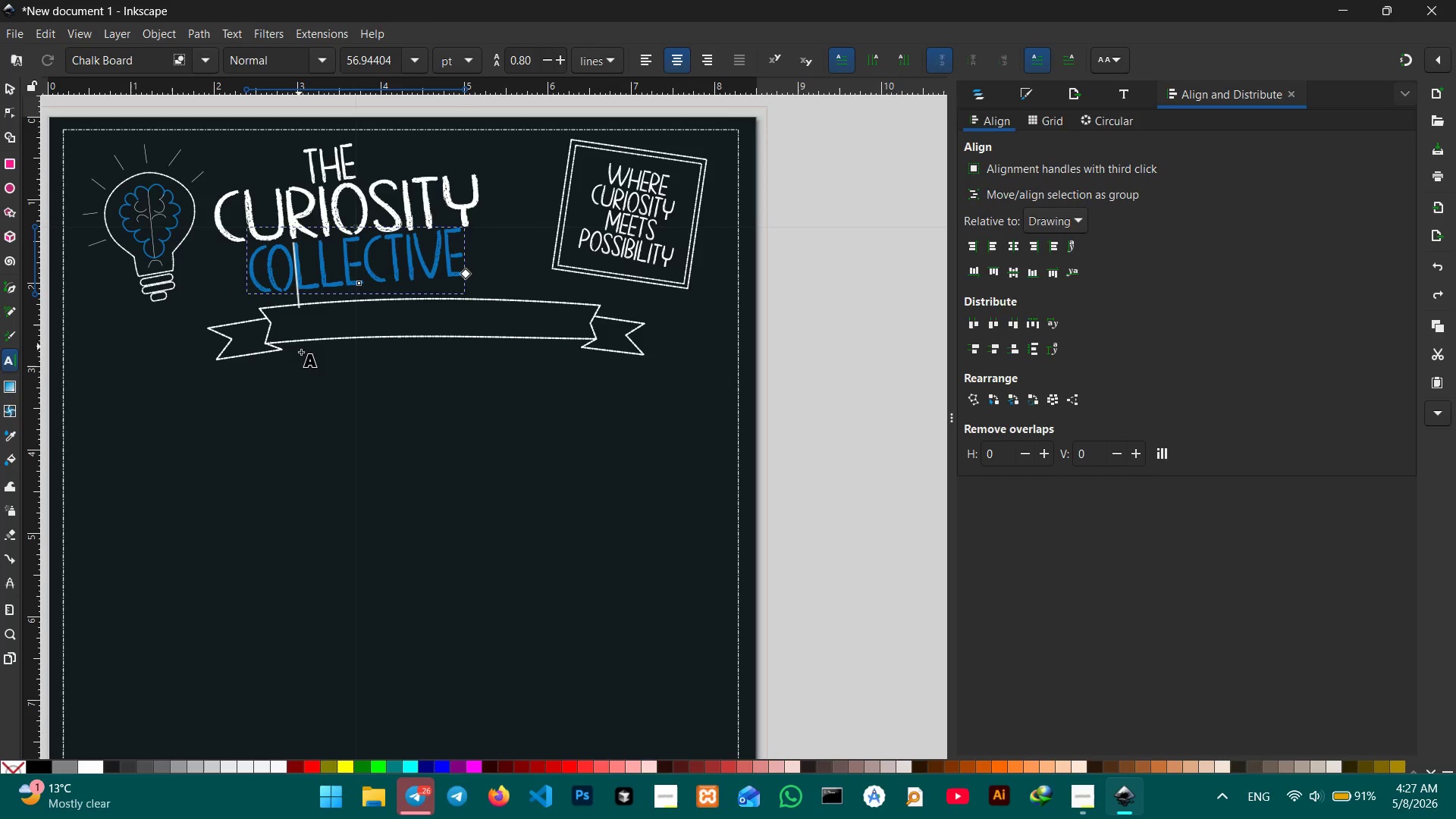 
left_click([303, 356])
 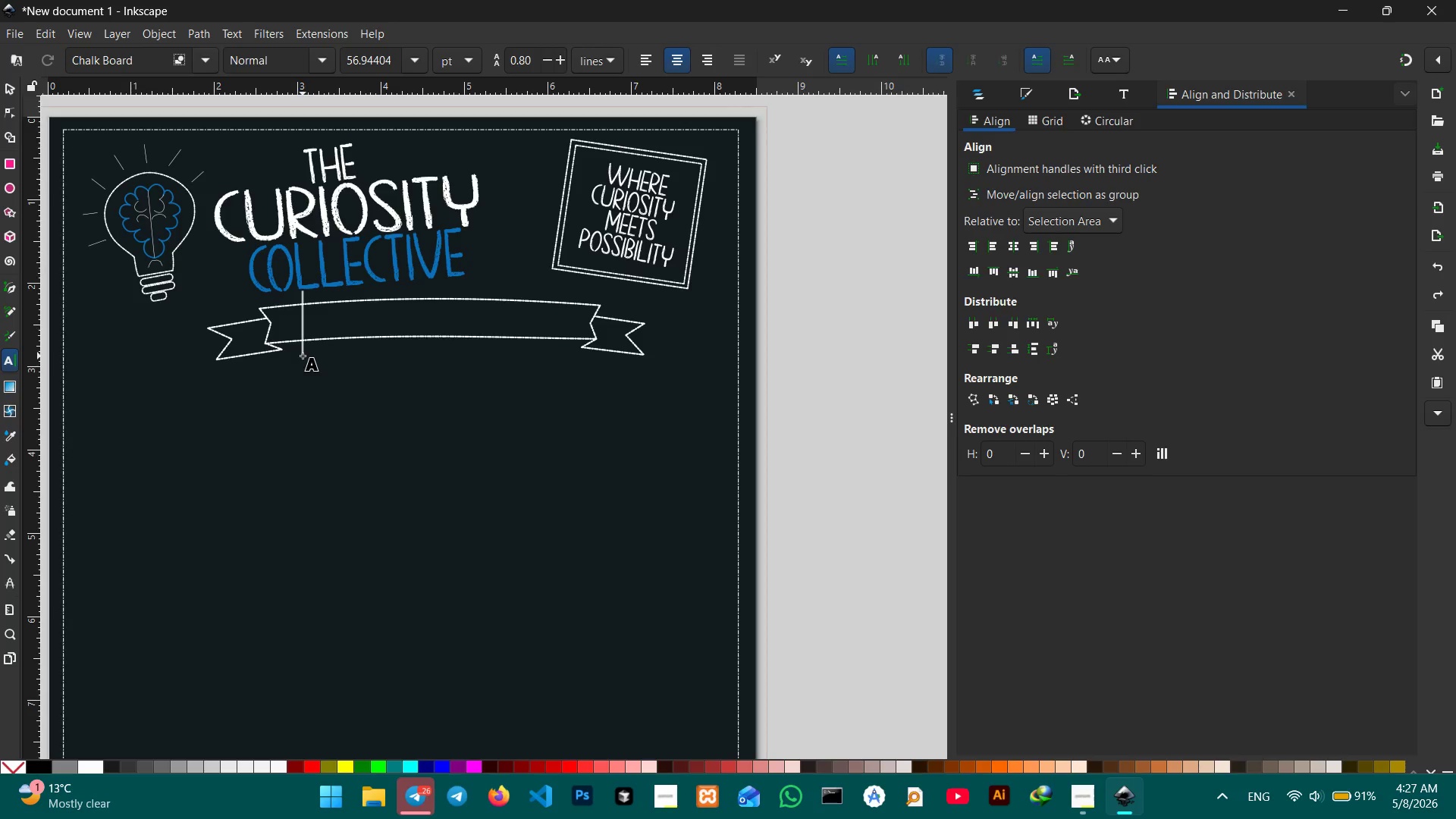 
wait(6.06)
 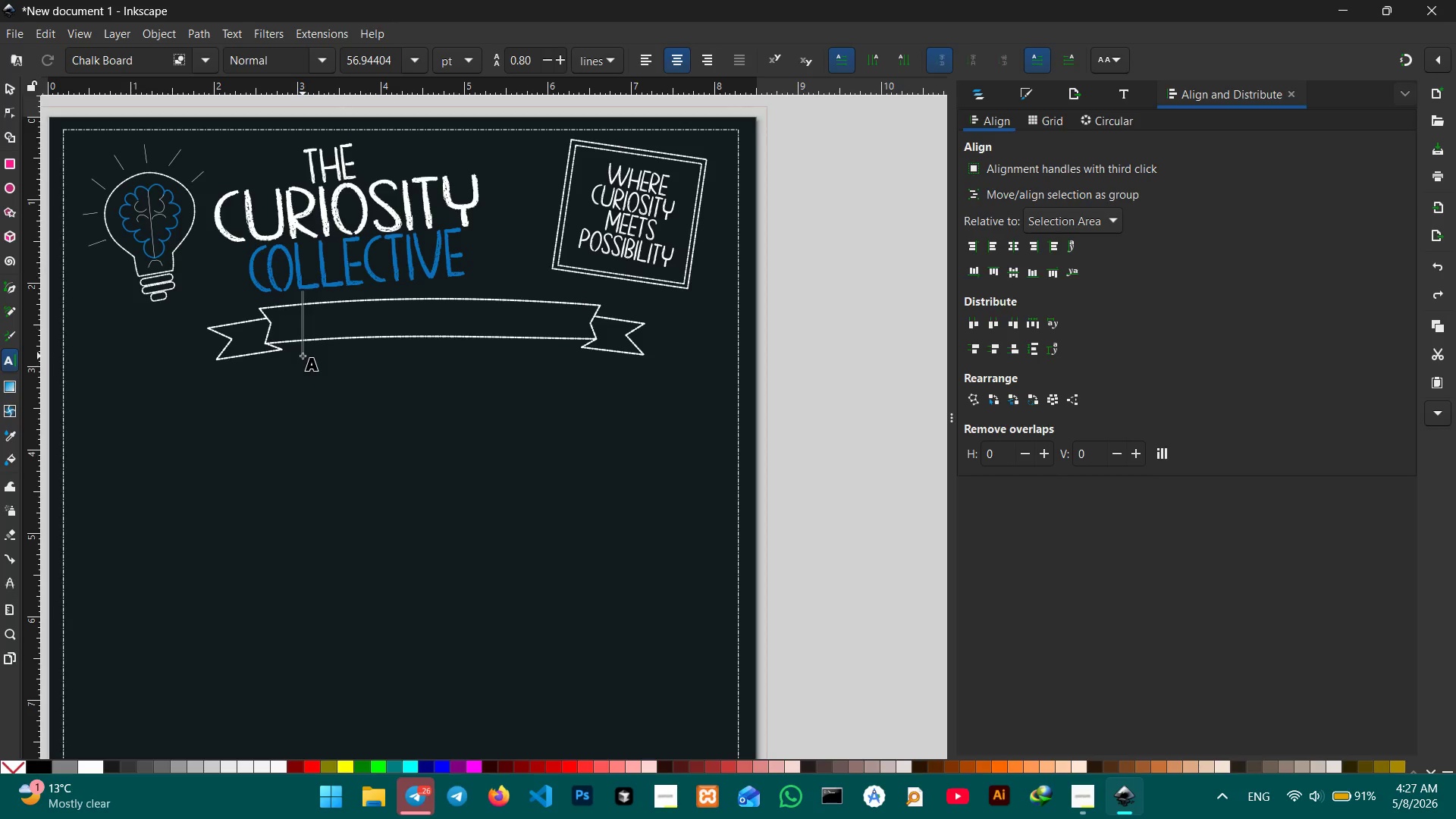 
type(learn explore. cr)
key(Backspace)
key(Backspace)
key(Backspace)
type(create)
 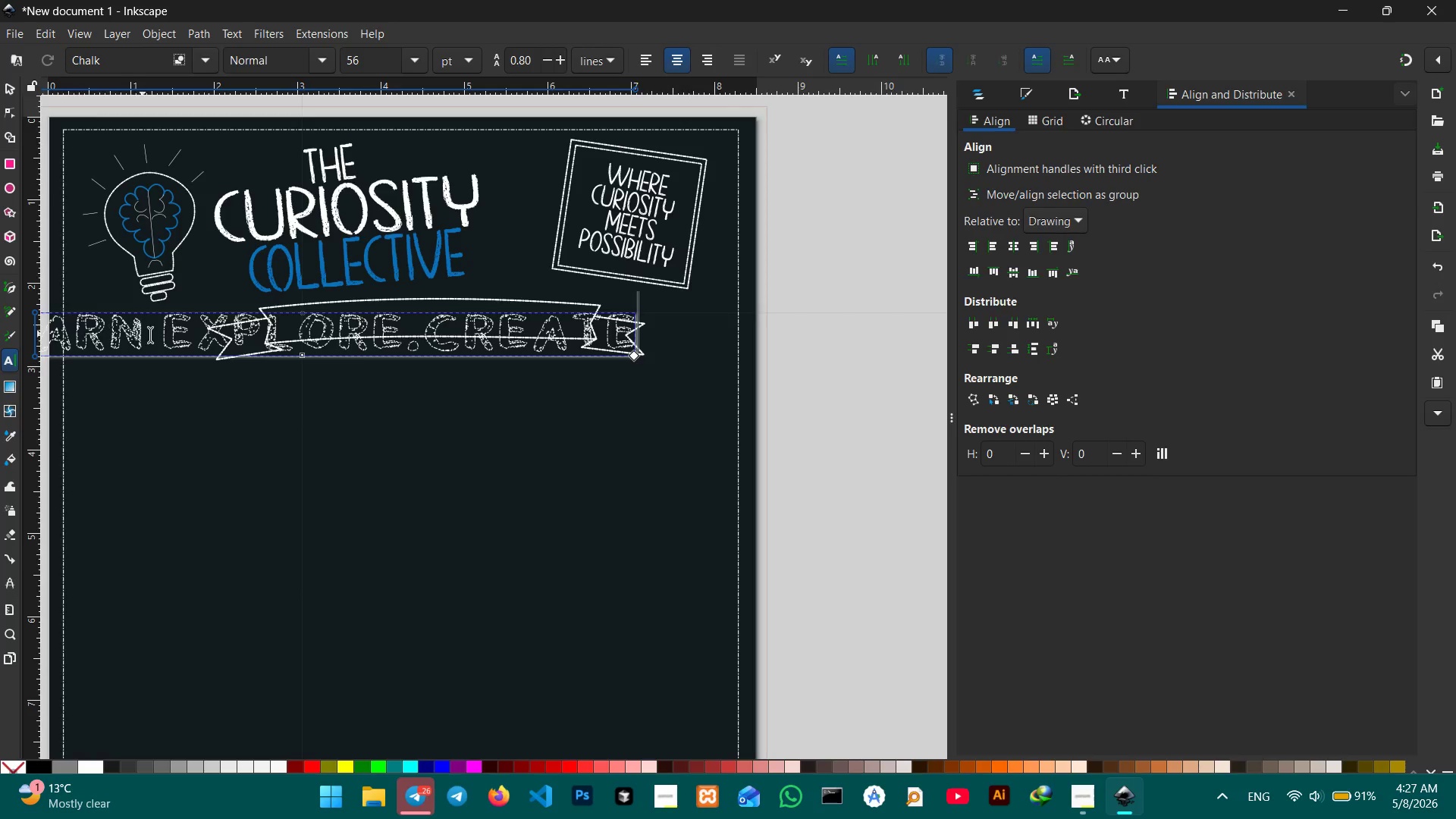 
left_click([161, 337])
 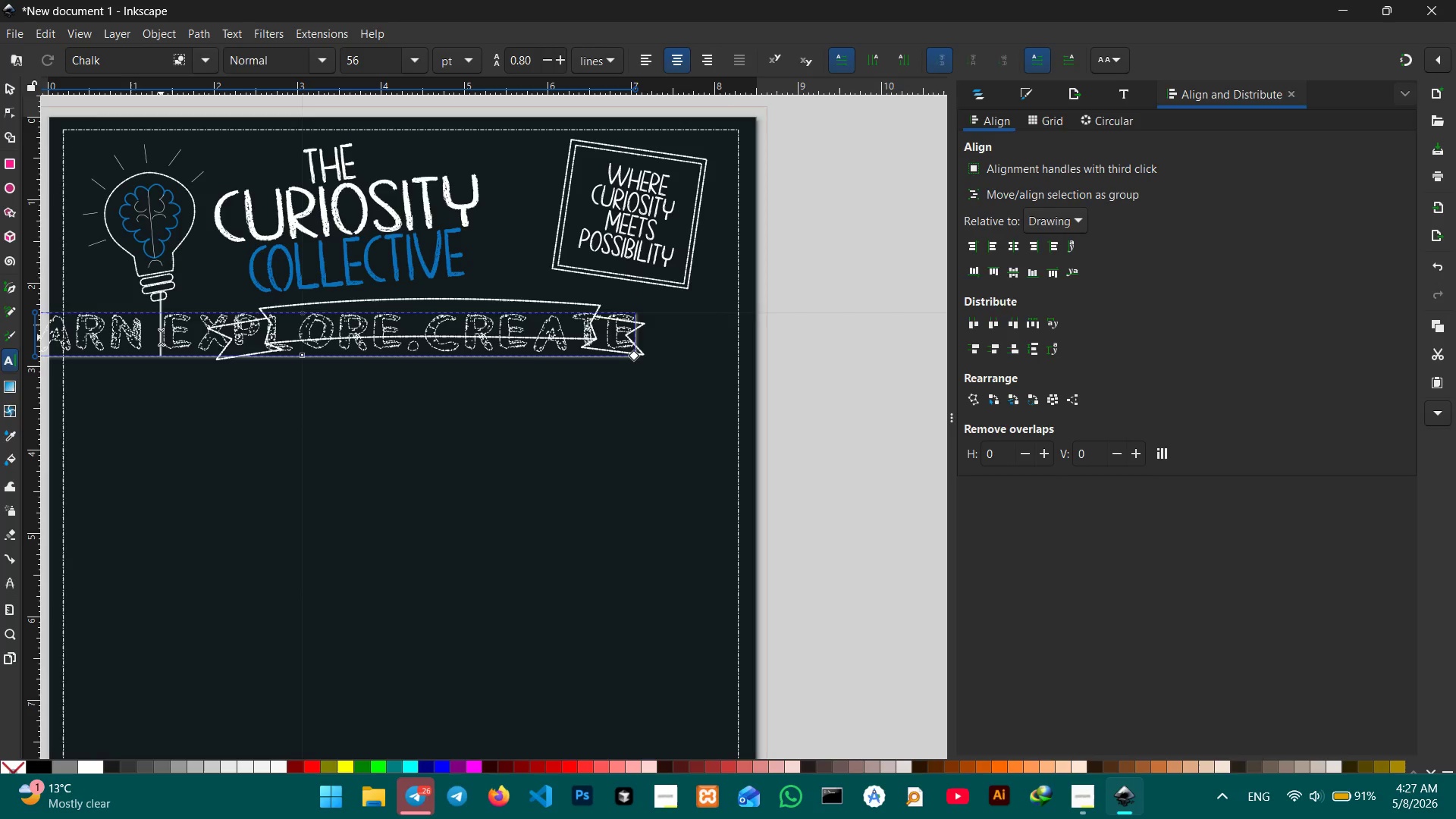 
key(Backspace)
 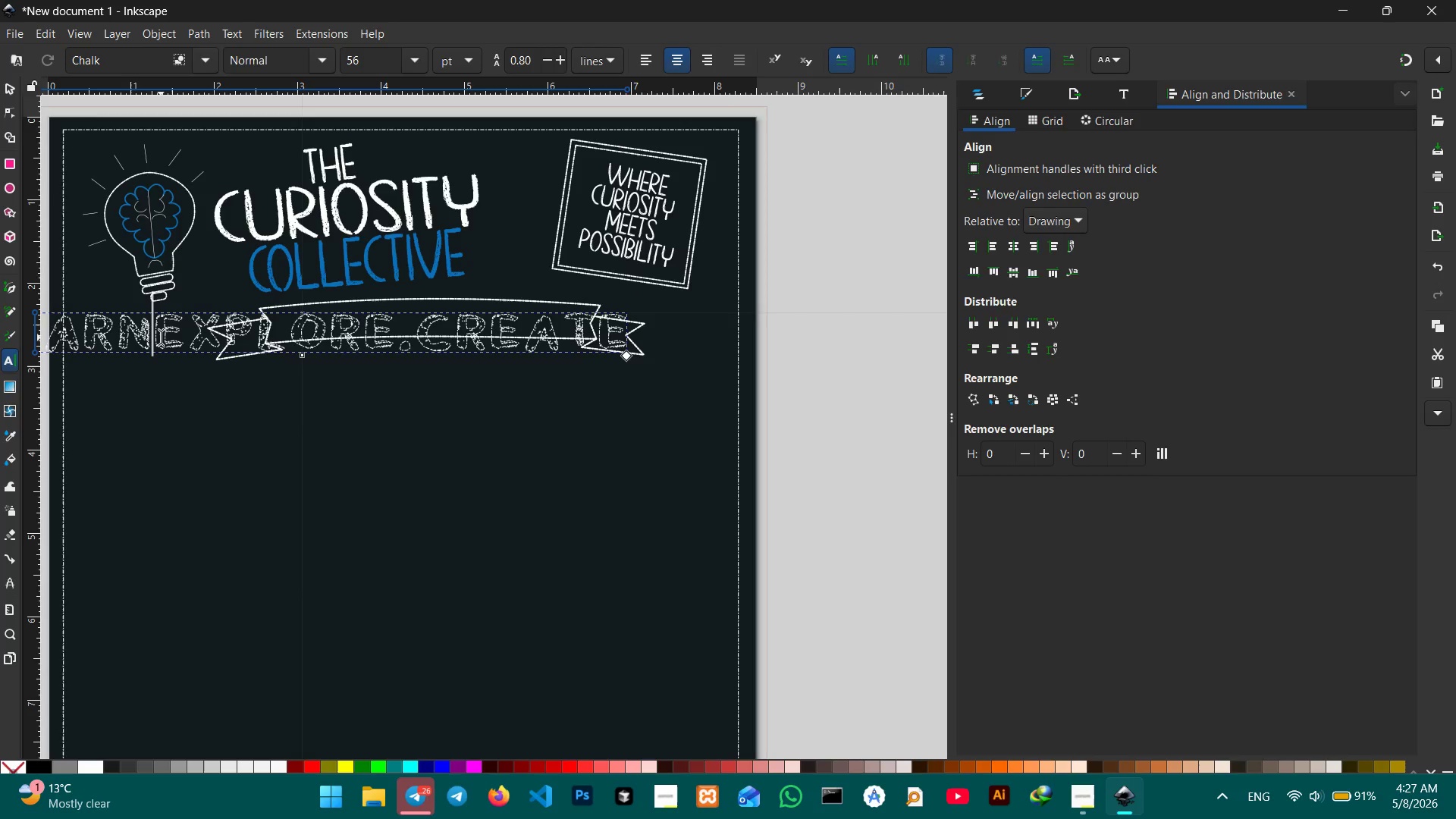 
key(Period)
 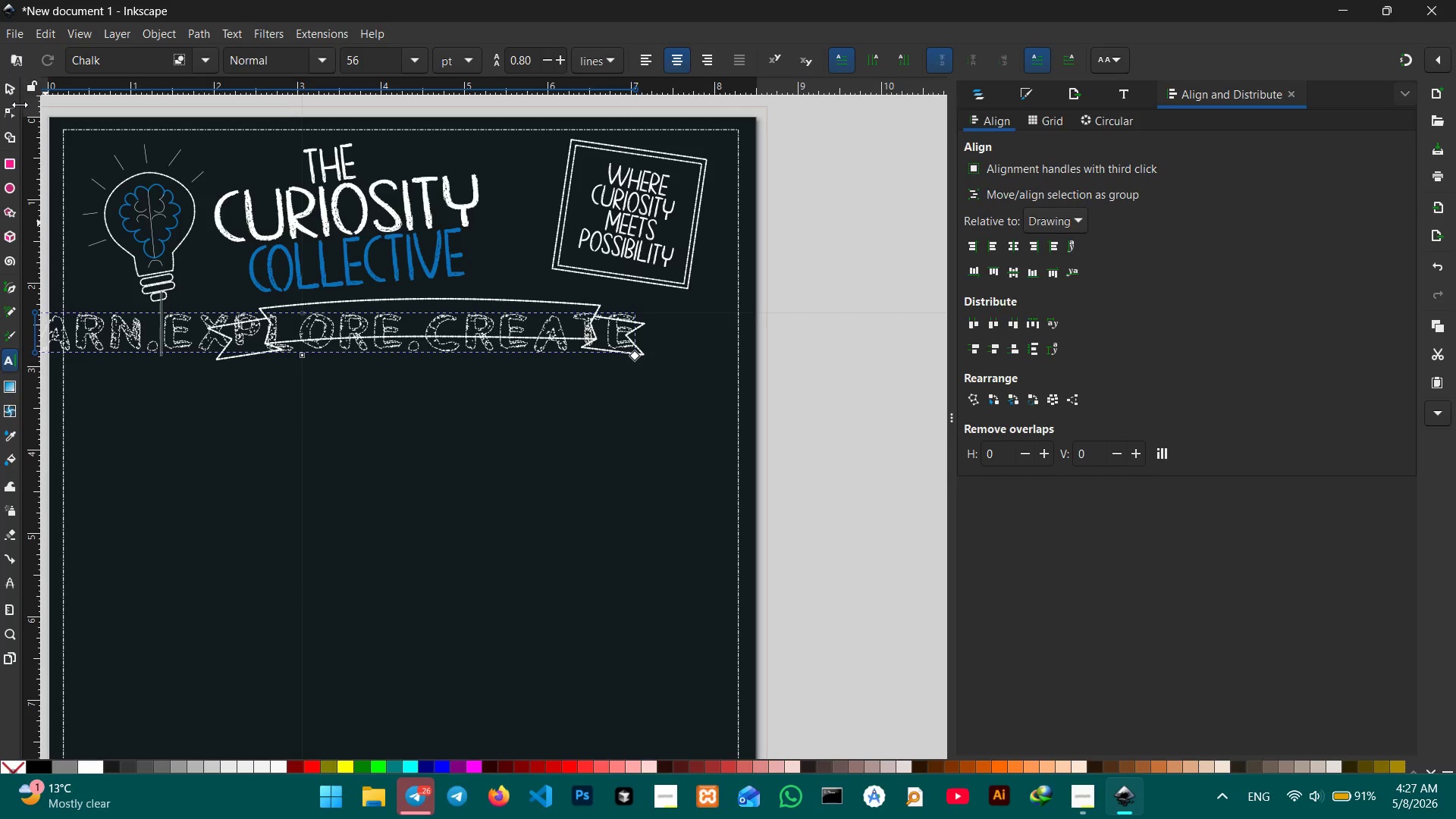 
left_click([14, 101])
 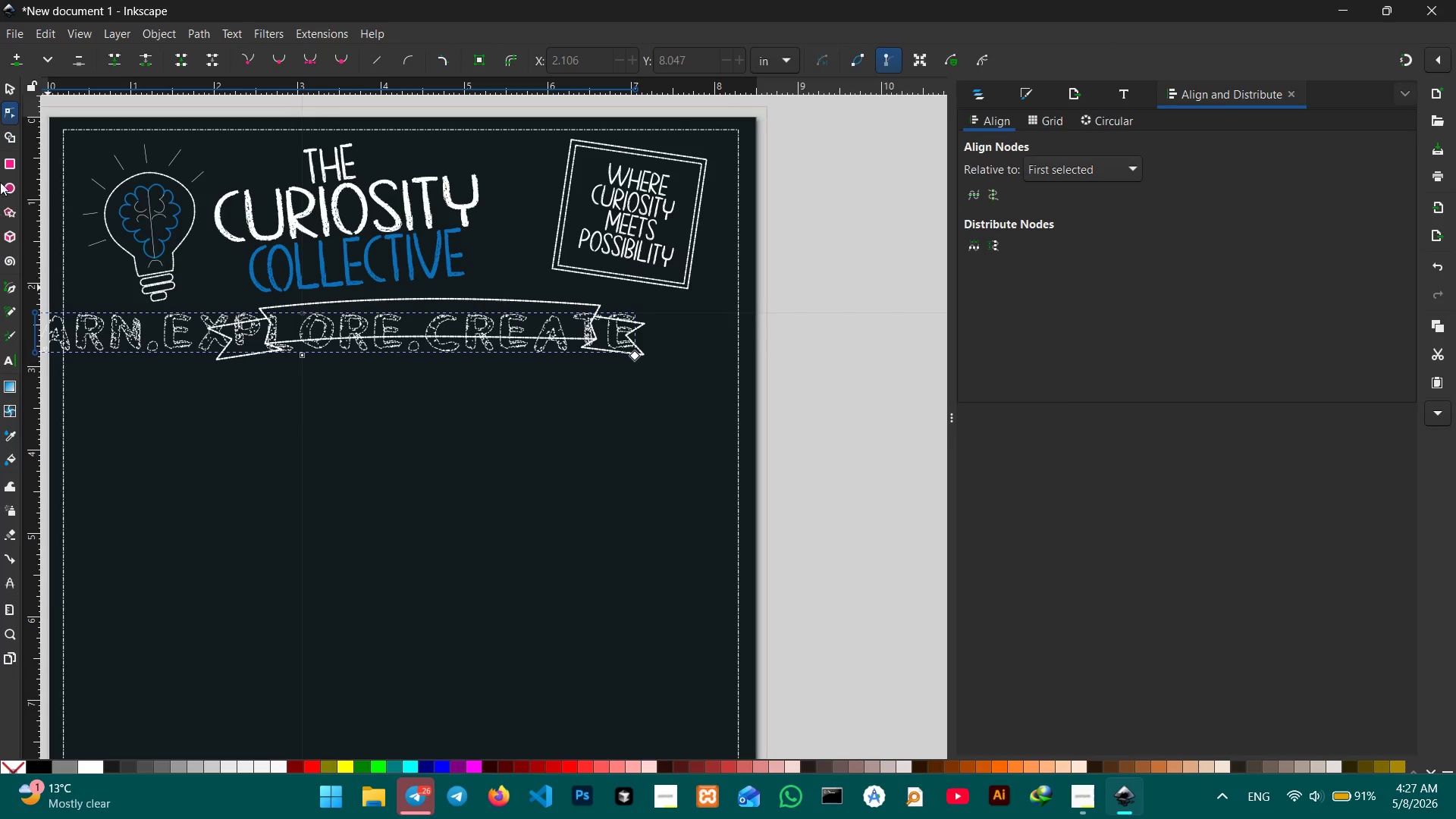 
left_click([8, 89])
 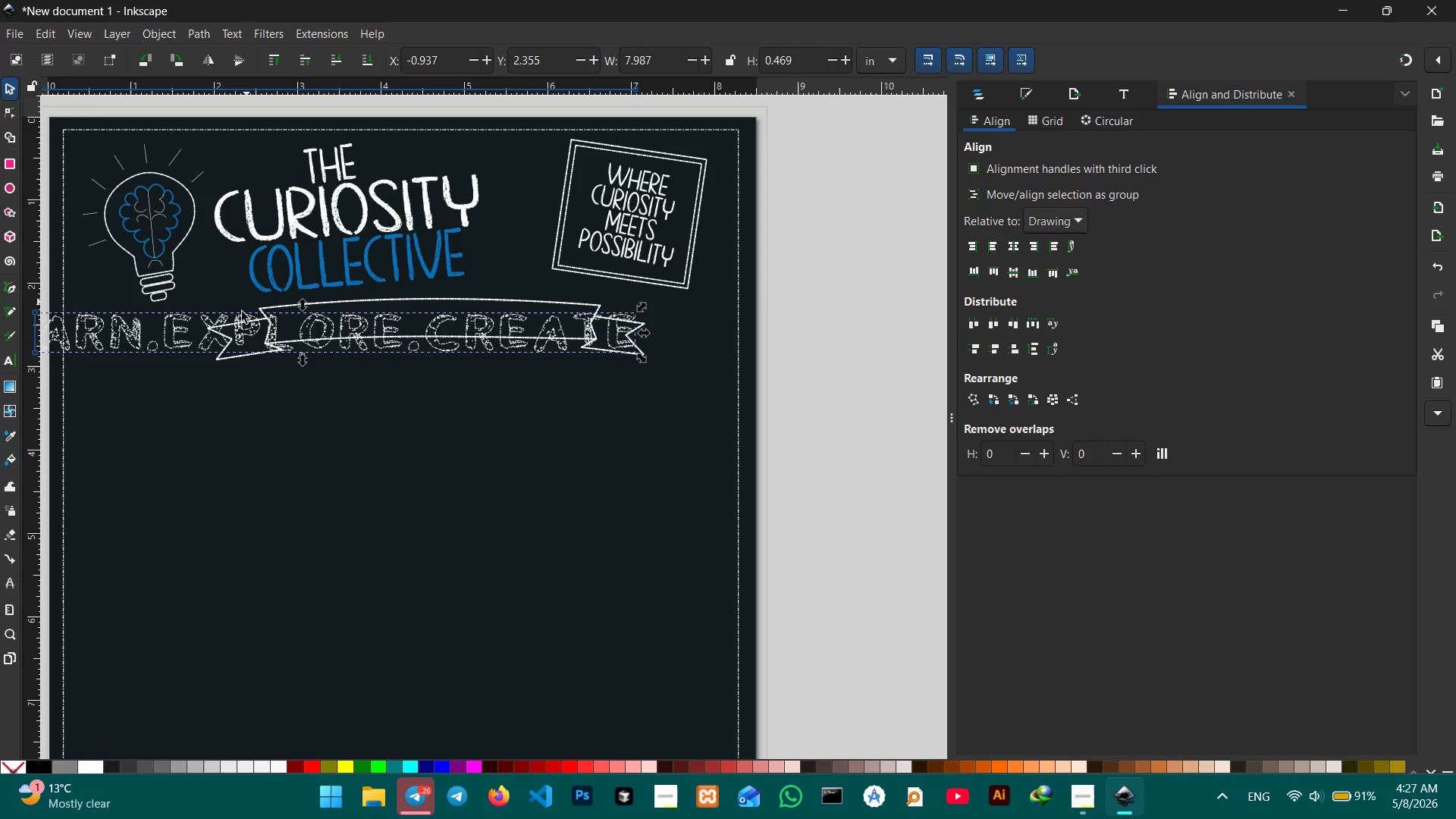 
left_click_drag(start_coordinate=[246, 337], to_coordinate=[340, 507])
 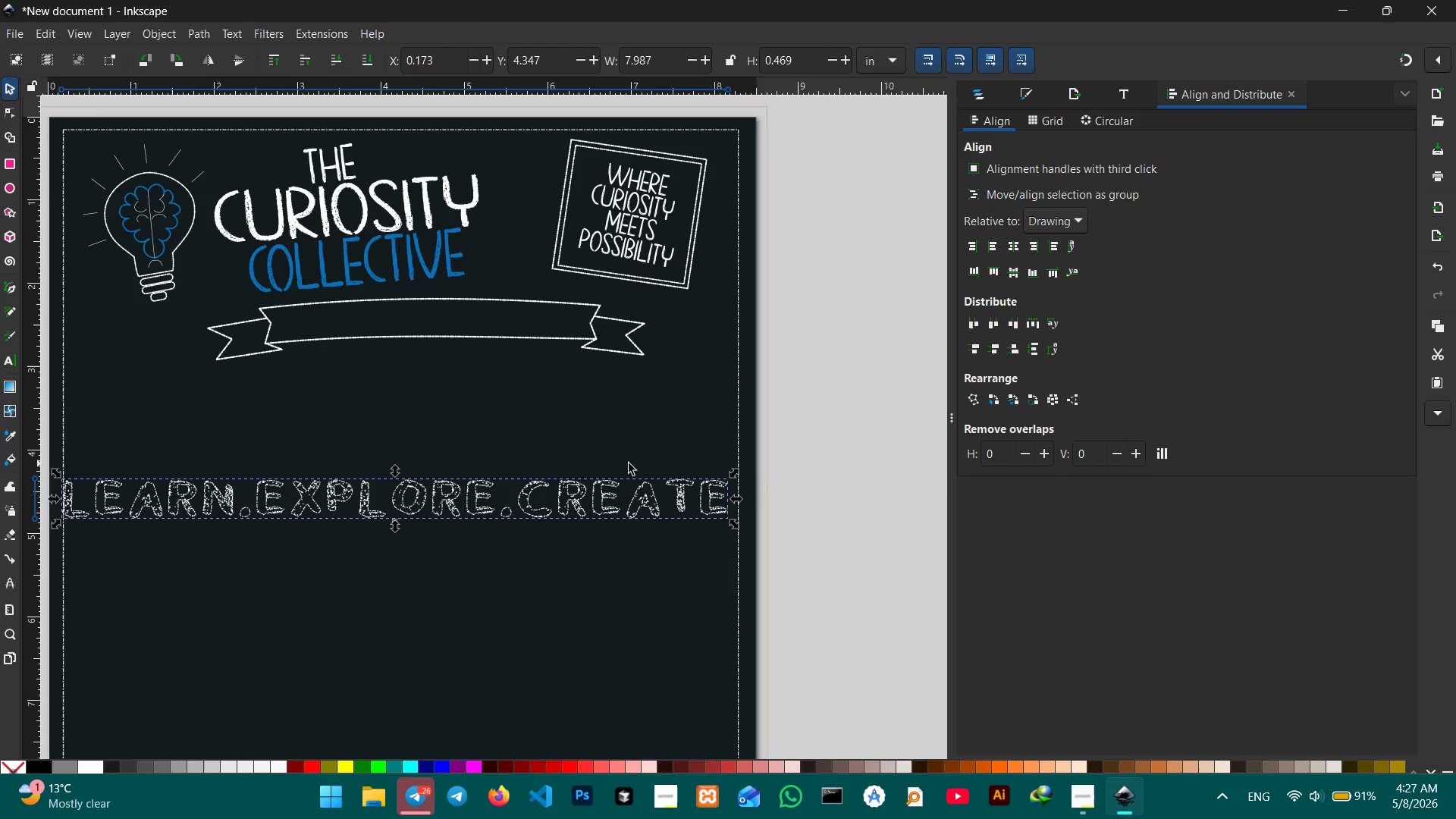 
hold_key(key=ControlLeft, duration=2.42)
left_click_drag(start_coordinate=[731, 472], to_coordinate=[683, 484])
 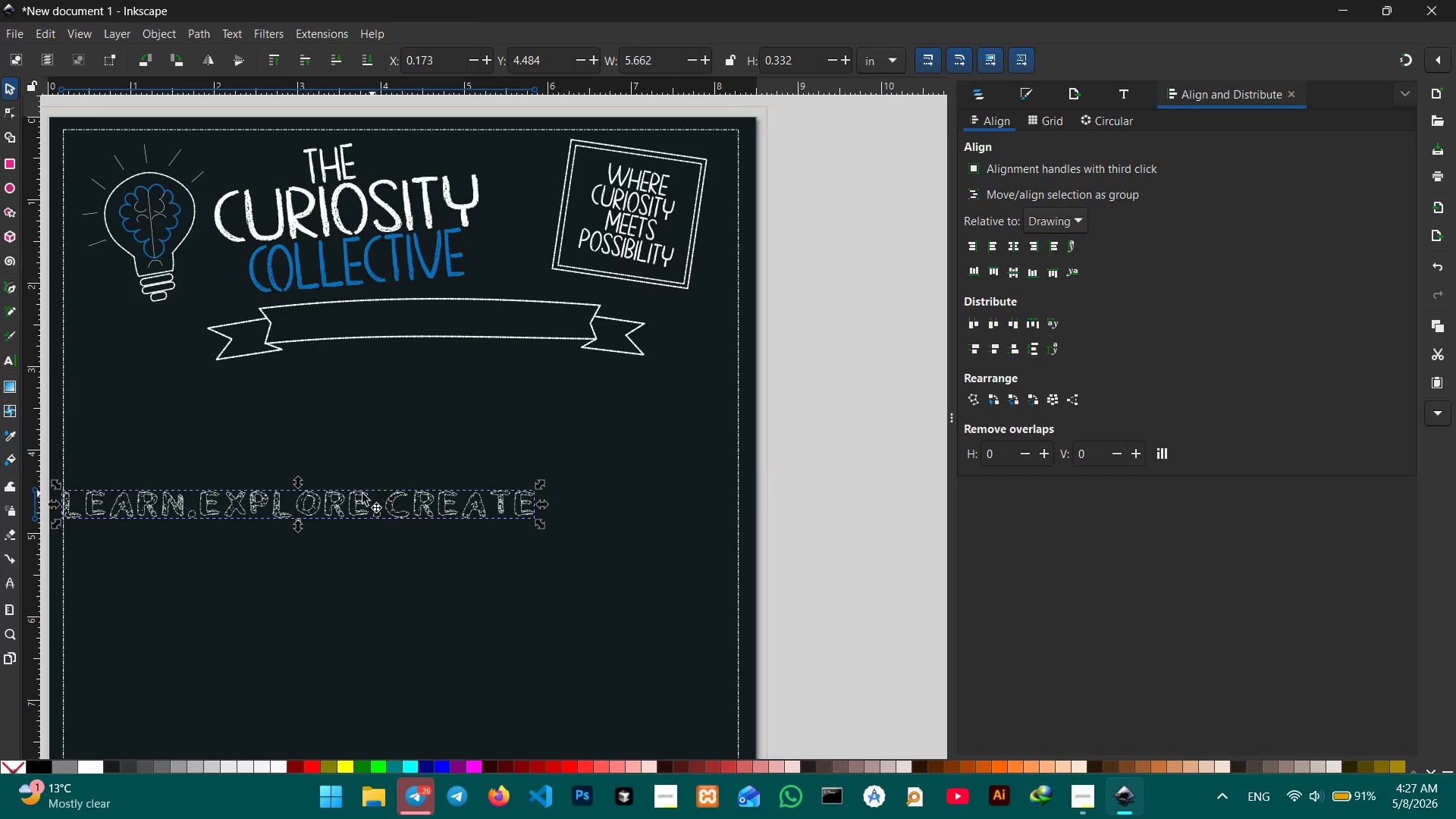 
left_click_drag(start_coordinate=[349, 496], to_coordinate=[405, 502])
 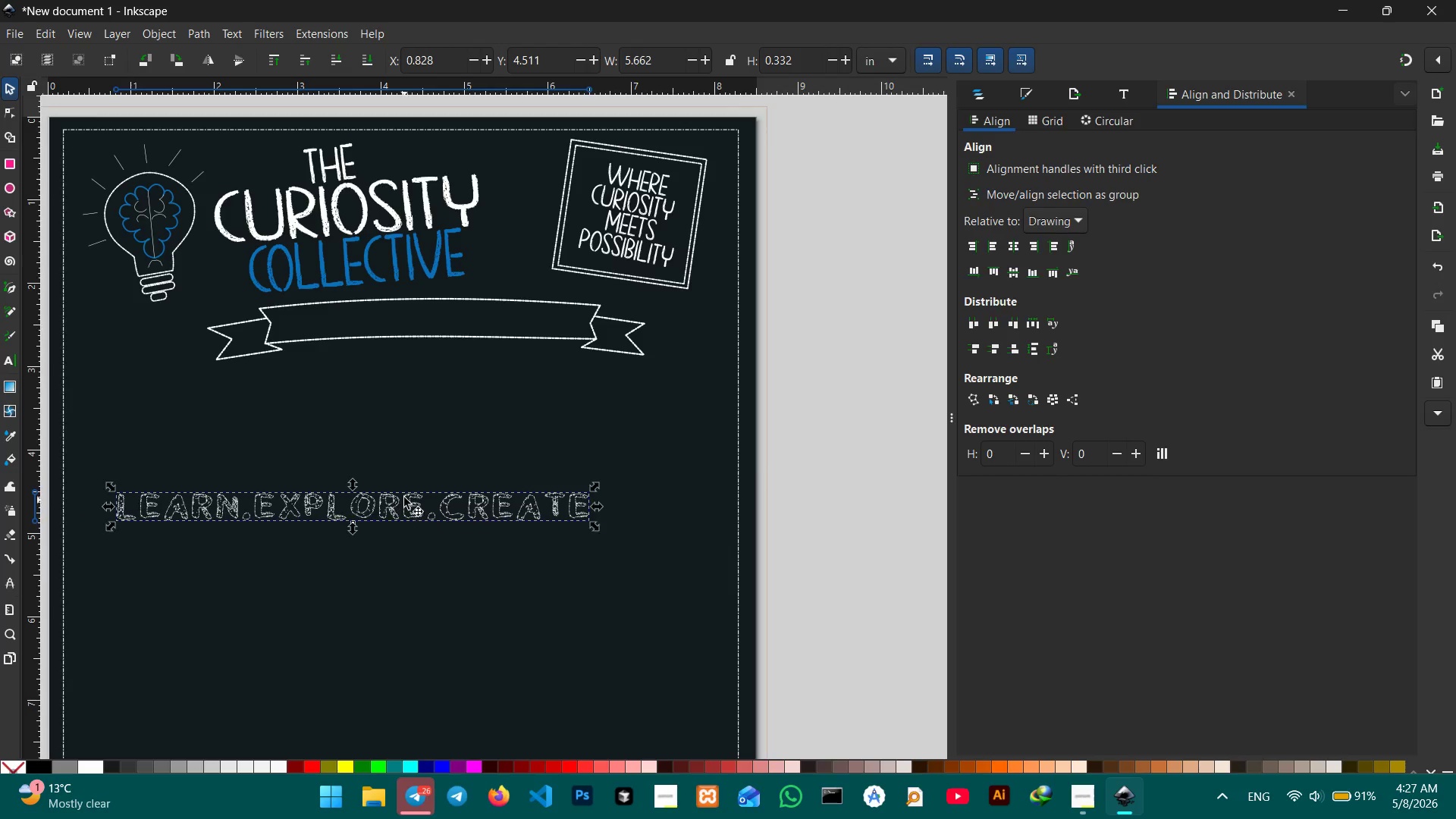 
key(Control+C)
 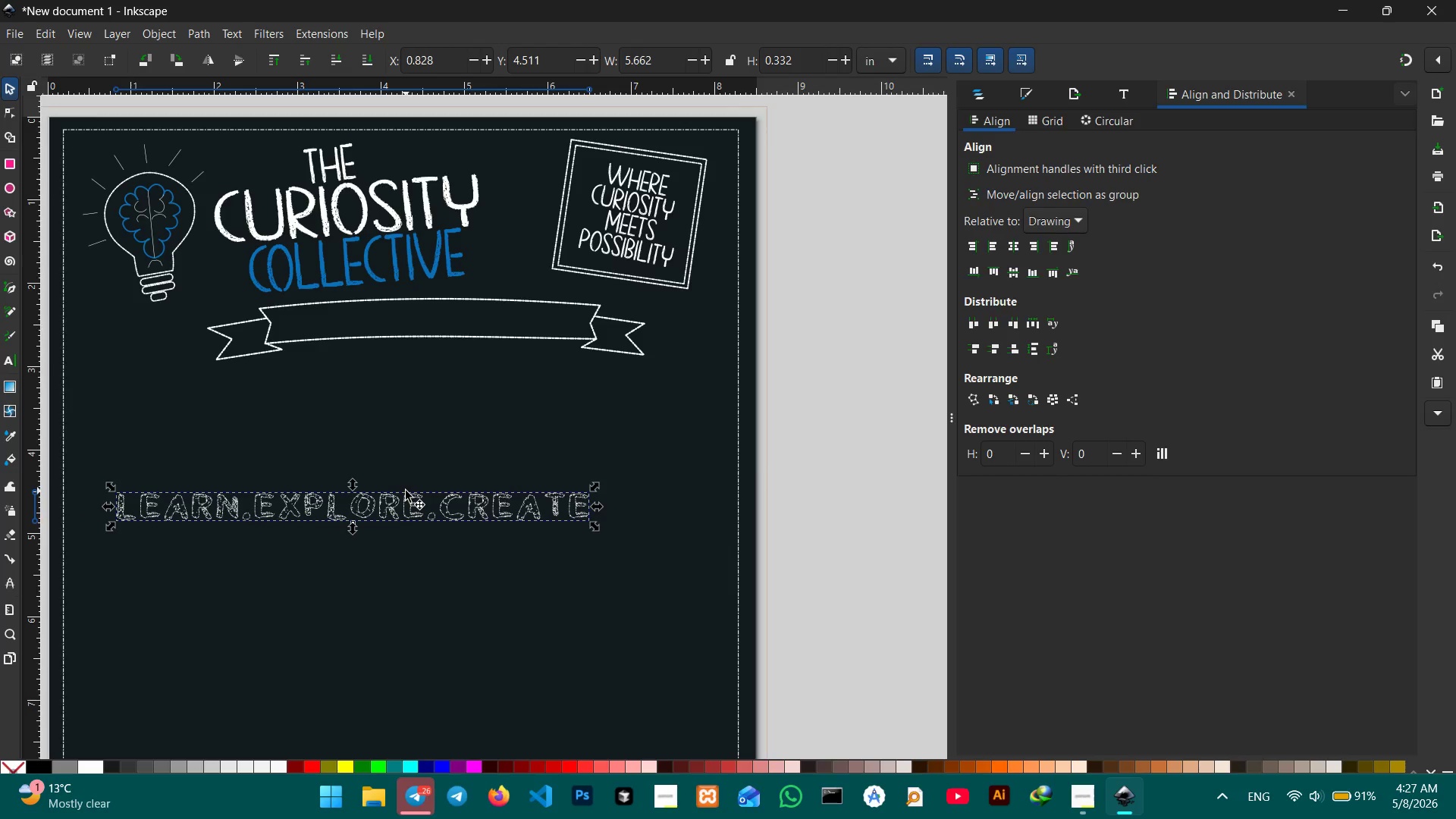 
key(Control+V)
 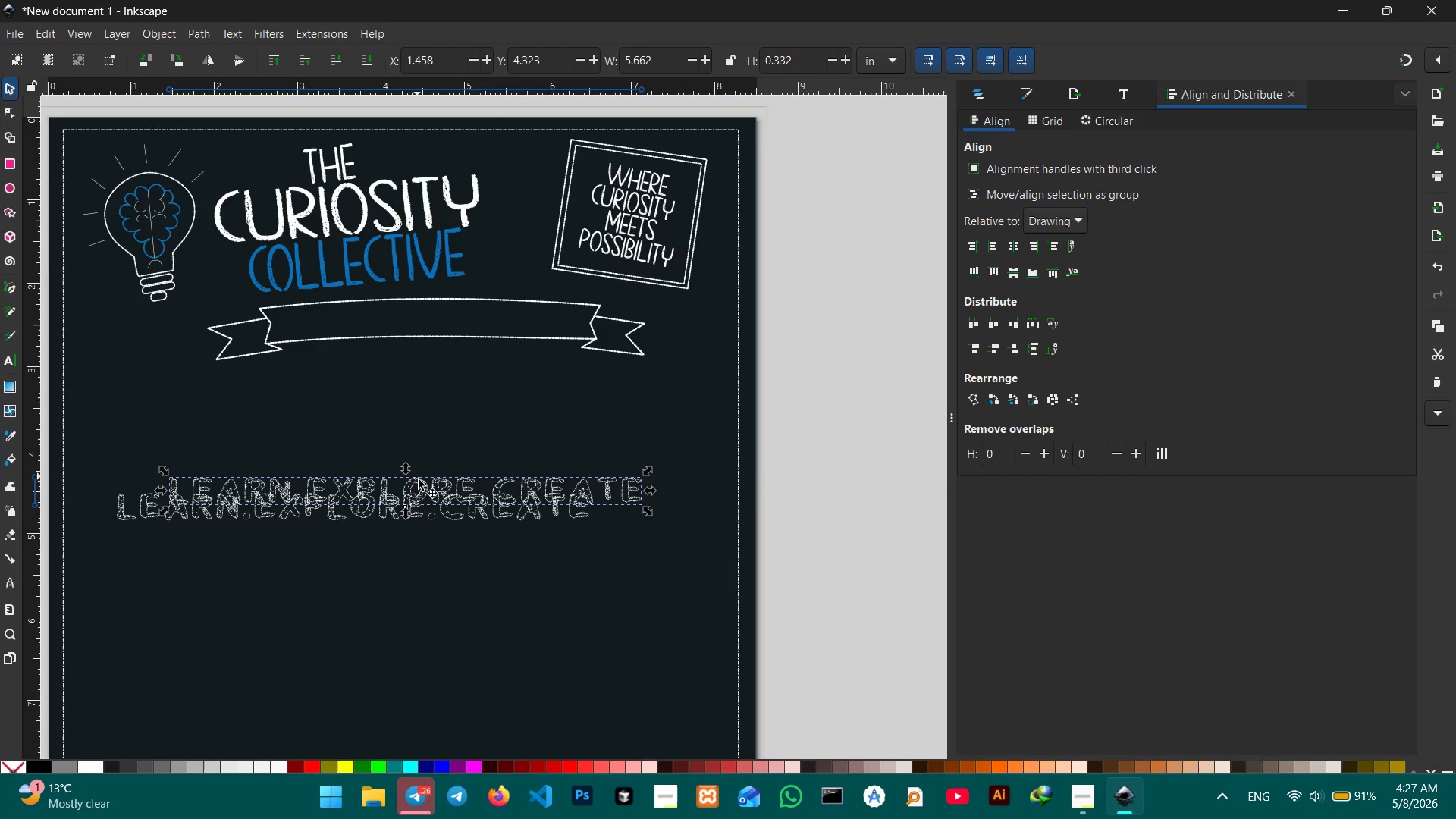 
left_click_drag(start_coordinate=[419, 487], to_coordinate=[394, 407])
 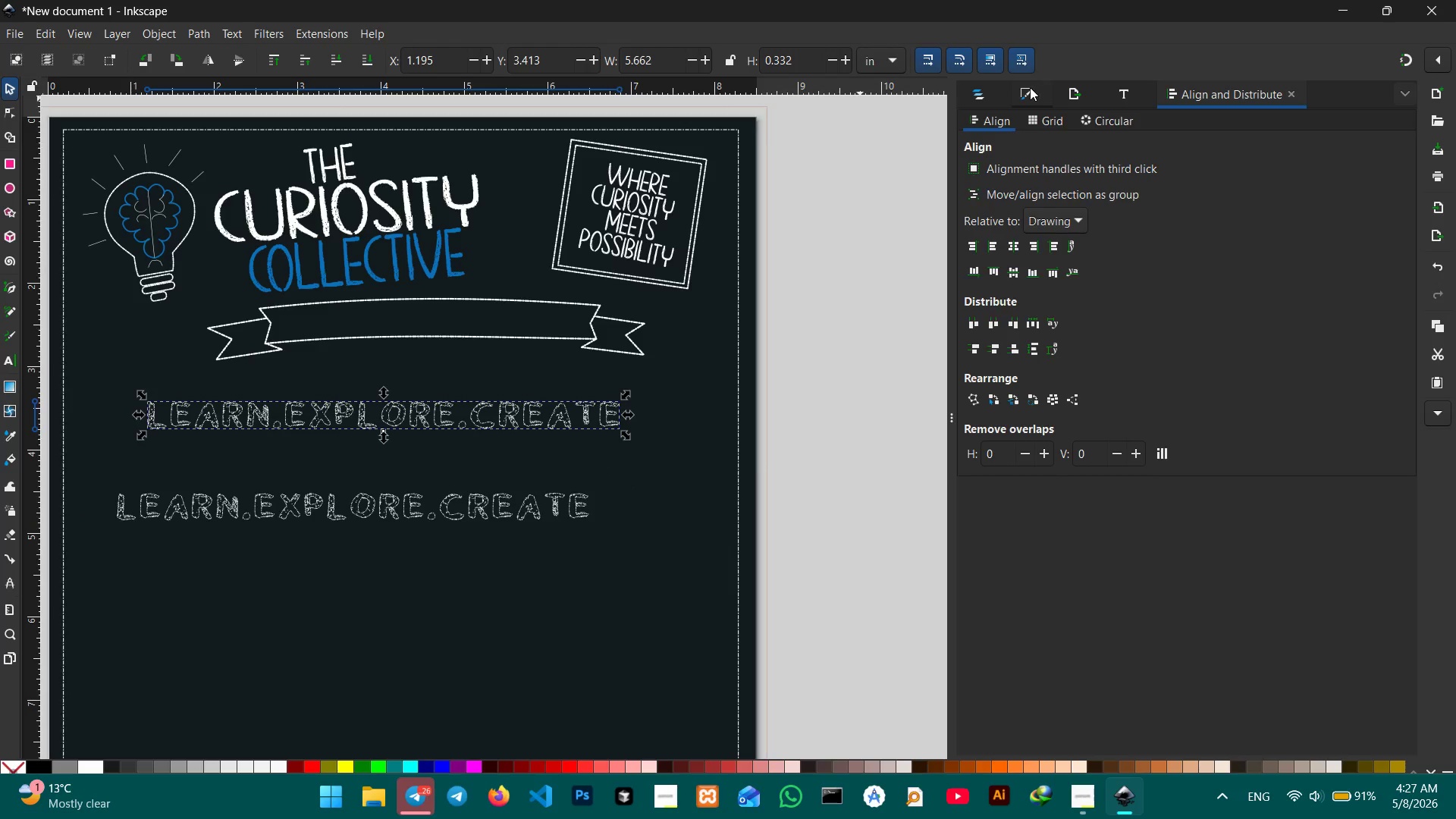 
left_click([1026, 90])
 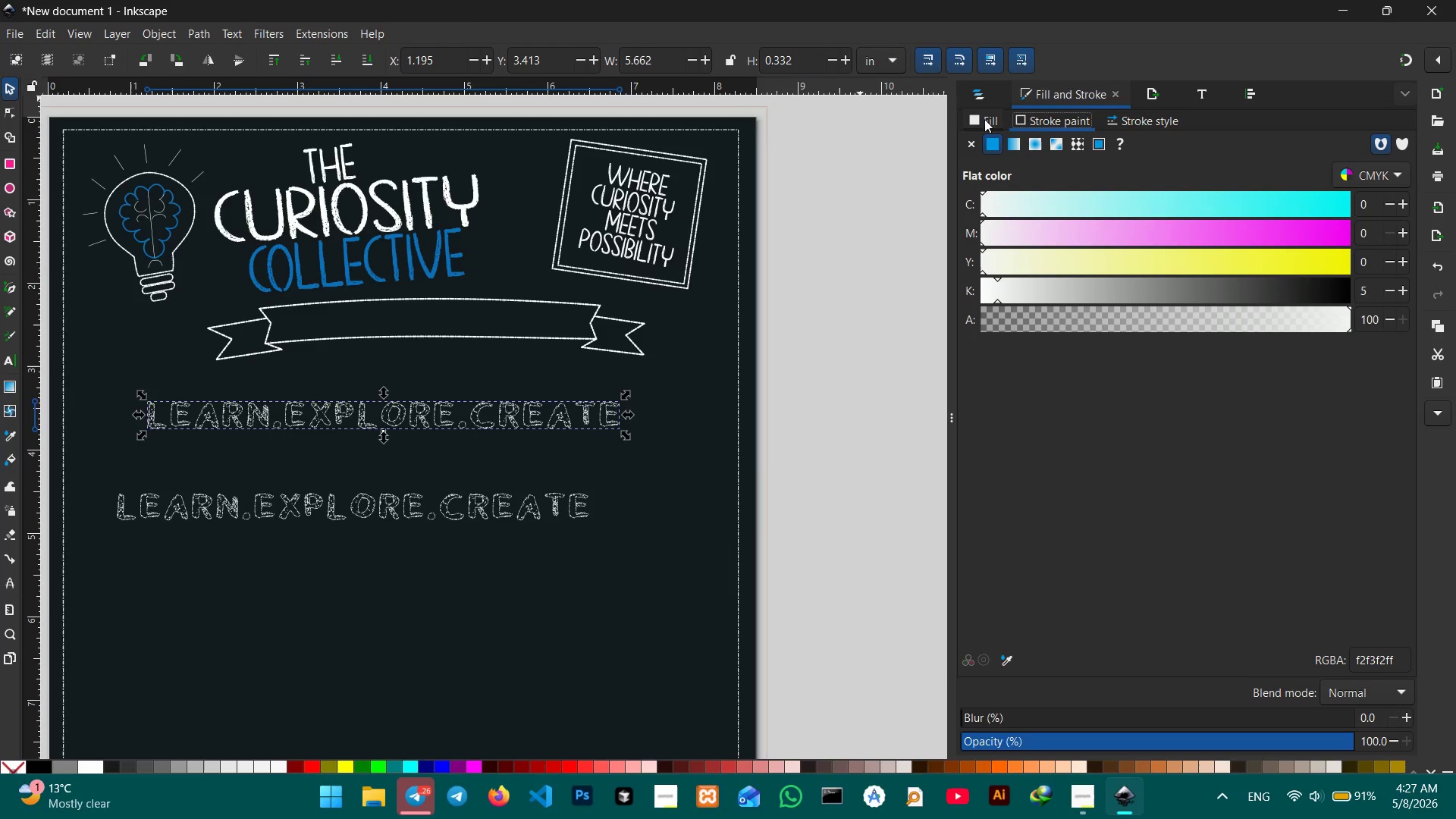 
left_click([982, 123])
 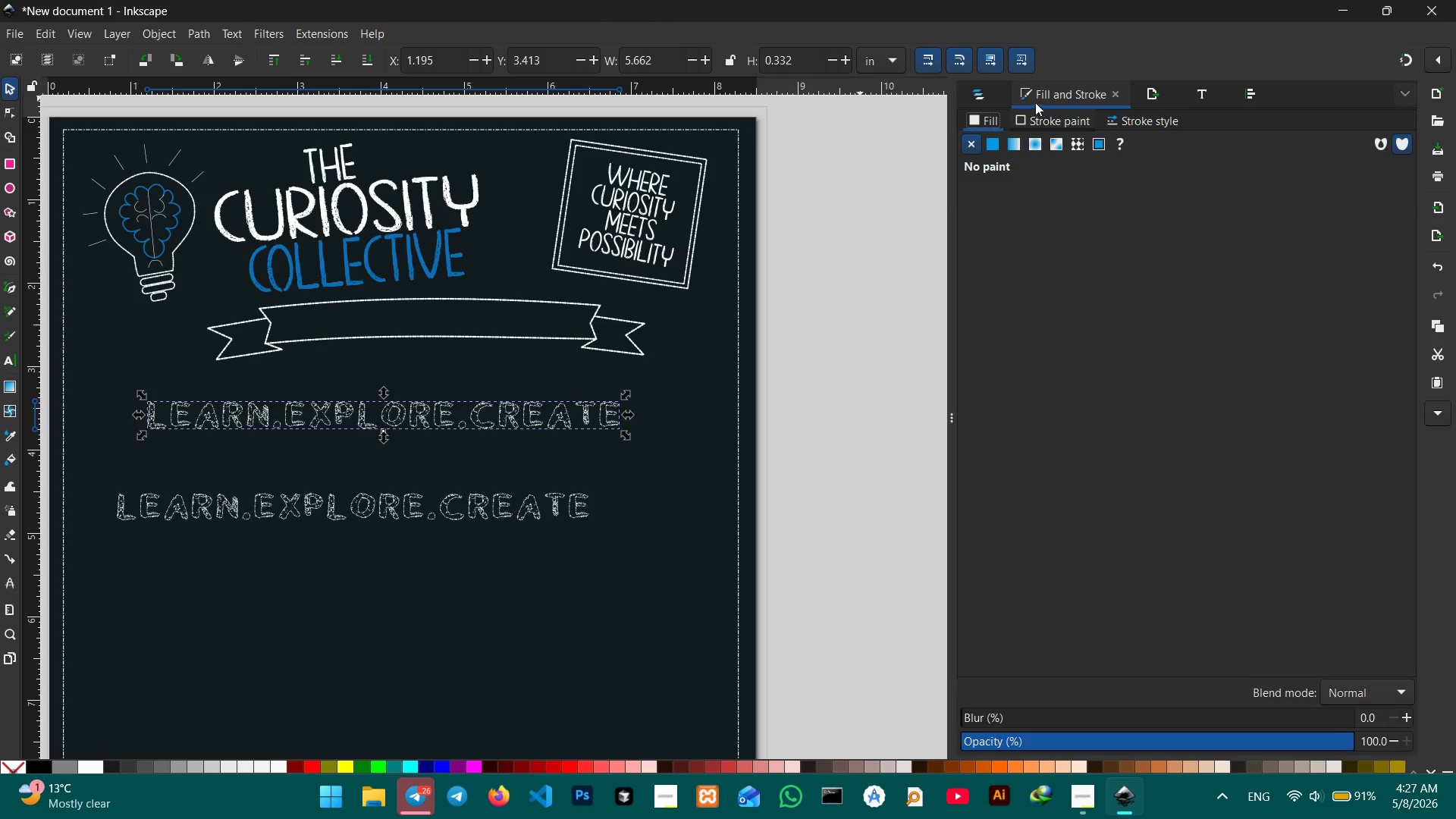 
left_click([1046, 99])
 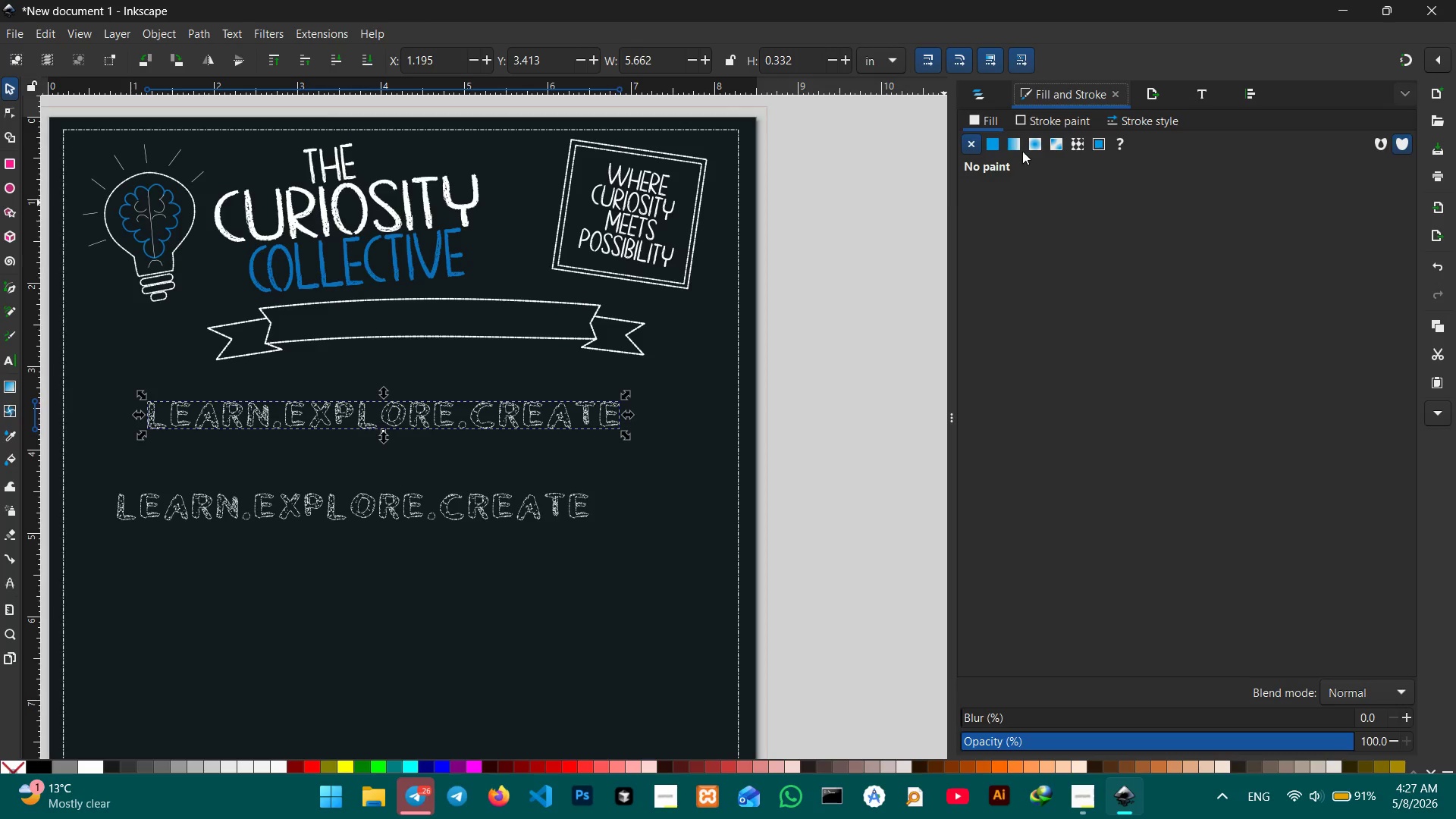 
left_click([994, 143])
 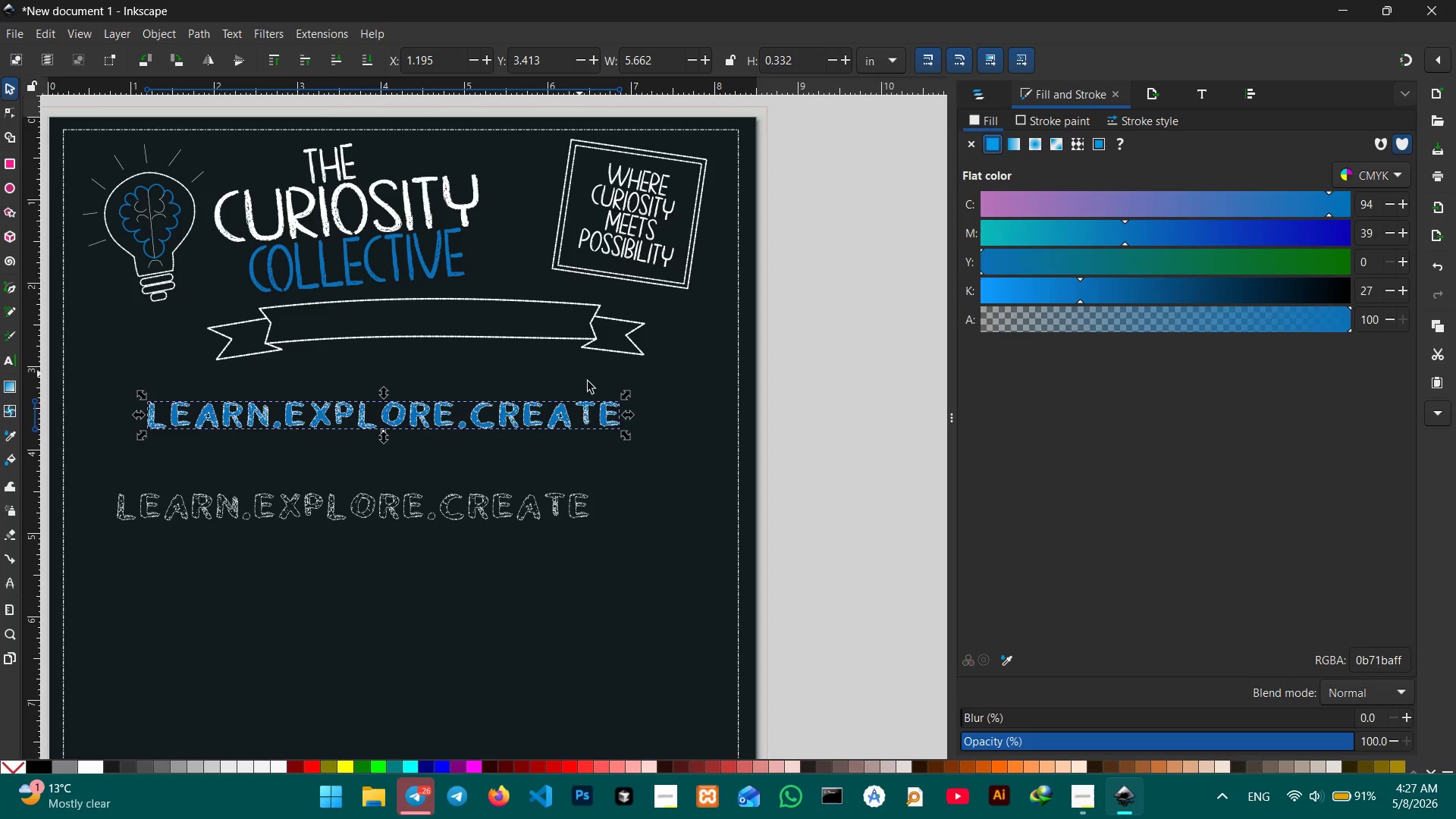 
left_click_drag(start_coordinate=[629, 396], to_coordinate=[638, 400])
 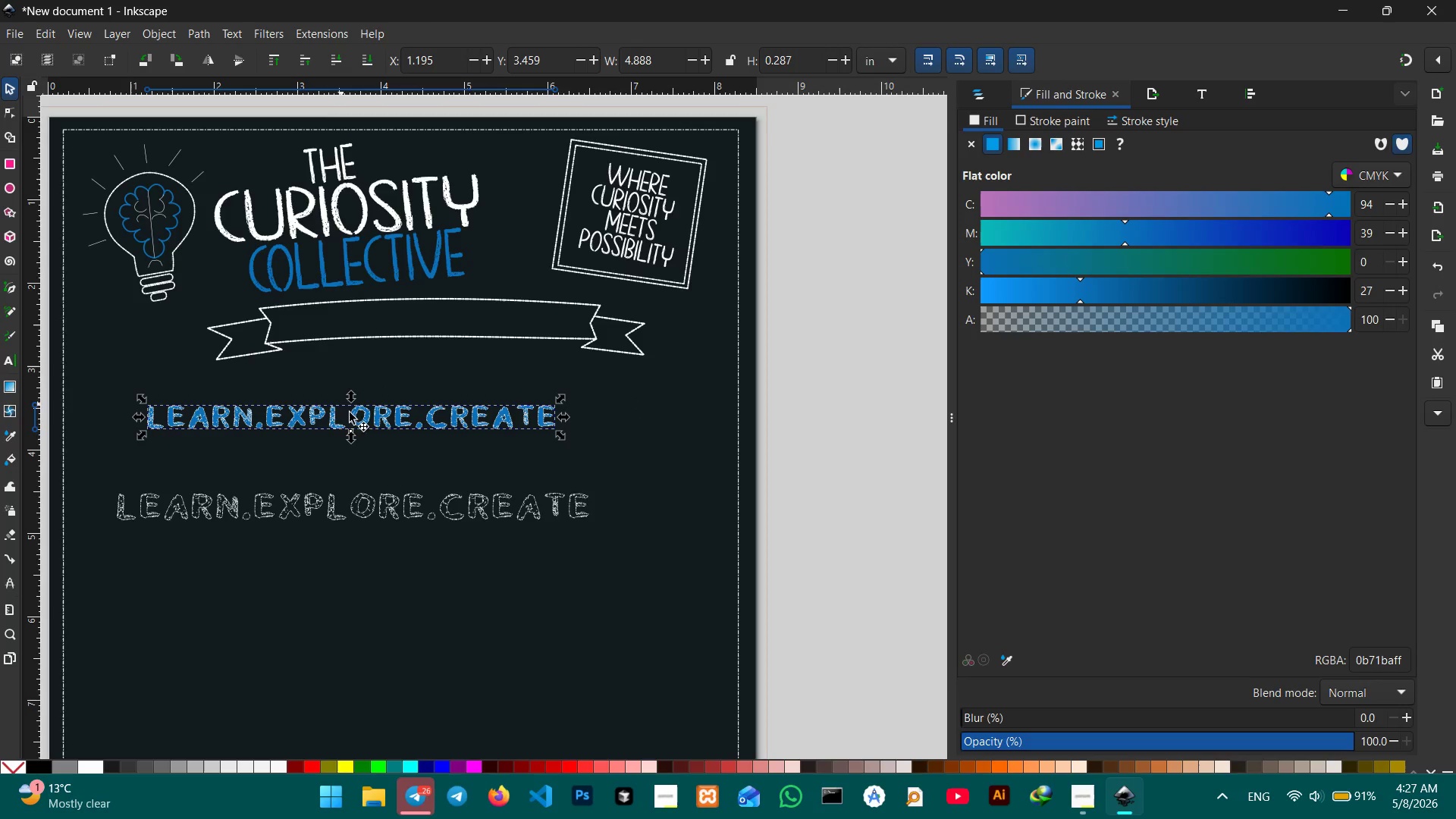 
hold_key(key=ControlLeft, duration=1.52)
 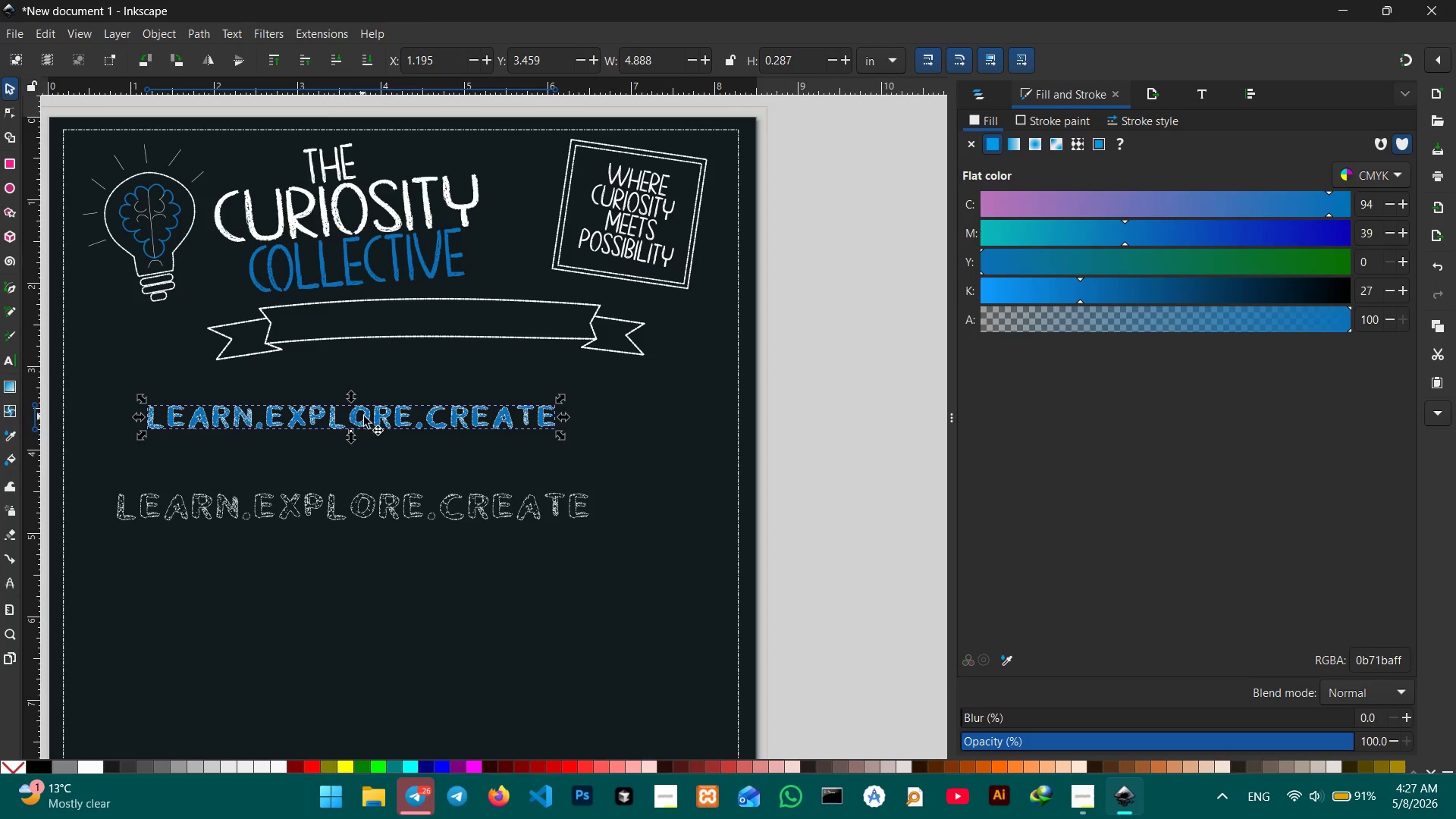 
left_click_drag(start_coordinate=[386, 422], to_coordinate=[475, 322])
 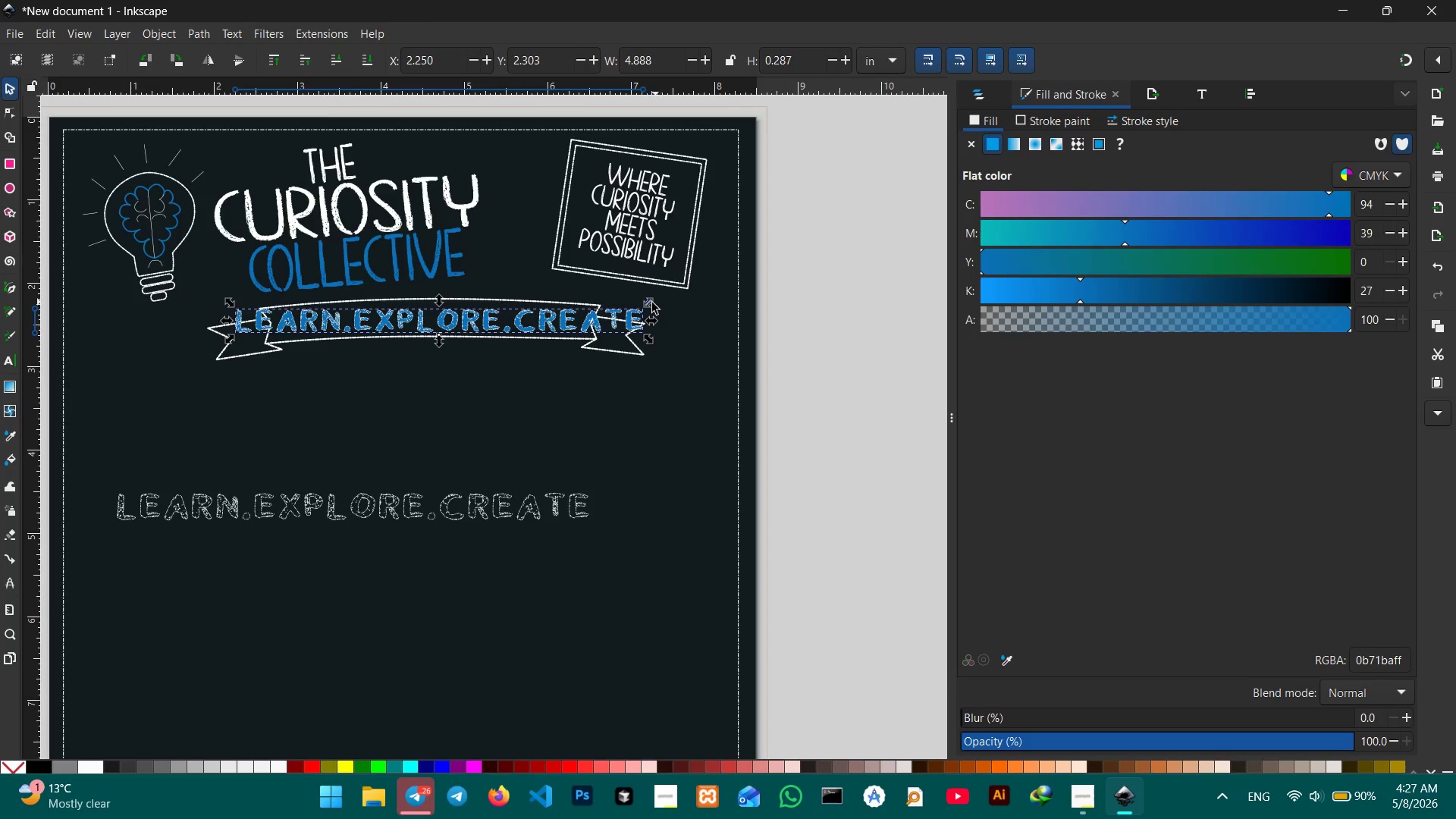 
hold_key(key=ControlLeft, duration=1.69)
left_click_drag(start_coordinate=[648, 303], to_coordinate=[641, 306])
 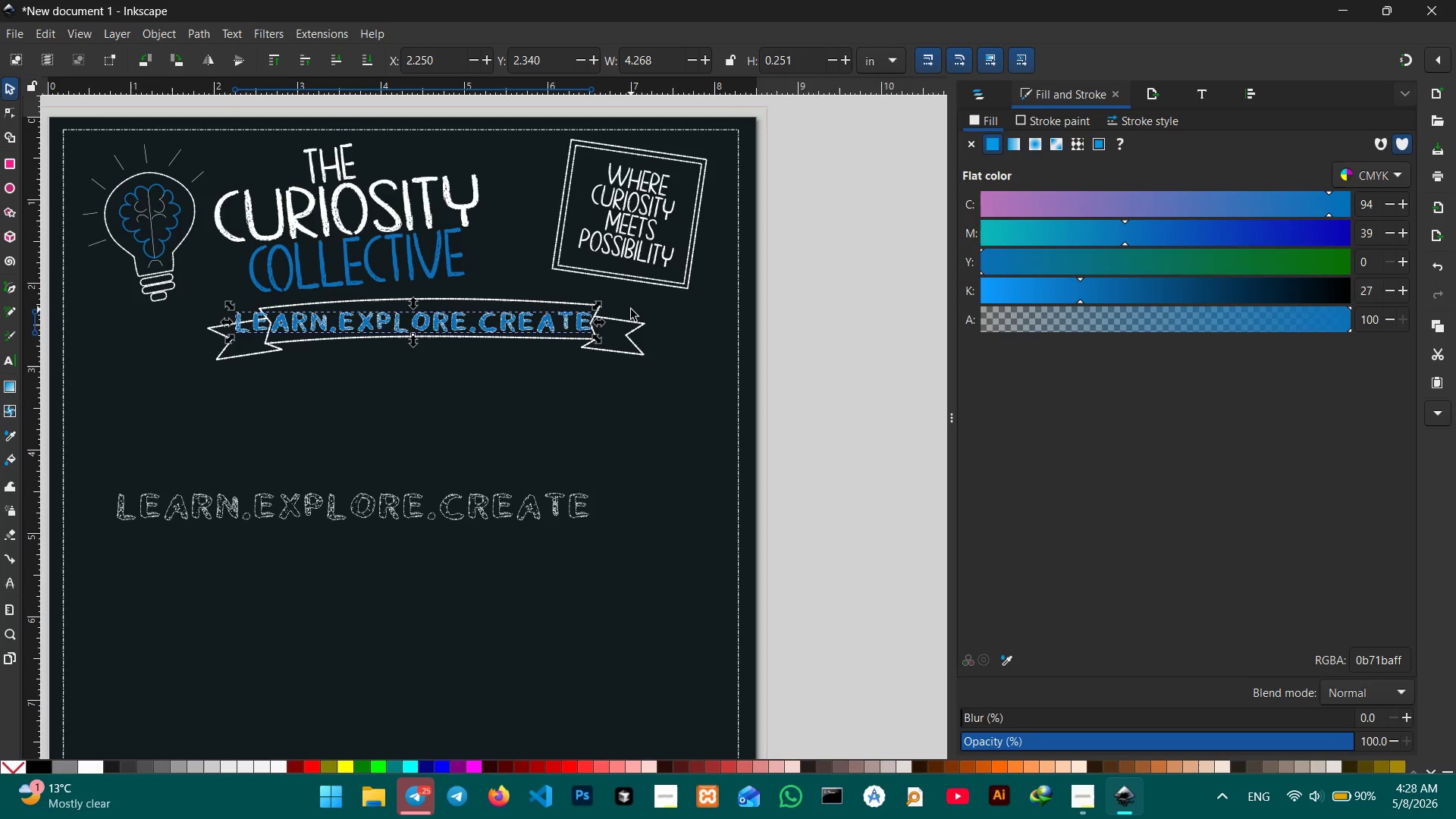 
wait(12.36)
 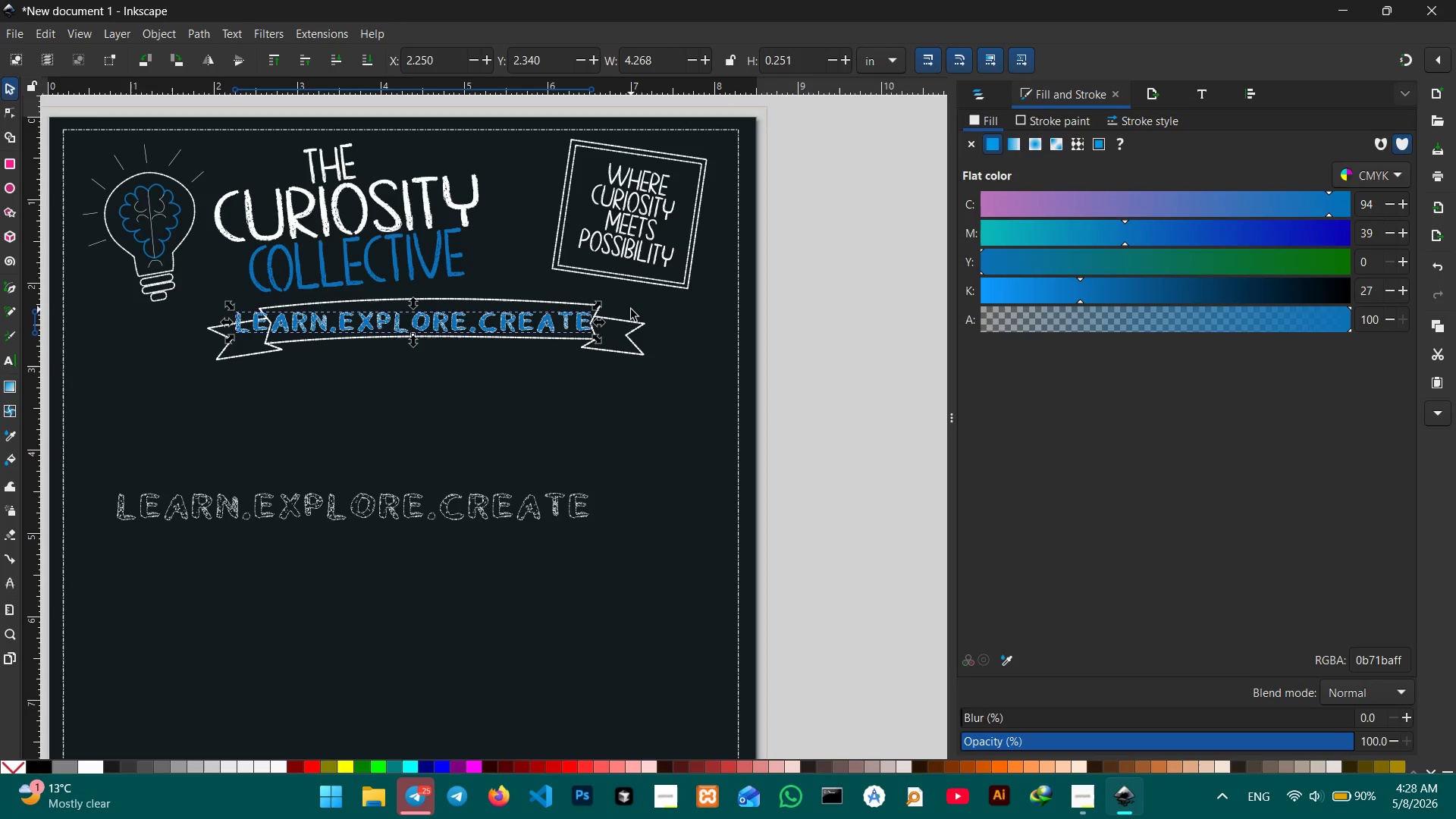 
hold_key(key=ControlLeft, duration=0.62)
scroll: coordinate [573, 295], scroll_direction: up, amount: 2.0
 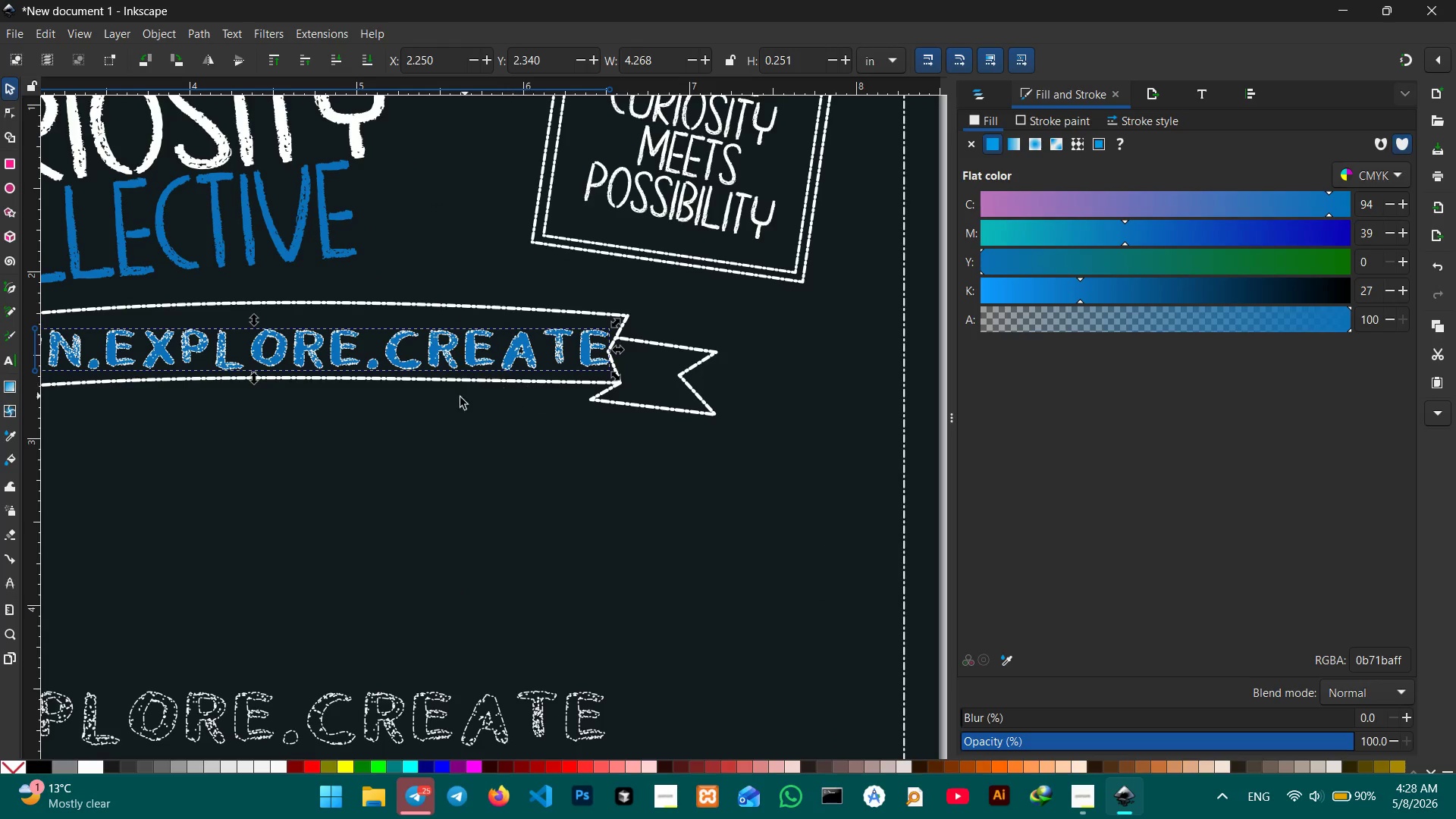 
hold_key(key=Space, duration=1.03)
 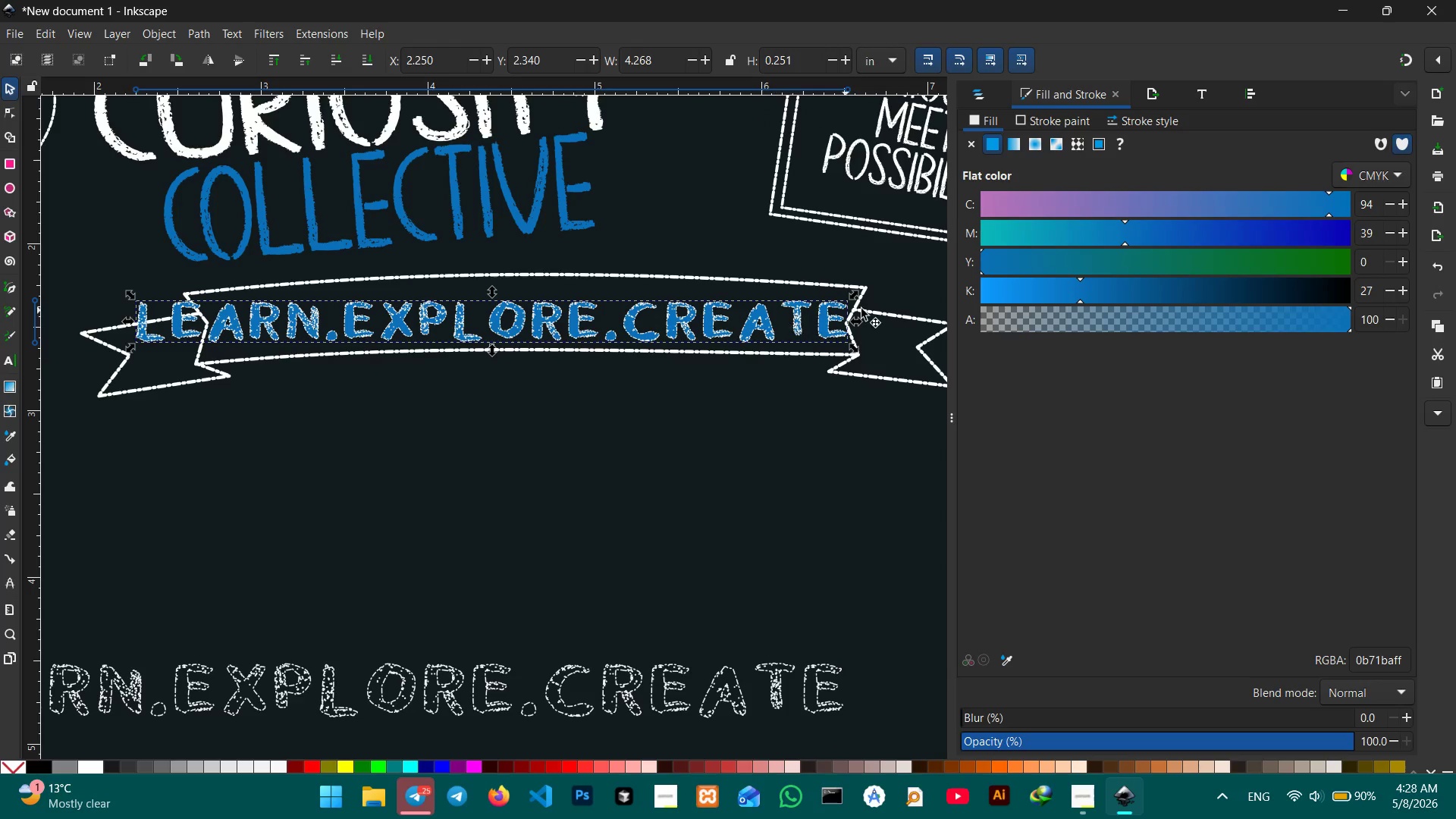 
left_click_drag(start_coordinate=[428, 419], to_coordinate=[667, 391])
 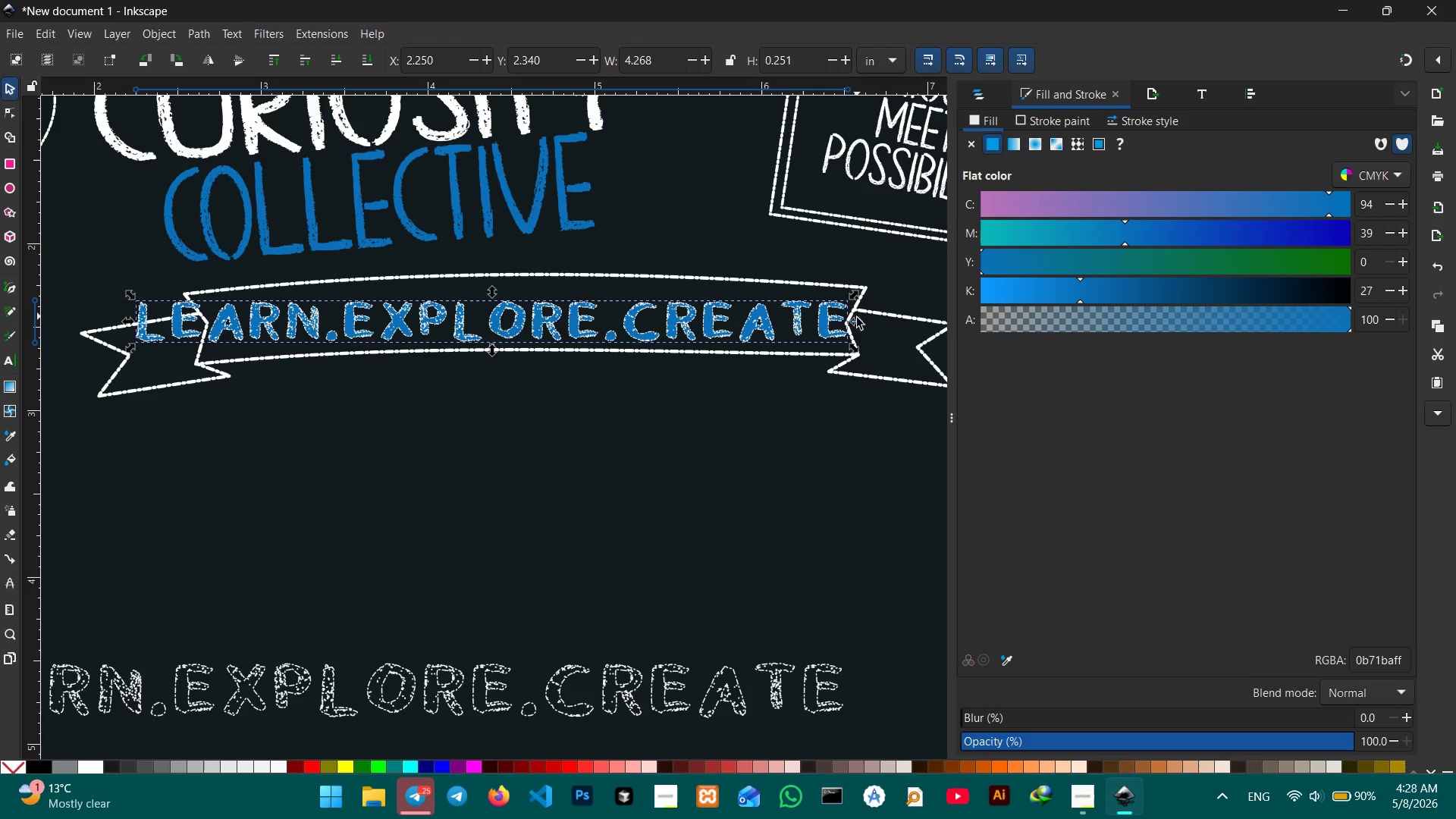 
left_click_drag(start_coordinate=[857, 320], to_coordinate=[766, 326])
 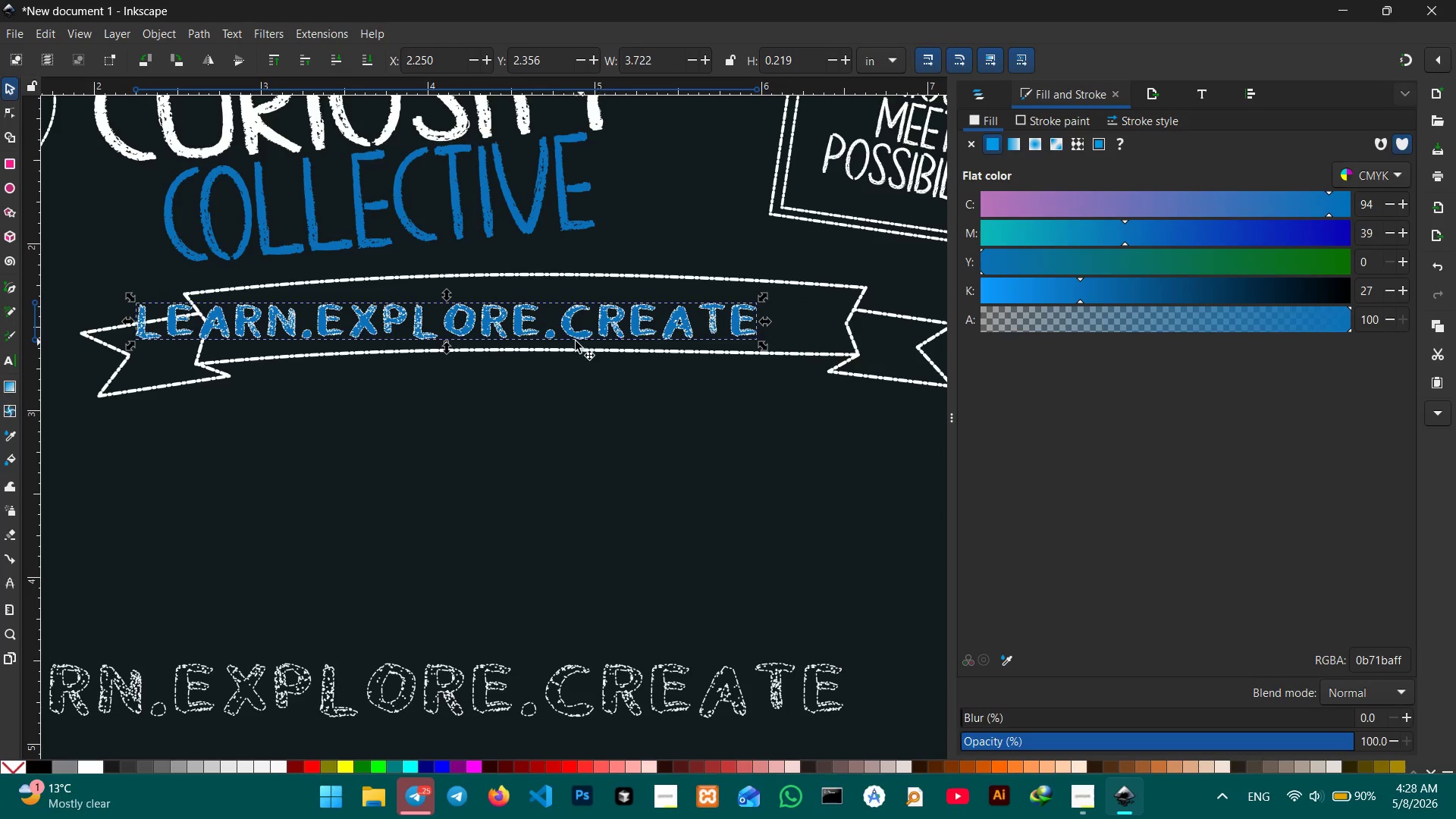 
hold_key(key=ControlLeft, duration=1.77)
 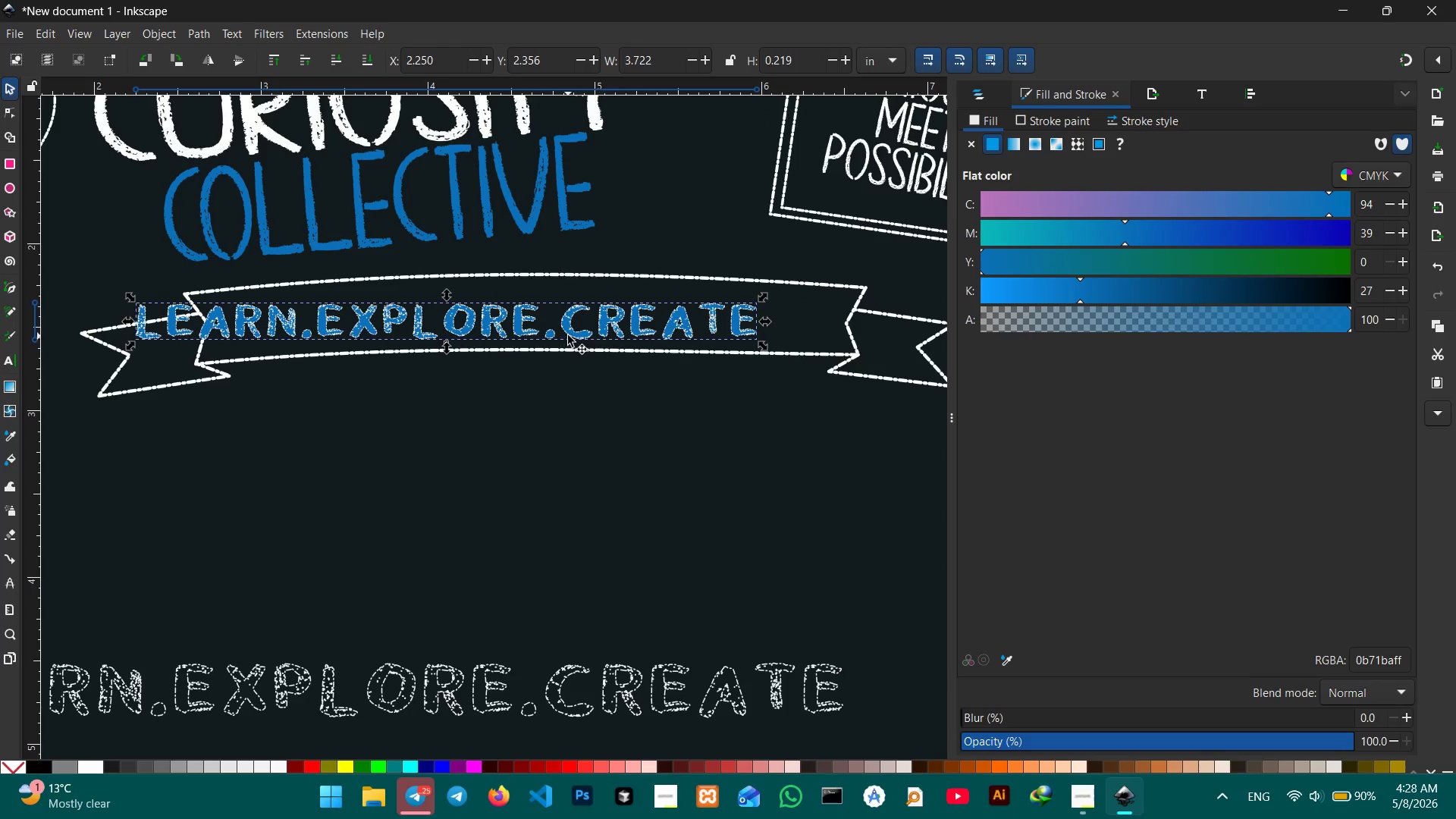 
left_click_drag(start_coordinate=[573, 332], to_coordinate=[664, 331])
 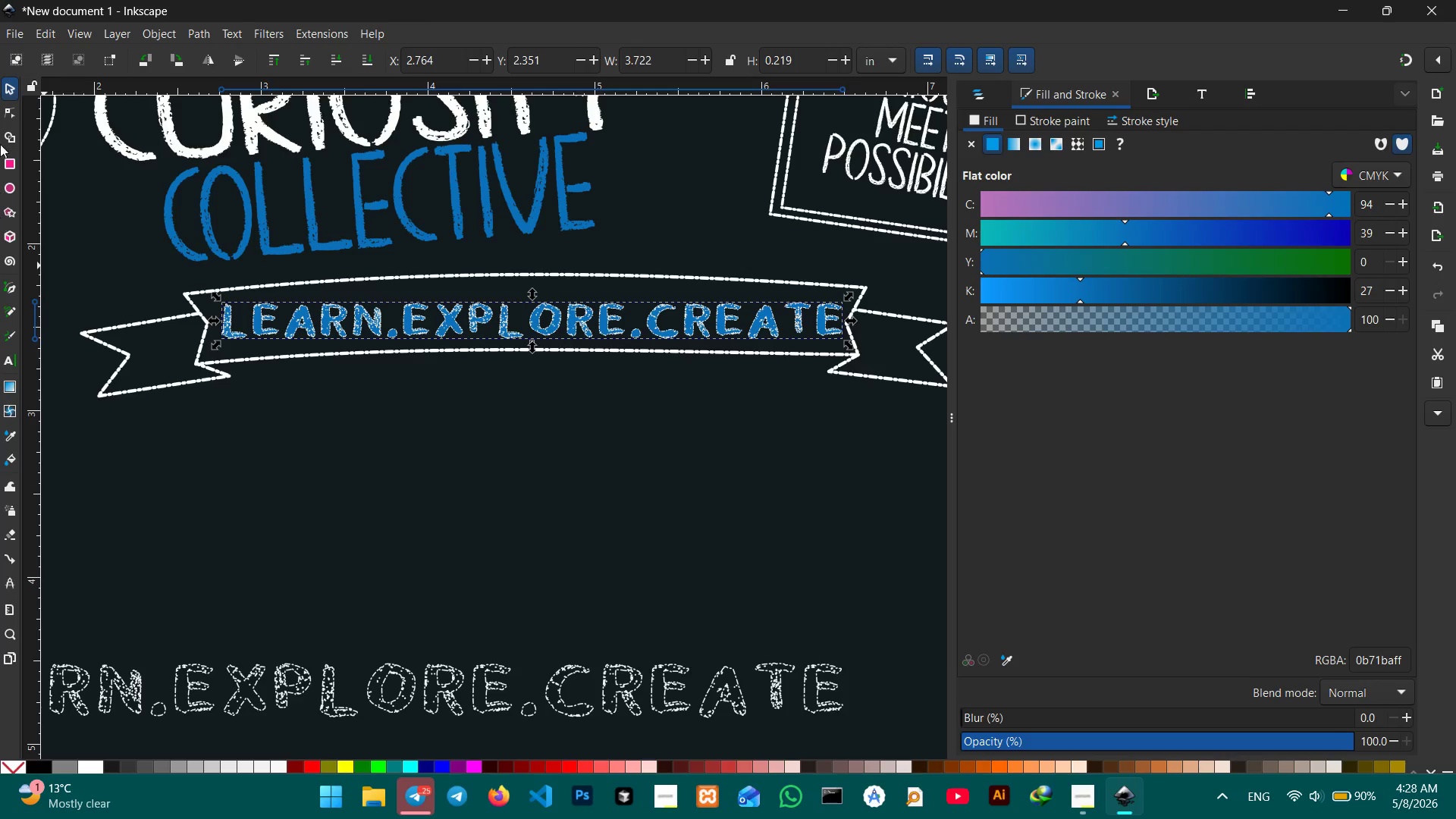 
left_click([11, 115])
 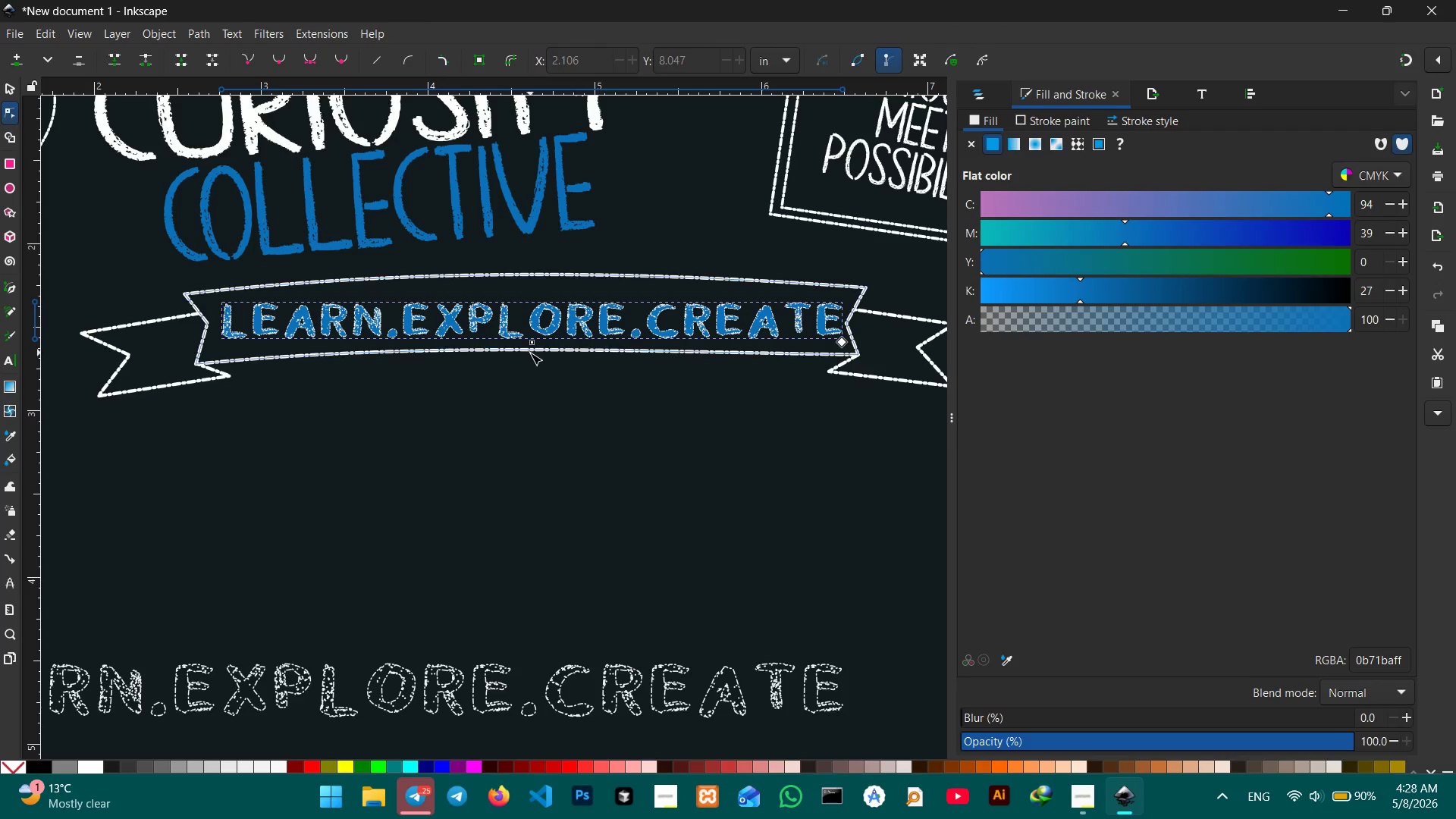 
left_click_drag(start_coordinate=[532, 346], to_coordinate=[531, 333])
 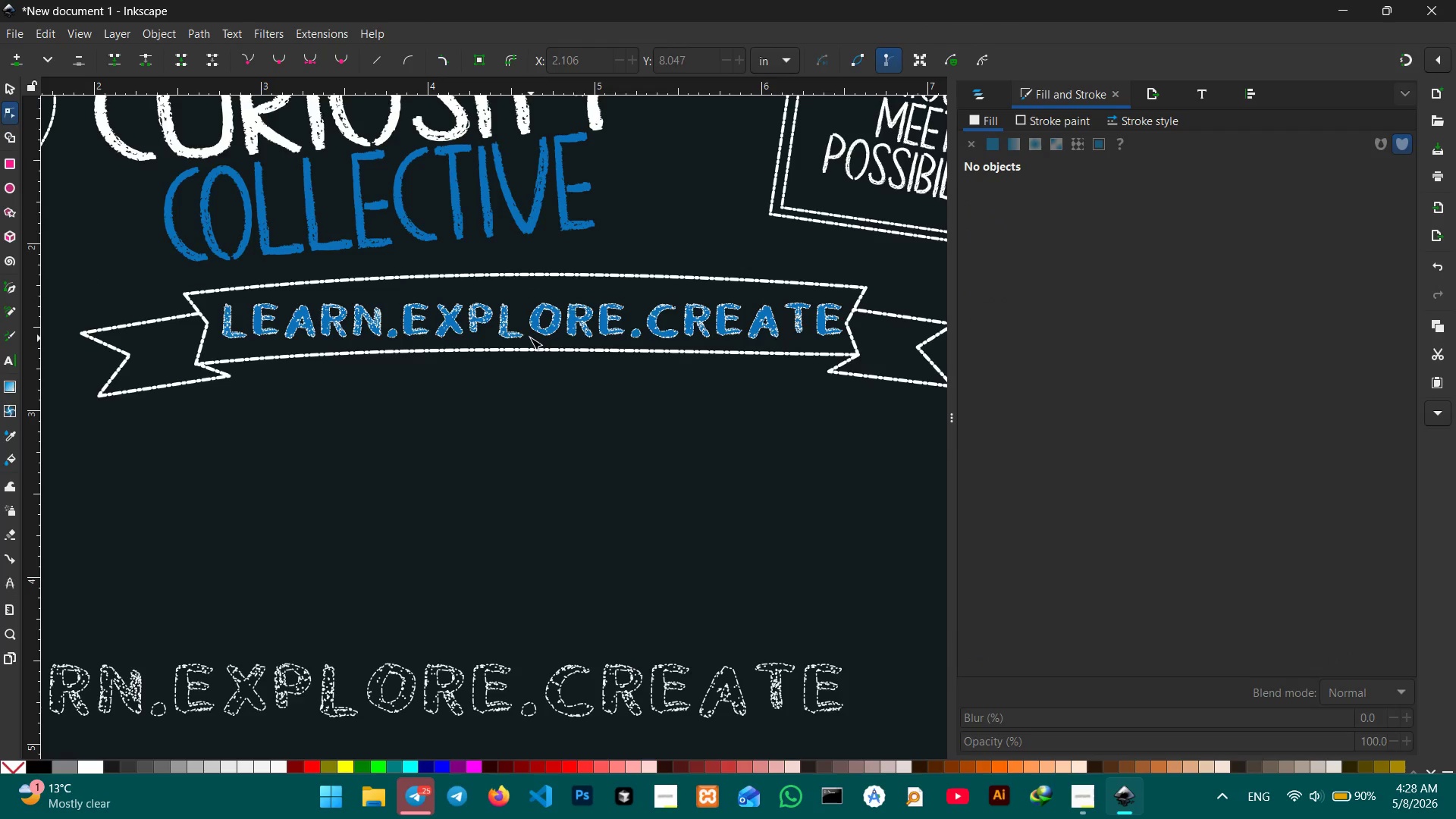 
left_click([530, 334])
 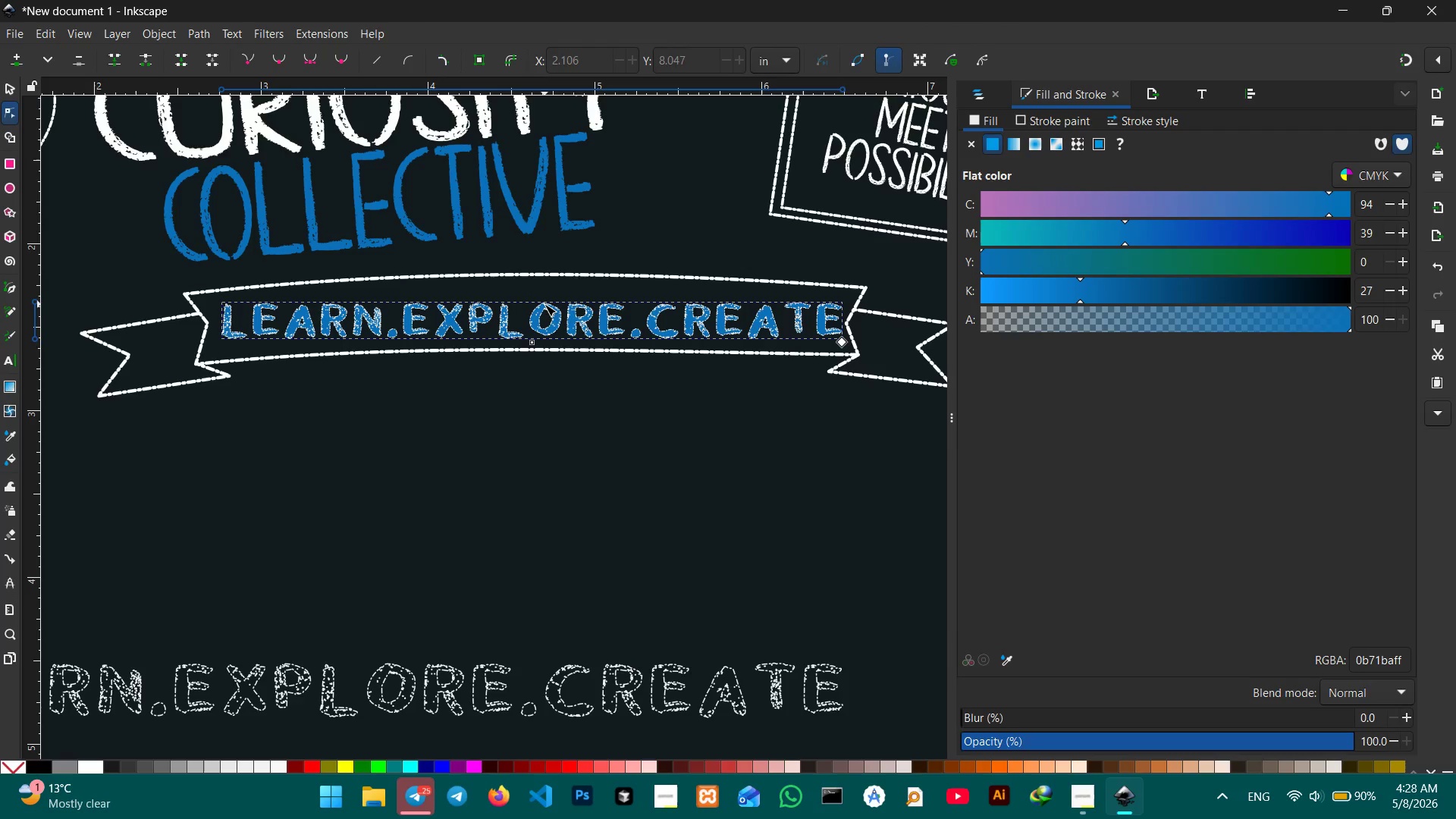 
left_click_drag(start_coordinate=[538, 303], to_coordinate=[538, 292])
 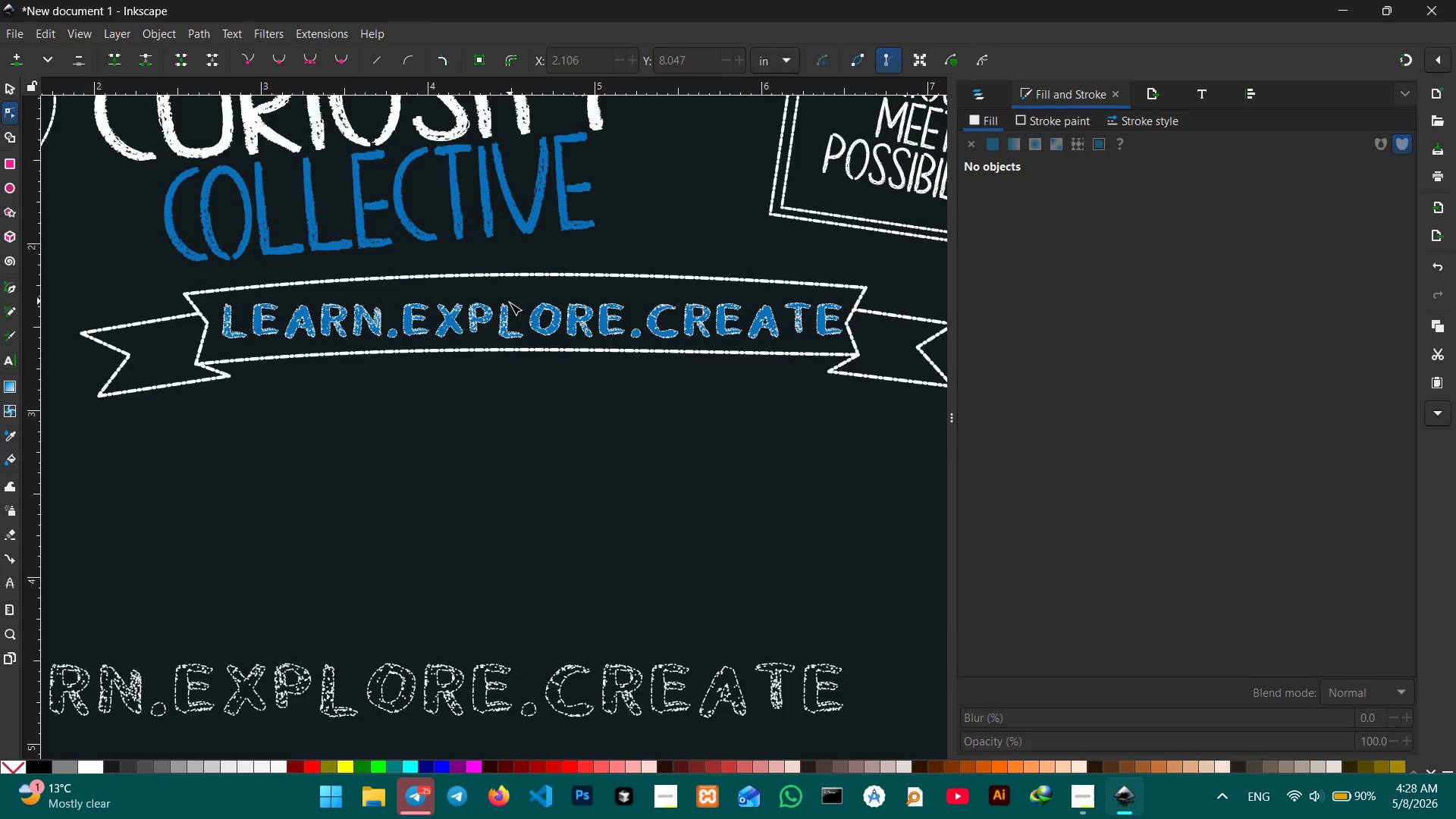 
left_click([507, 313])
 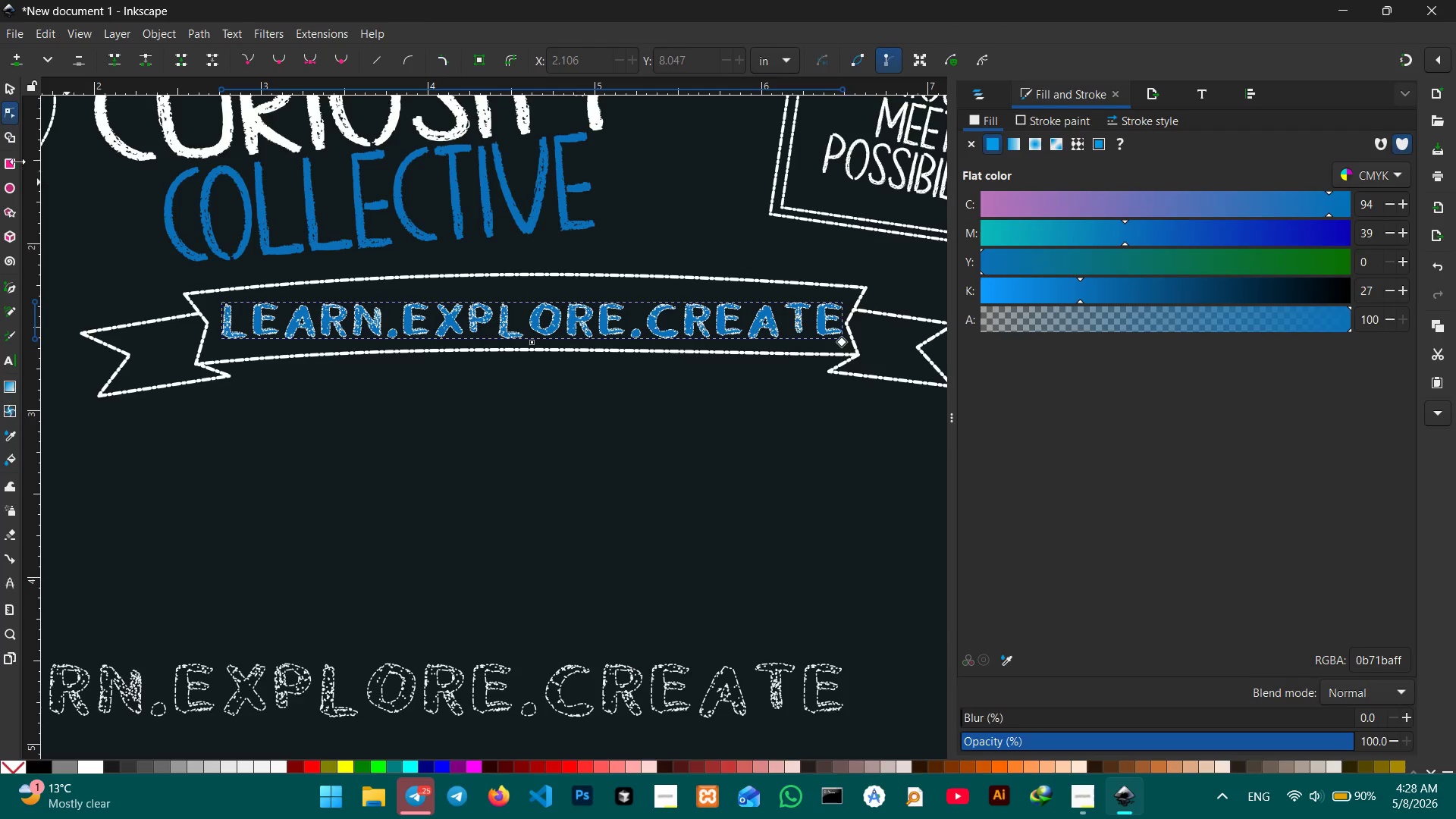 
left_click([6, 139])
 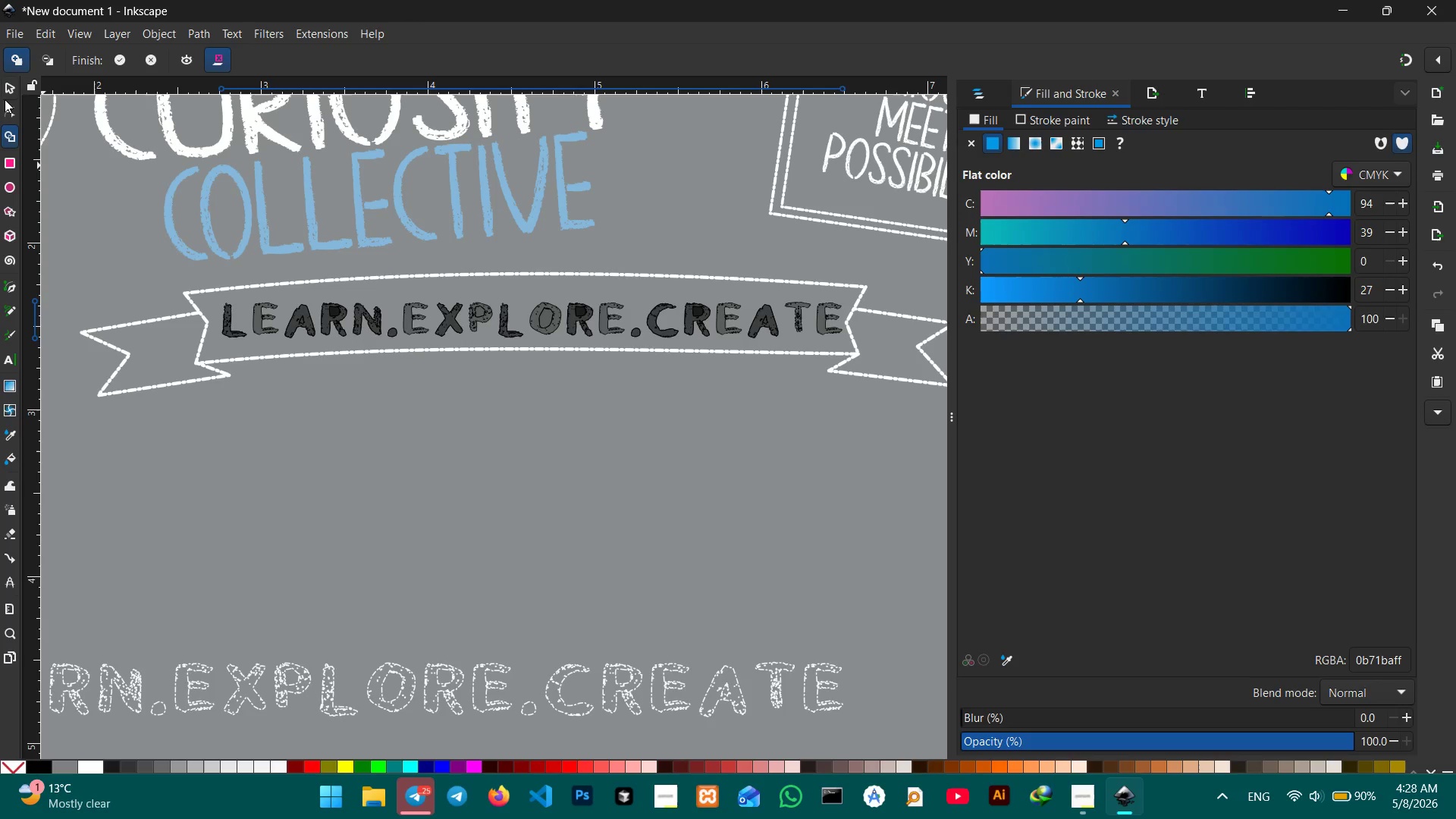 
left_click([8, 91])
 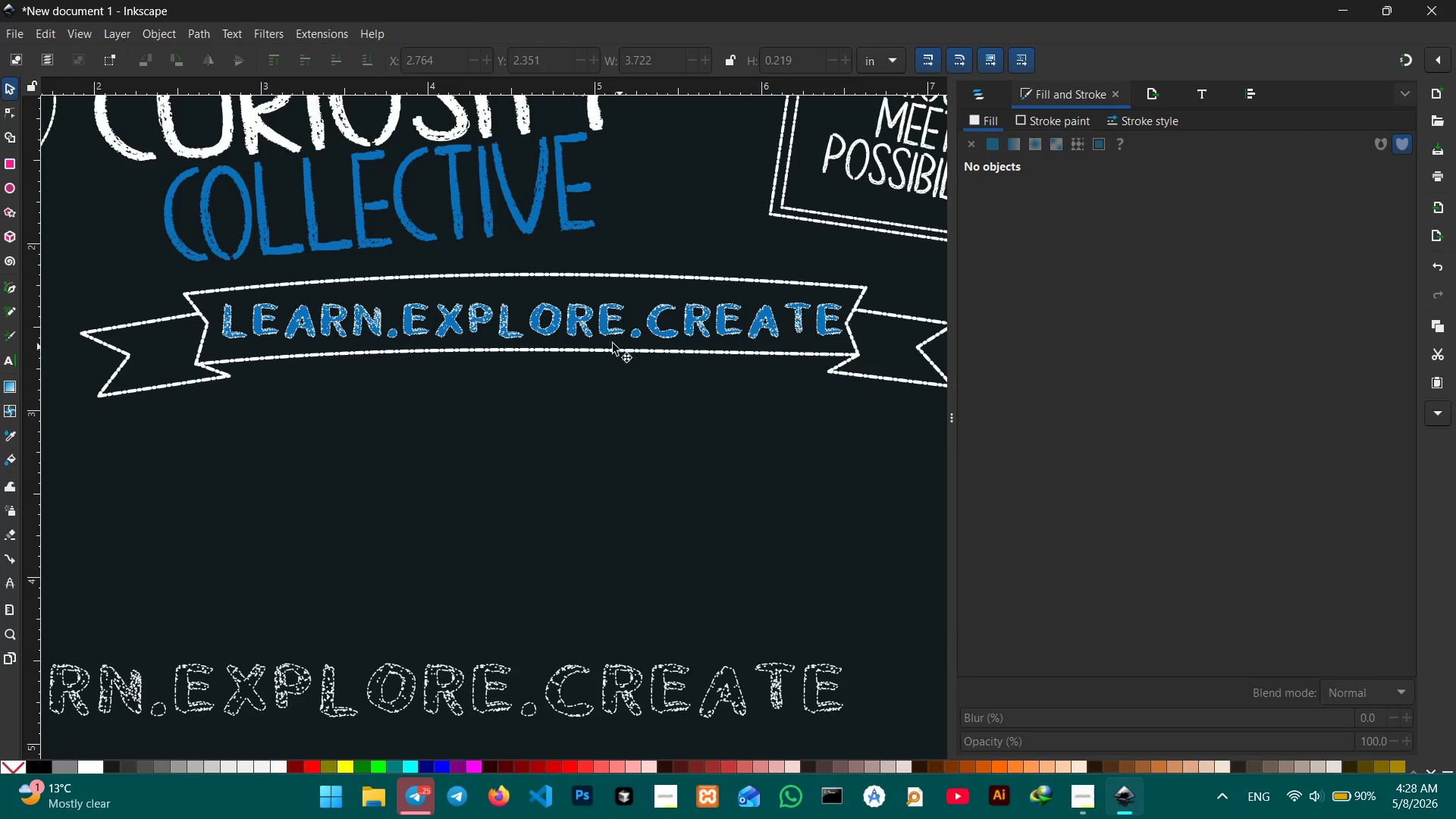 
left_click_drag(start_coordinate=[572, 331], to_coordinate=[569, 328])
 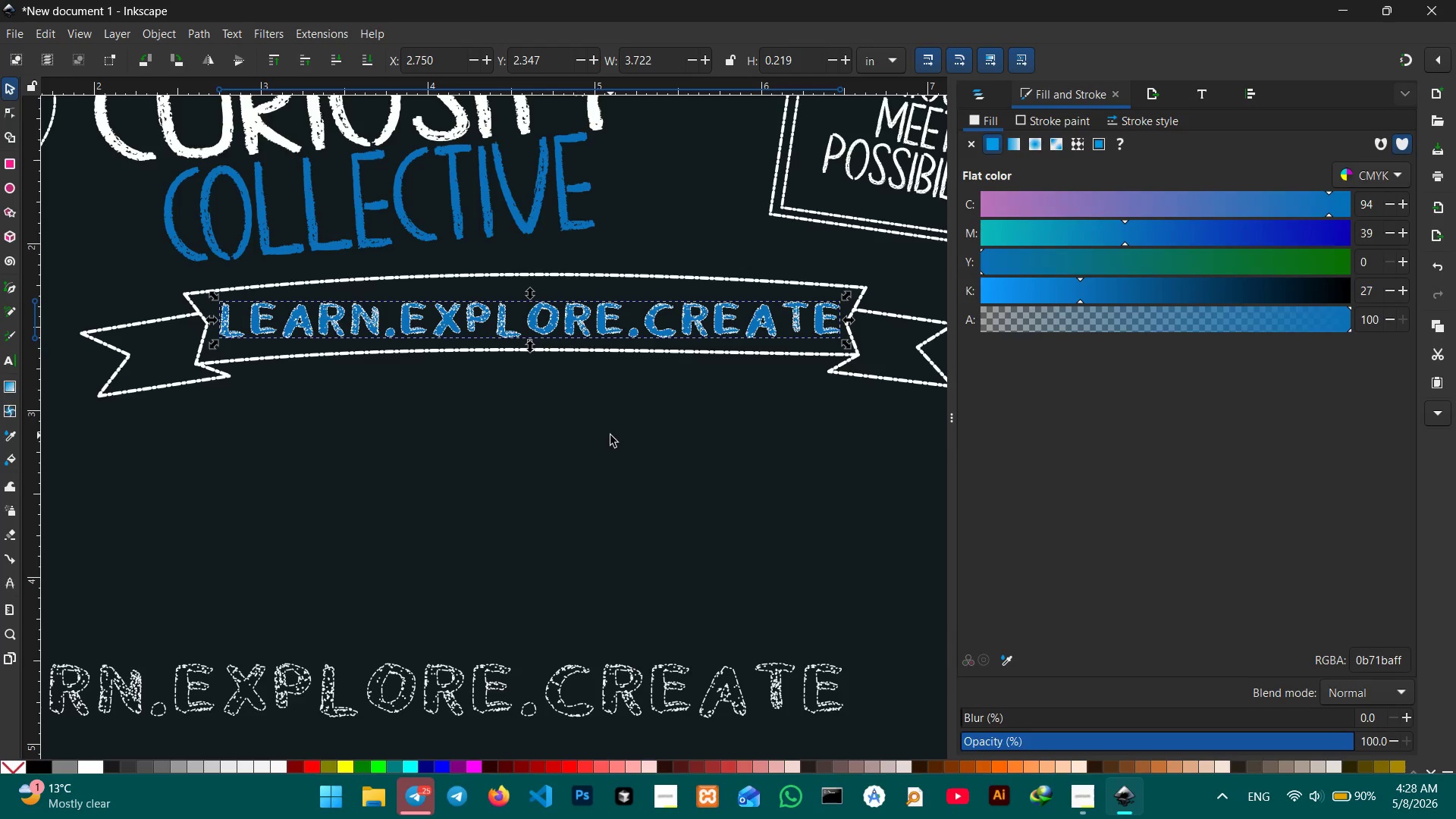 
double_click([610, 435])
 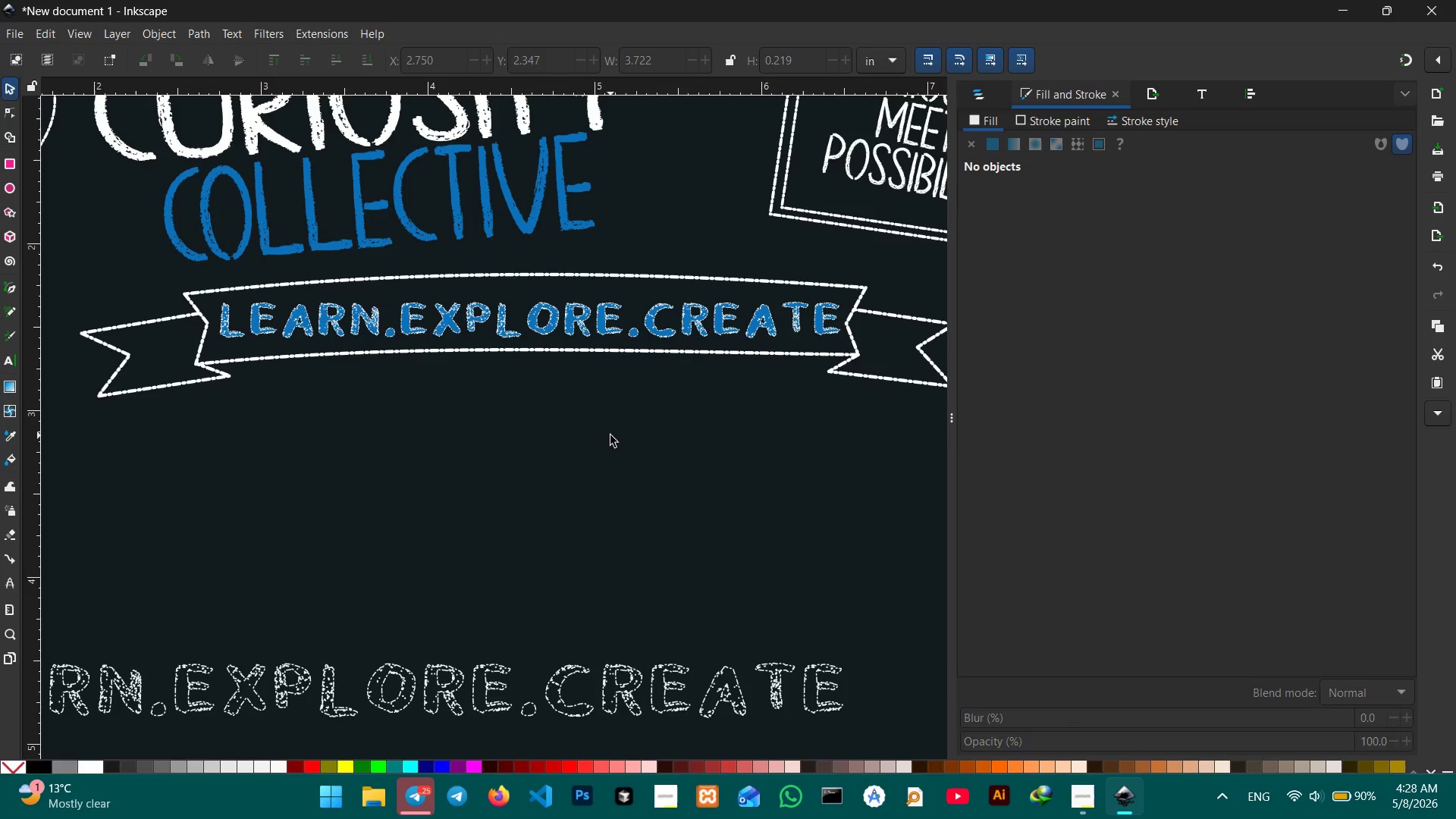 
hold_key(key=ControlLeft, duration=1.28)
scroll: coordinate [610, 435], scroll_direction: down, amount: 2.0
 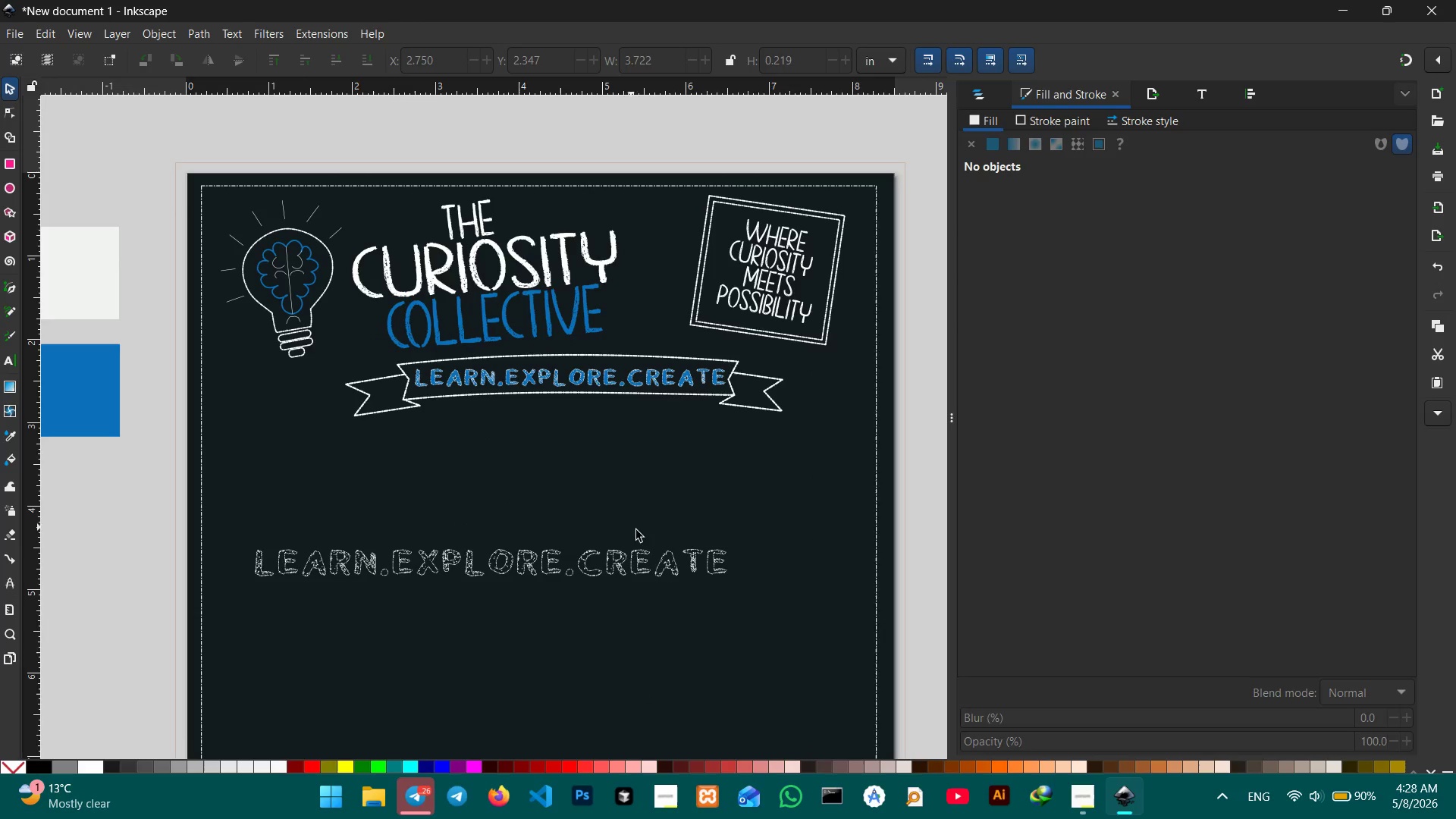 
hold_key(key=Space, duration=0.64)
 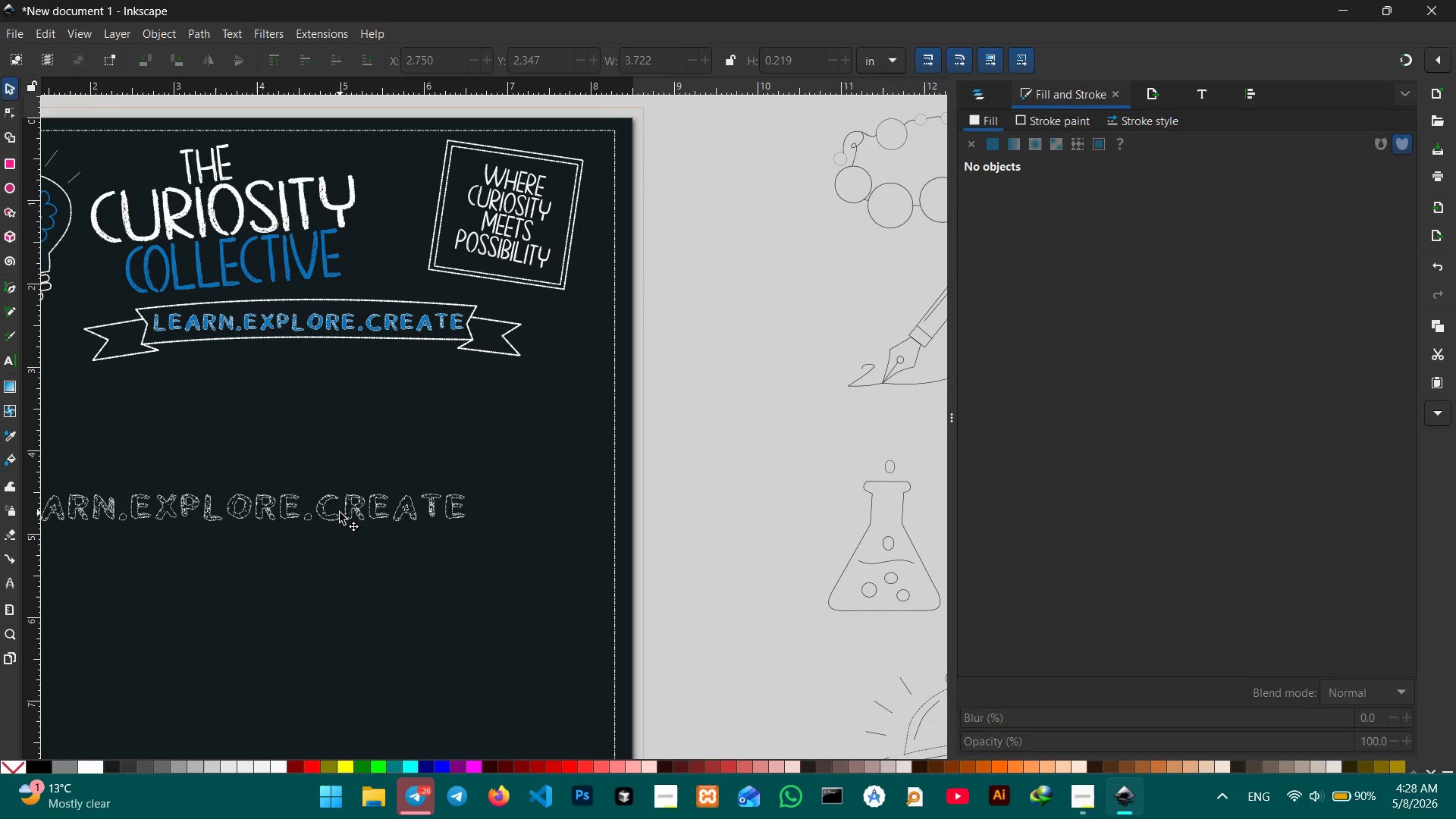 
left_click_drag(start_coordinate=[670, 528], to_coordinate=[432, 476])
 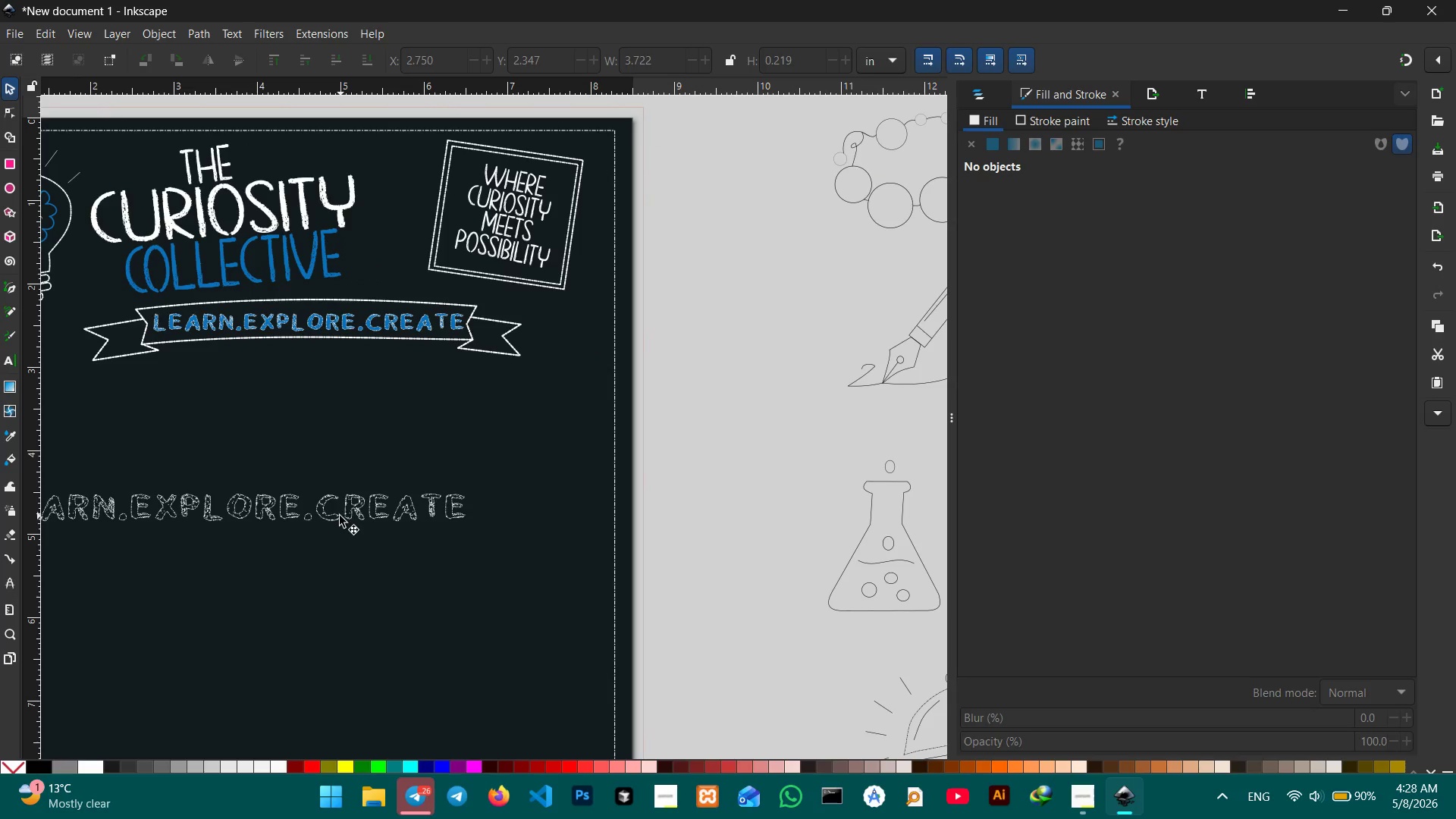 
left_click([340, 513])
 